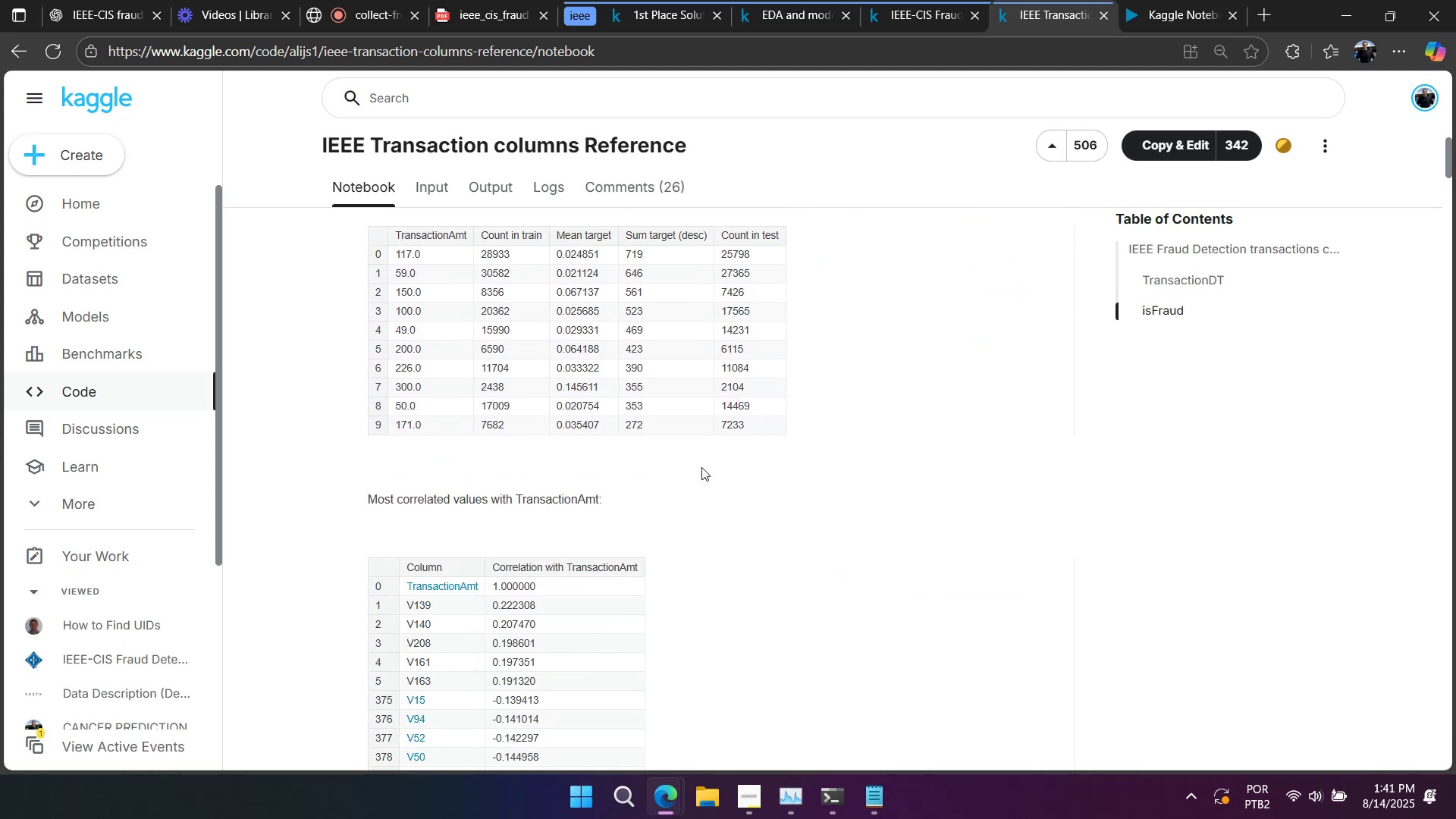 
scroll: coordinate [701, 467], scroll_direction: up, amount: 1.0
 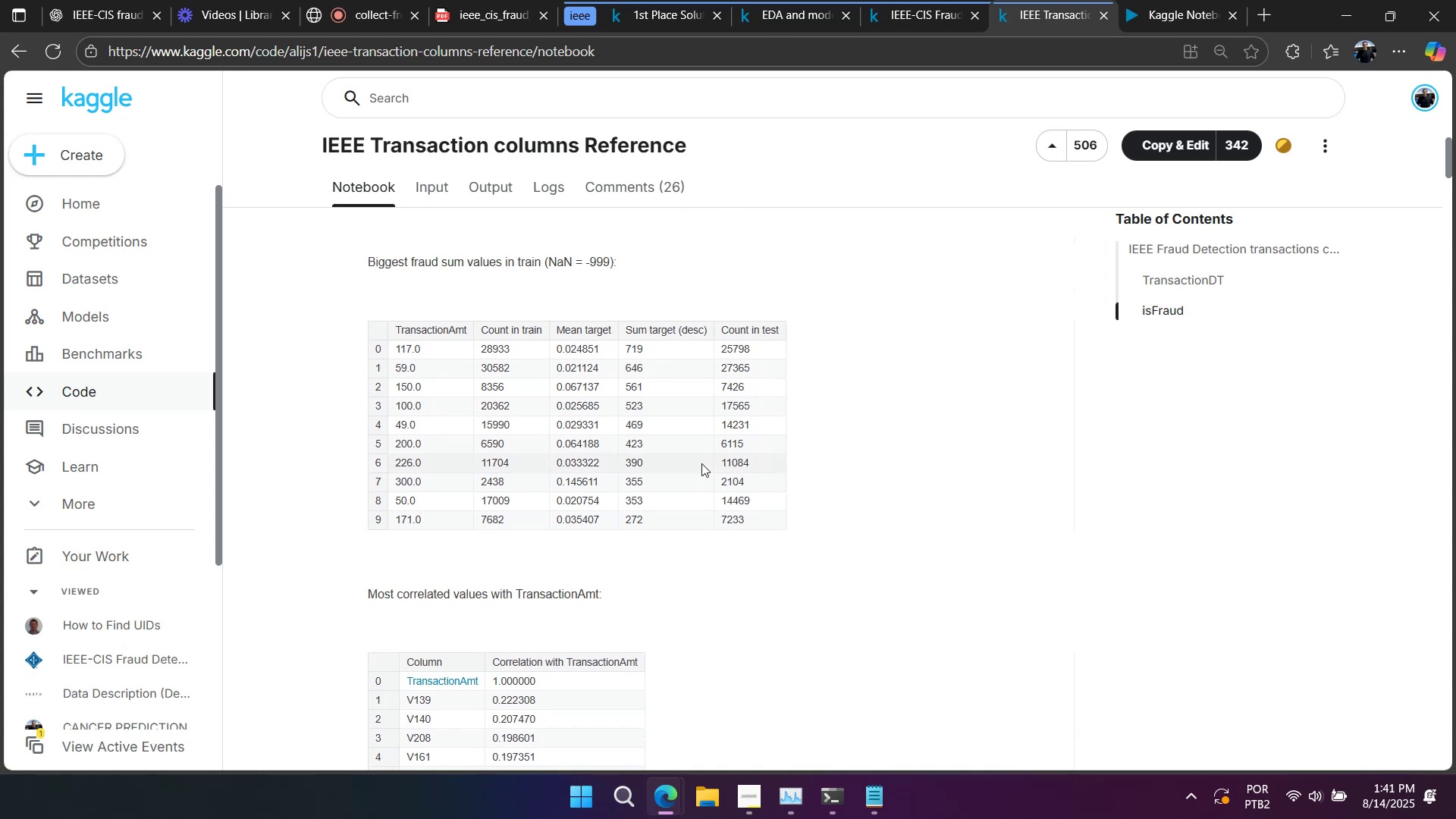 
wait(8.67)
 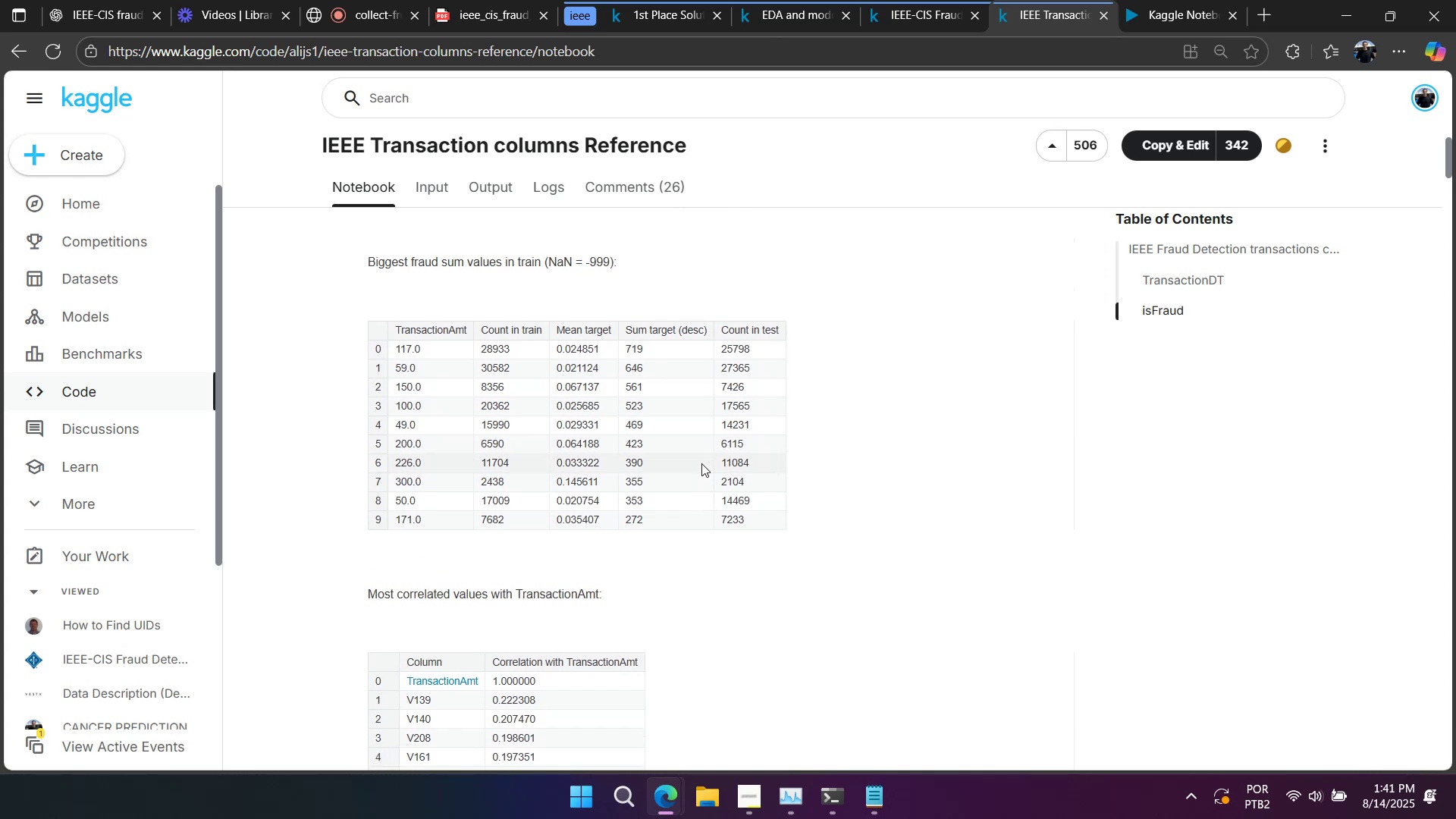 
scroll: coordinate [701, 457], scroll_direction: up, amount: 5.0
 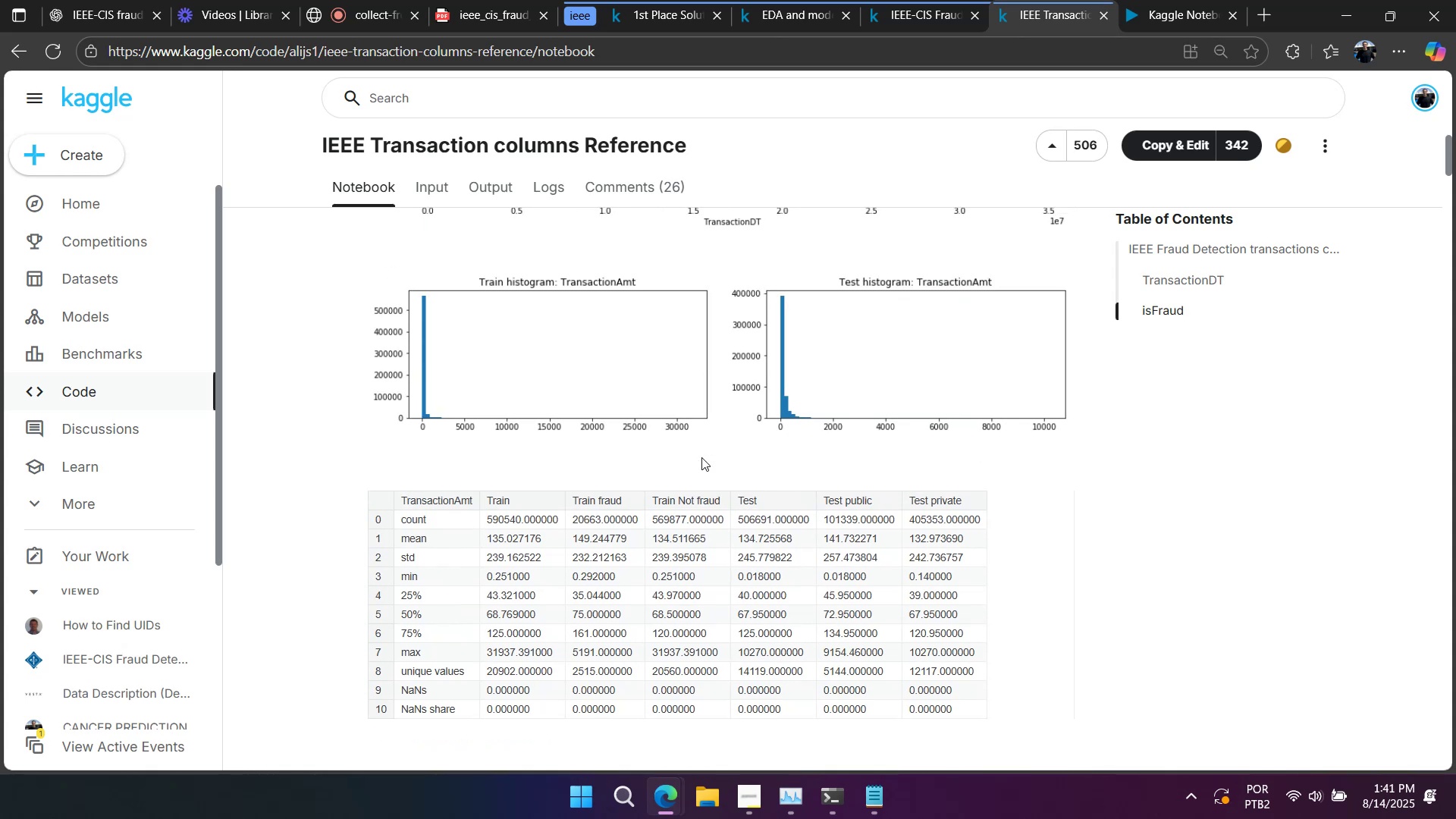 
scroll: coordinate [711, 460], scroll_direction: down, amount: 32.0
 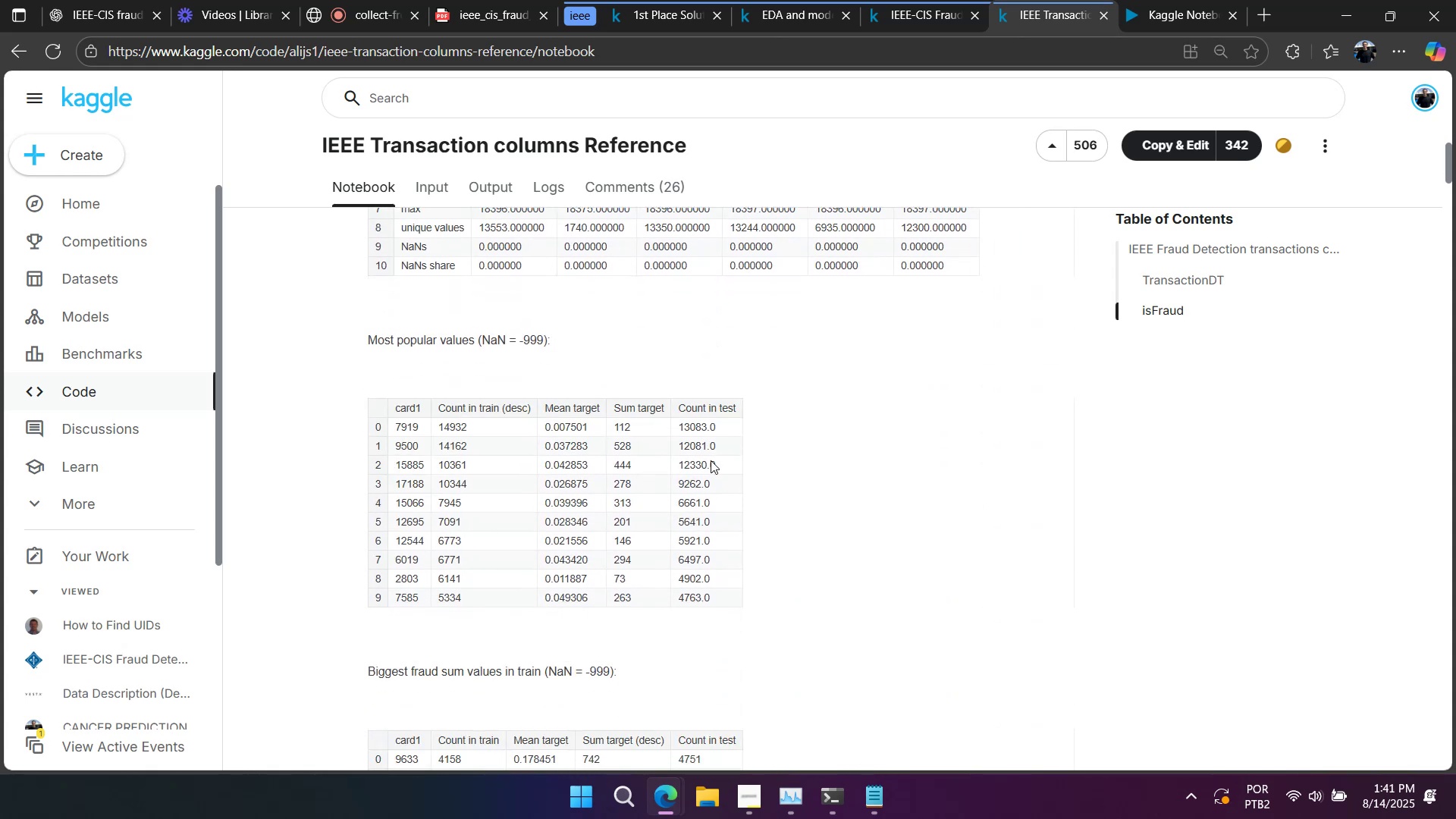 
scroll: coordinate [711, 460], scroll_direction: up, amount: 3.0
 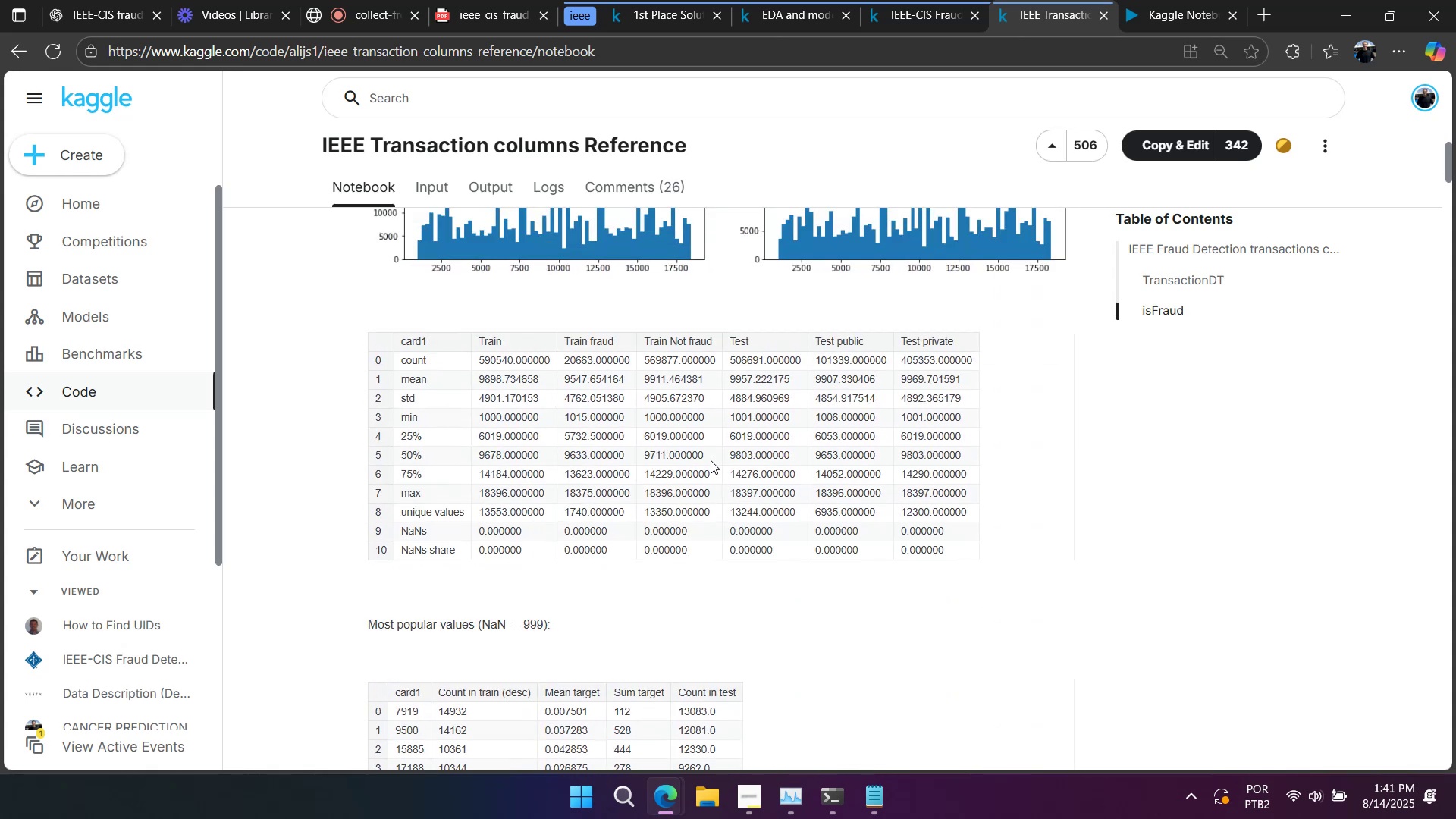 
scroll: coordinate [722, 459], scroll_direction: down, amount: 17.0
 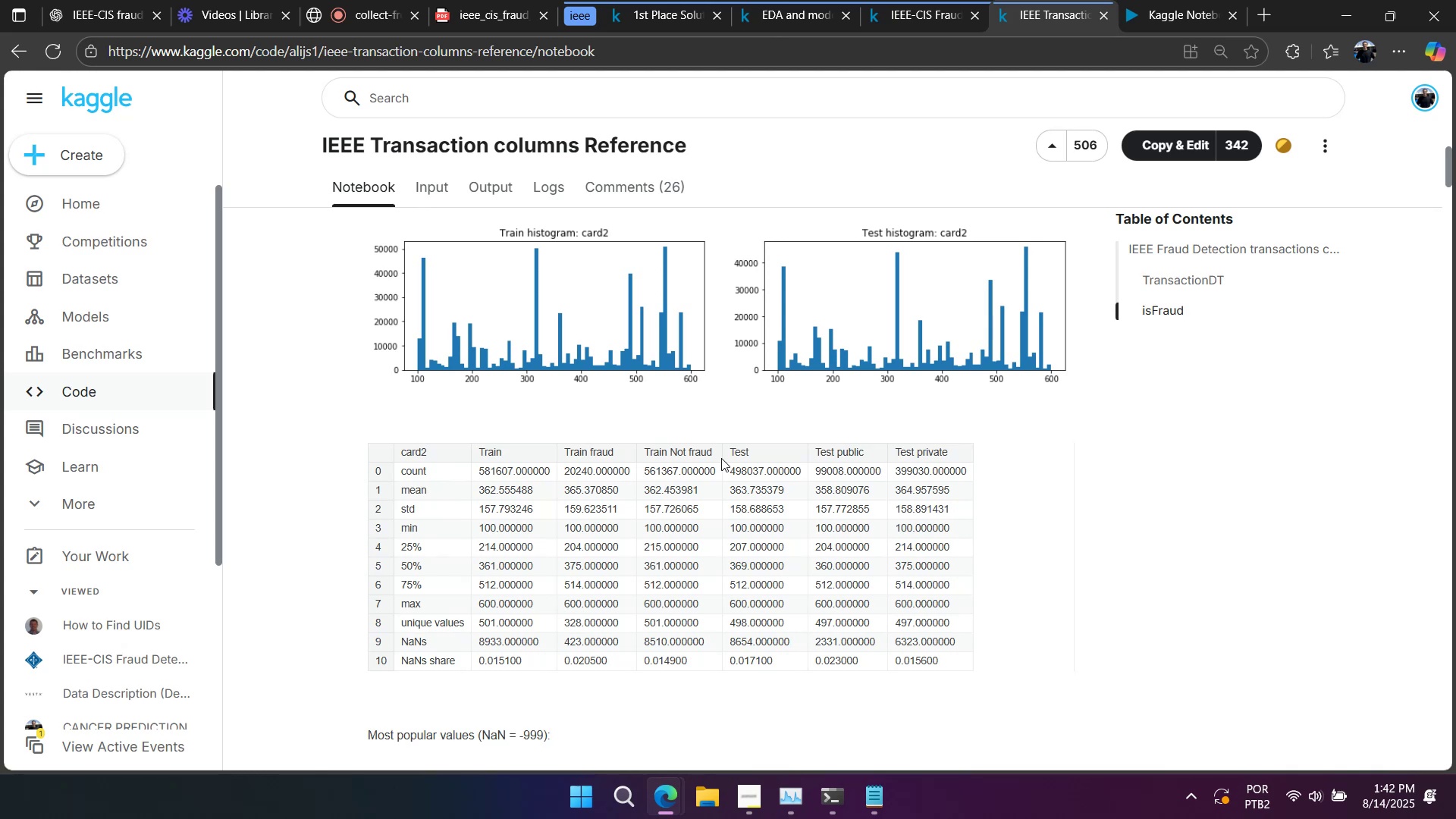 
wait(6.11)
 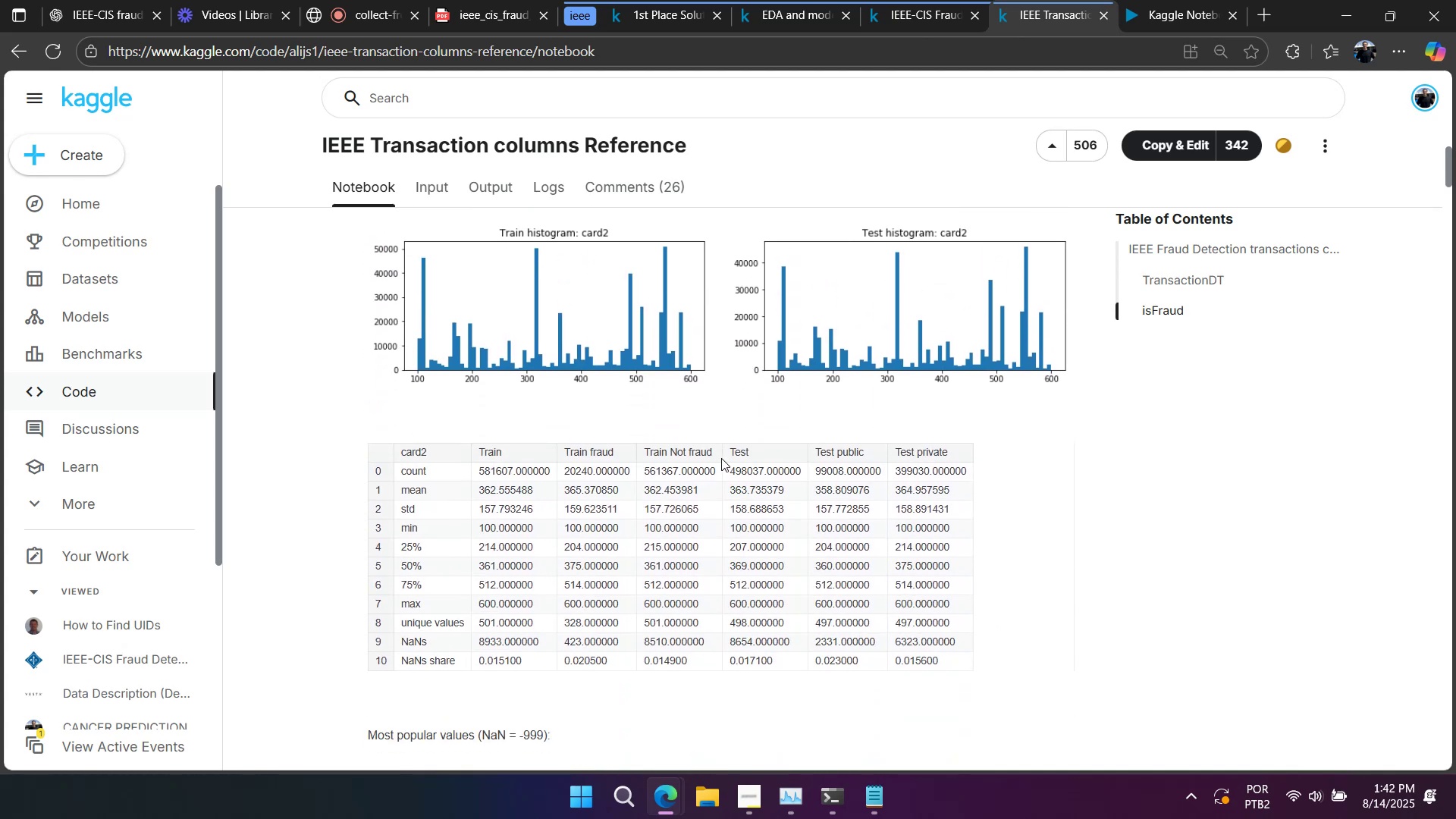 
scroll: coordinate [721, 458], scroll_direction: down, amount: 5.0
 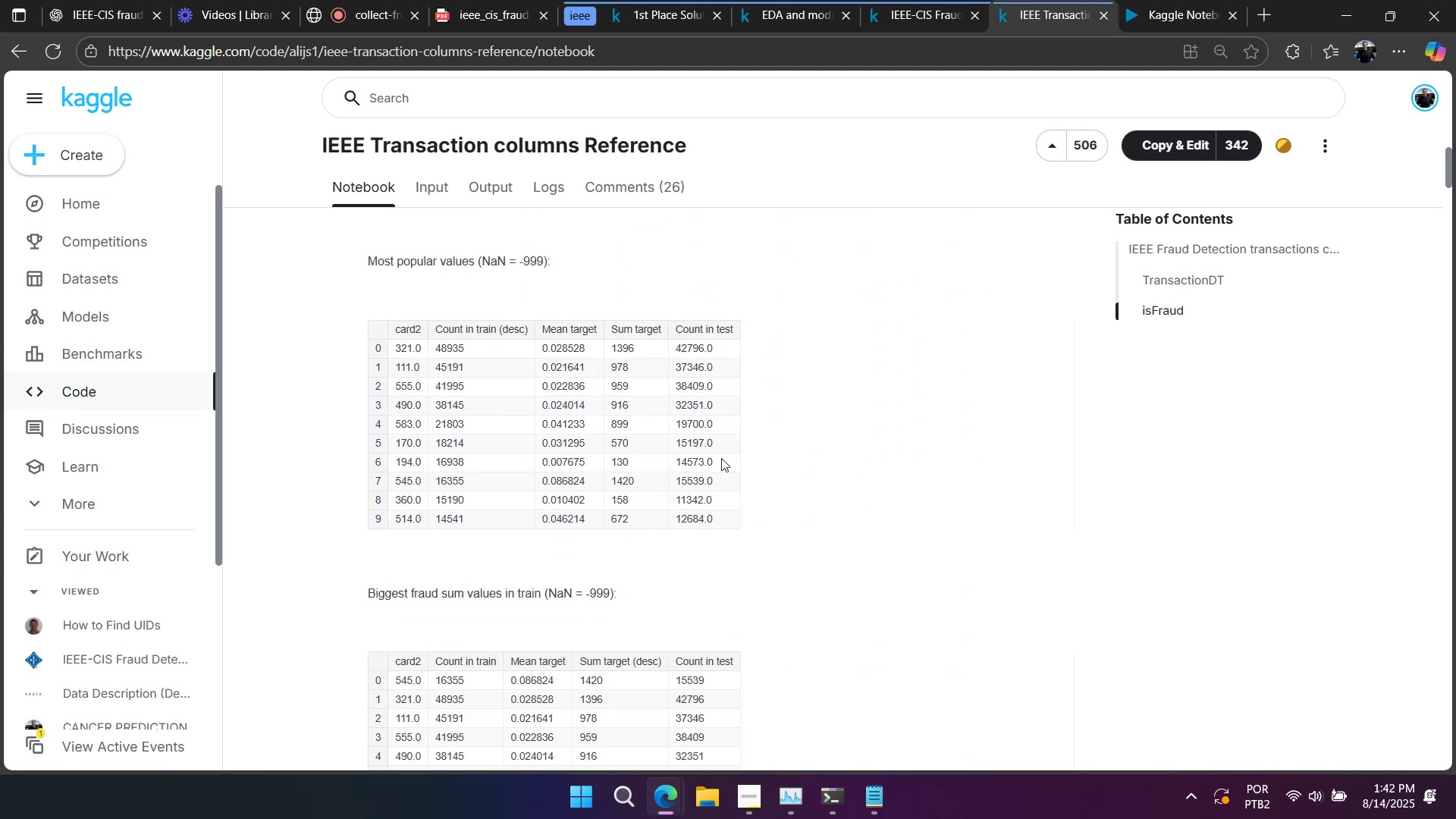 
scroll: coordinate [721, 458], scroll_direction: up, amount: 9.0
 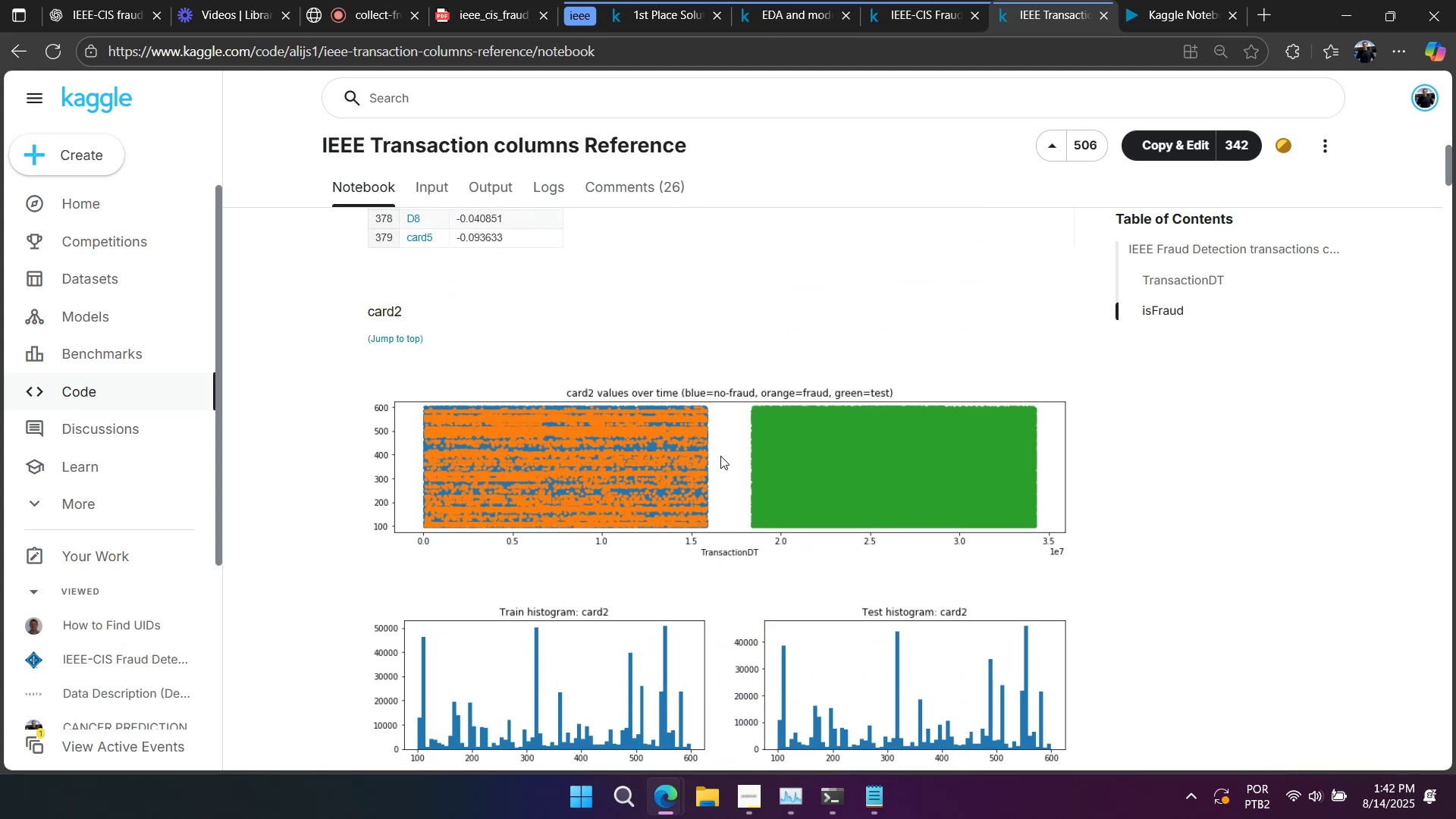 
wait(6.31)
 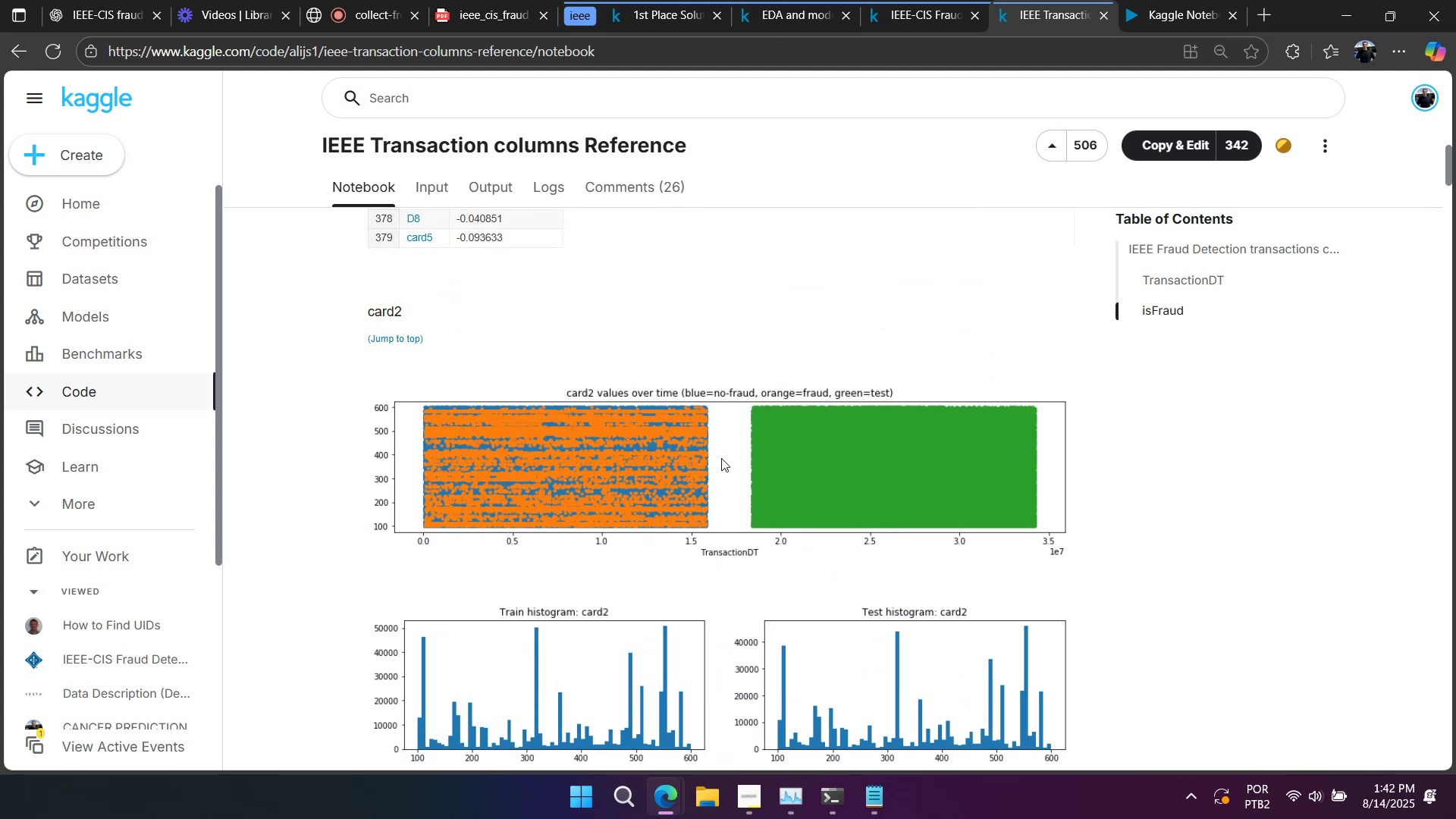 
scroll: coordinate [720, 450], scroll_direction: down, amount: 17.0
 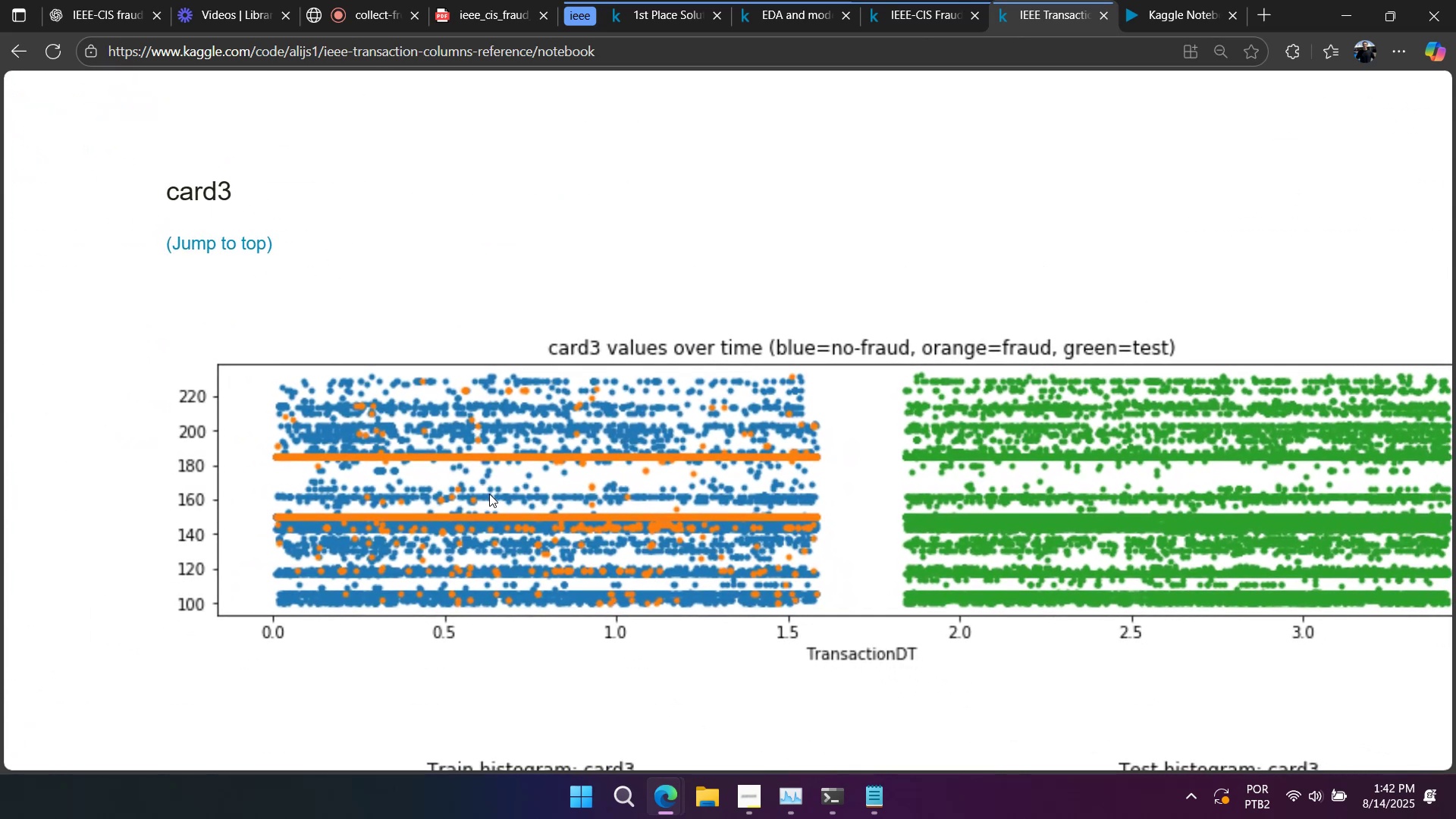 
wait(15.43)
 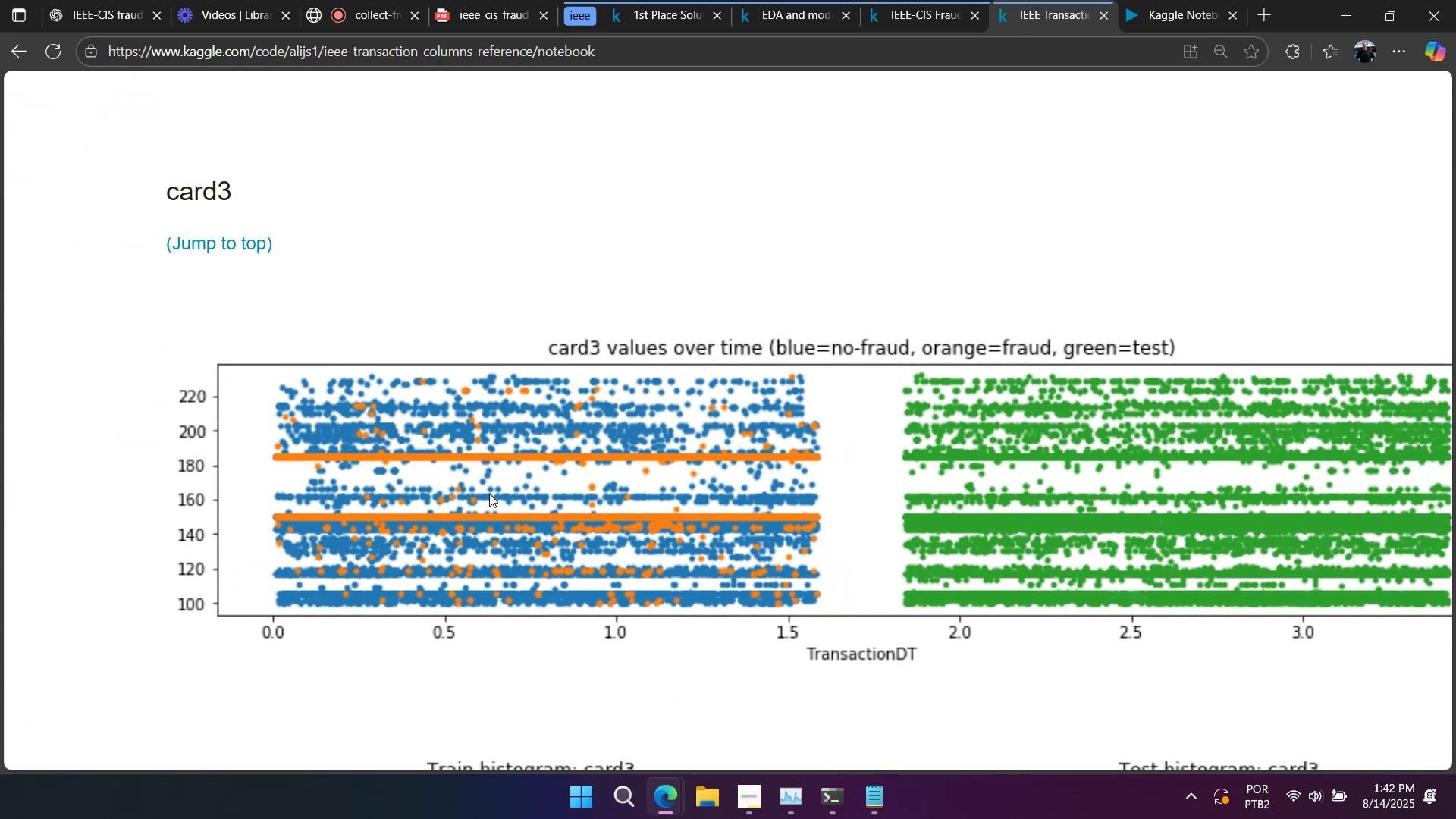 
left_click([1143, 13])
 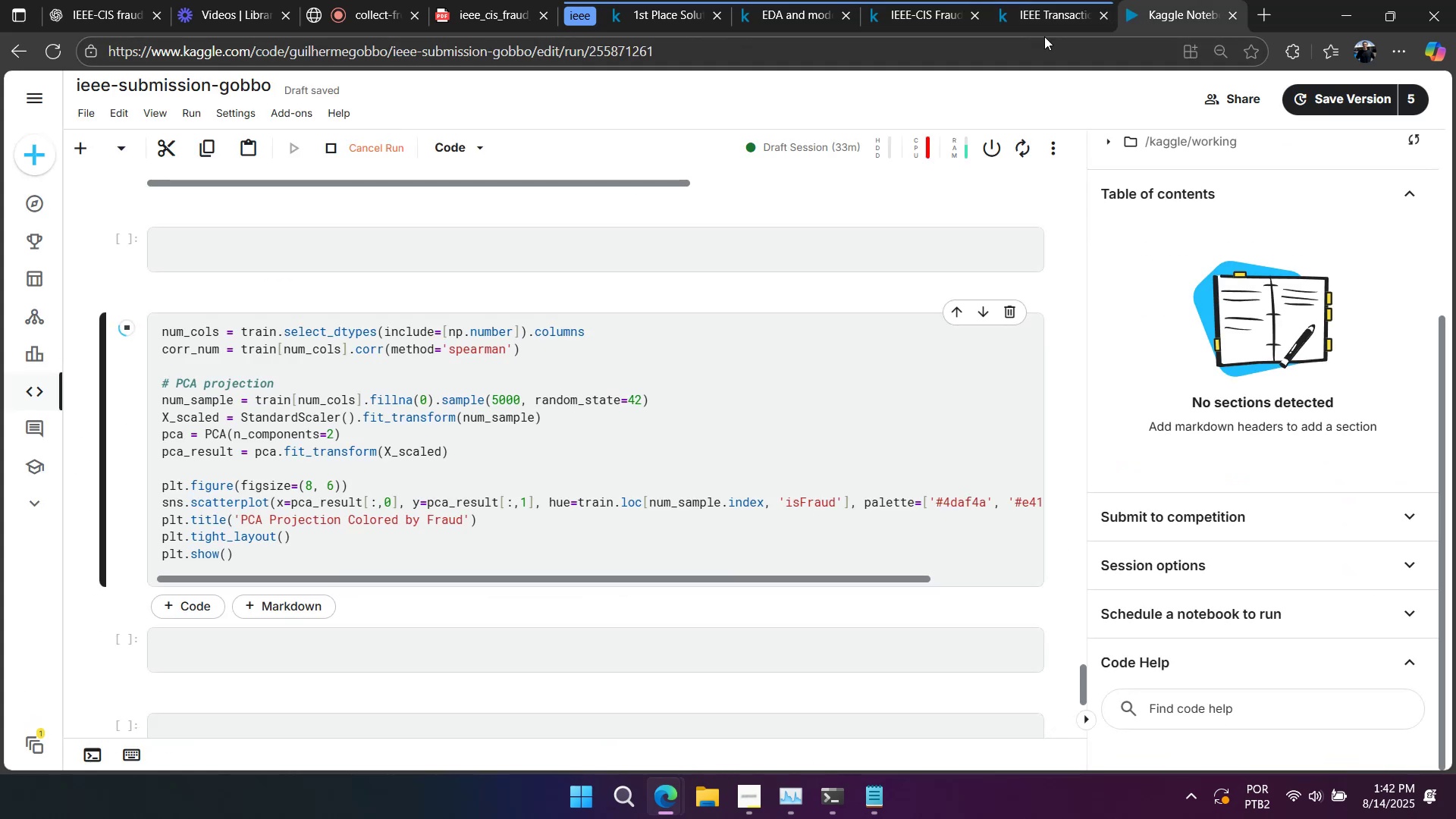 
scroll: coordinate [512, 418], scroll_direction: up, amount: 4.0
 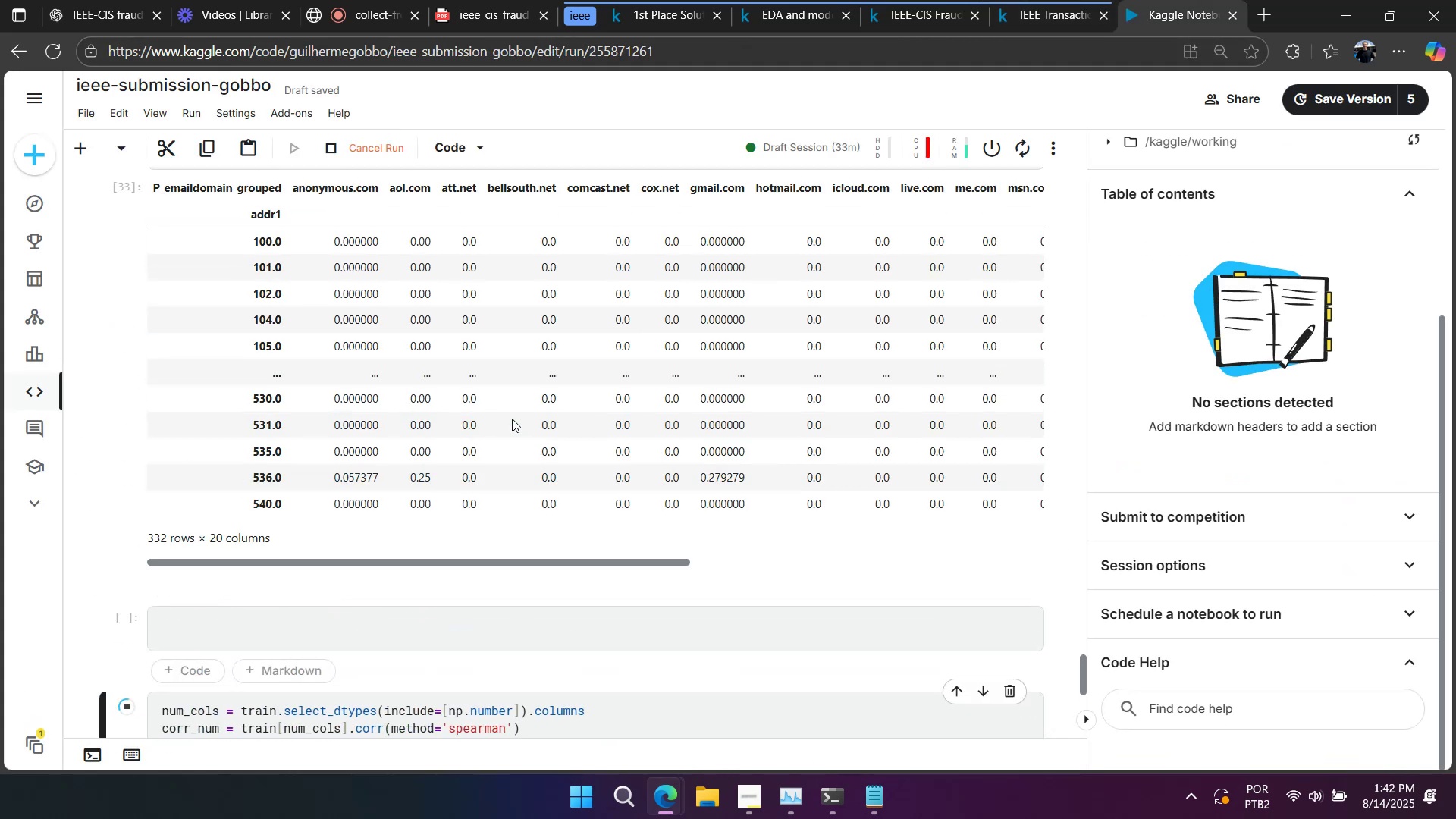 
scroll: coordinate [510, 435], scroll_direction: down, amount: 3.0
 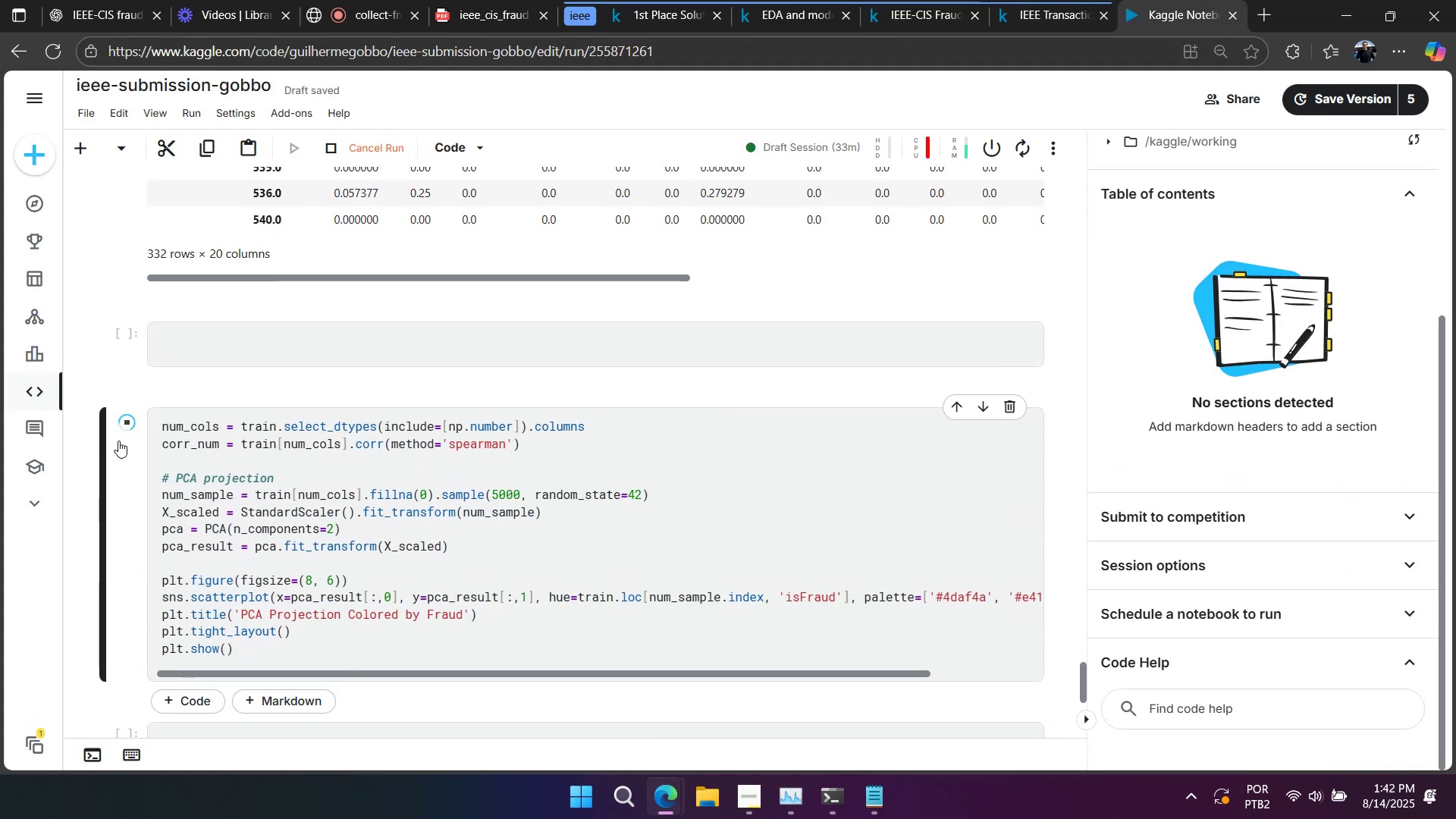 
double_click([125, 420])
 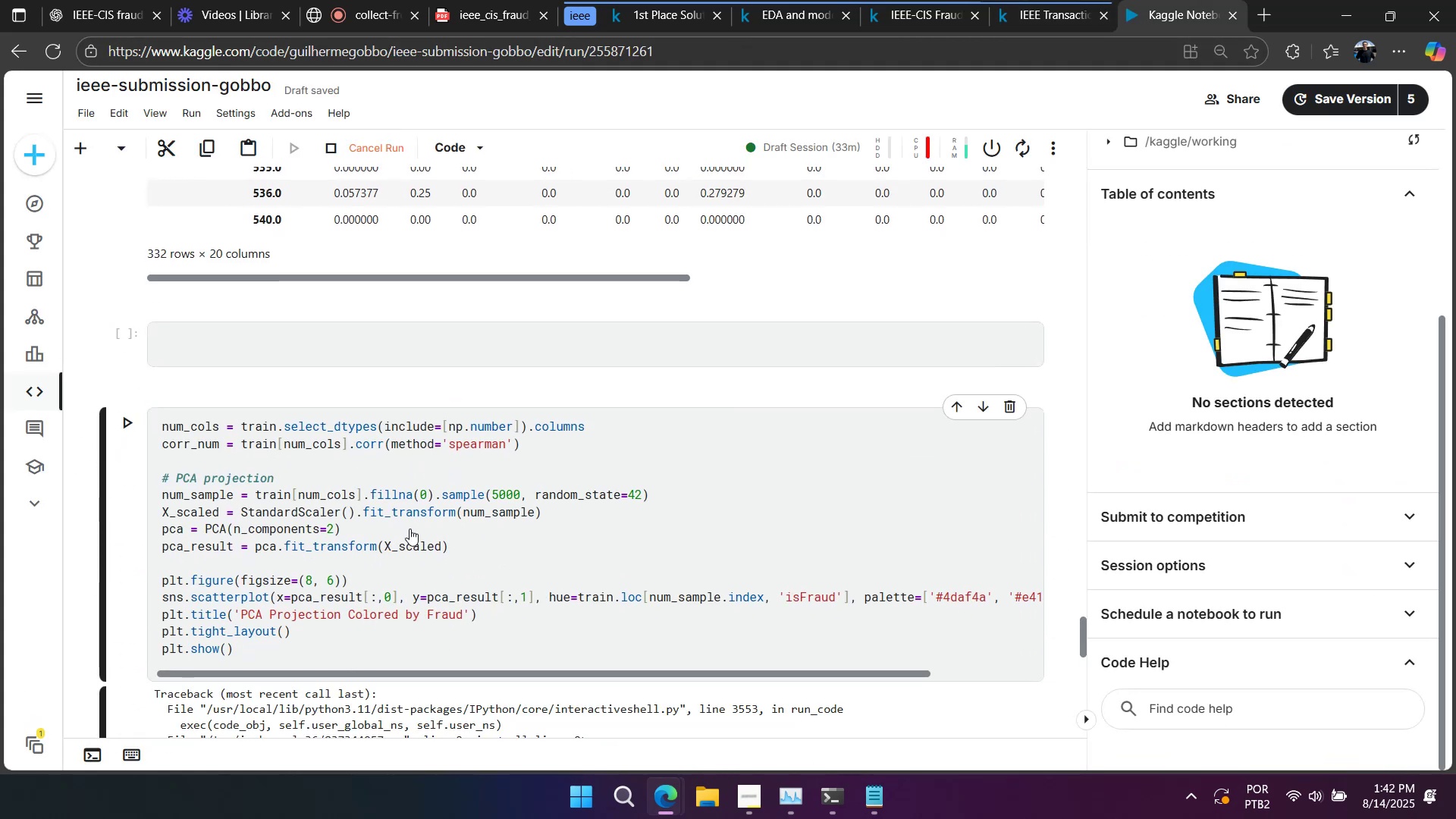 
scroll: coordinate [433, 524], scroll_direction: down, amount: 3.0
 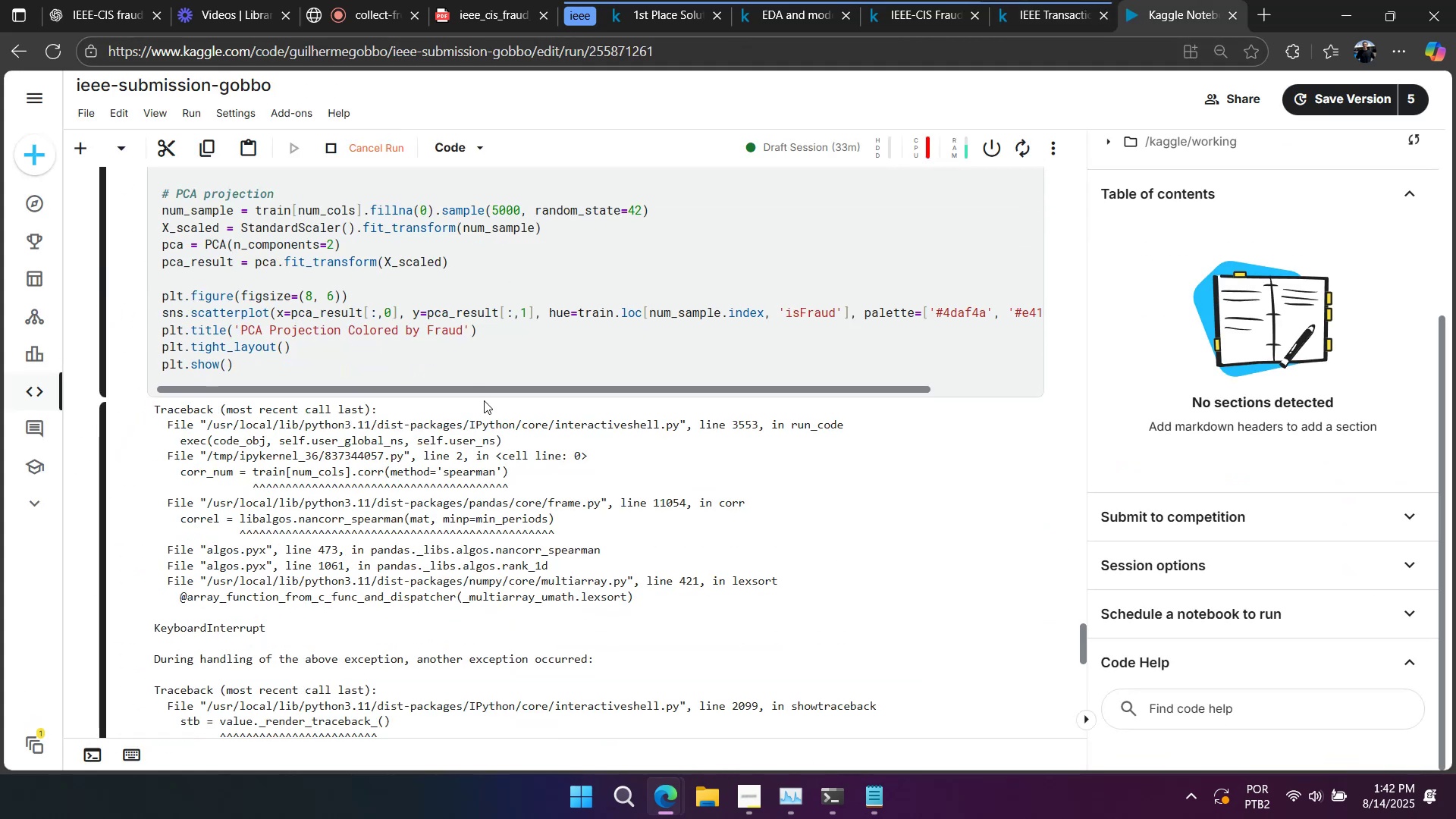 
double_click([477, 356])
 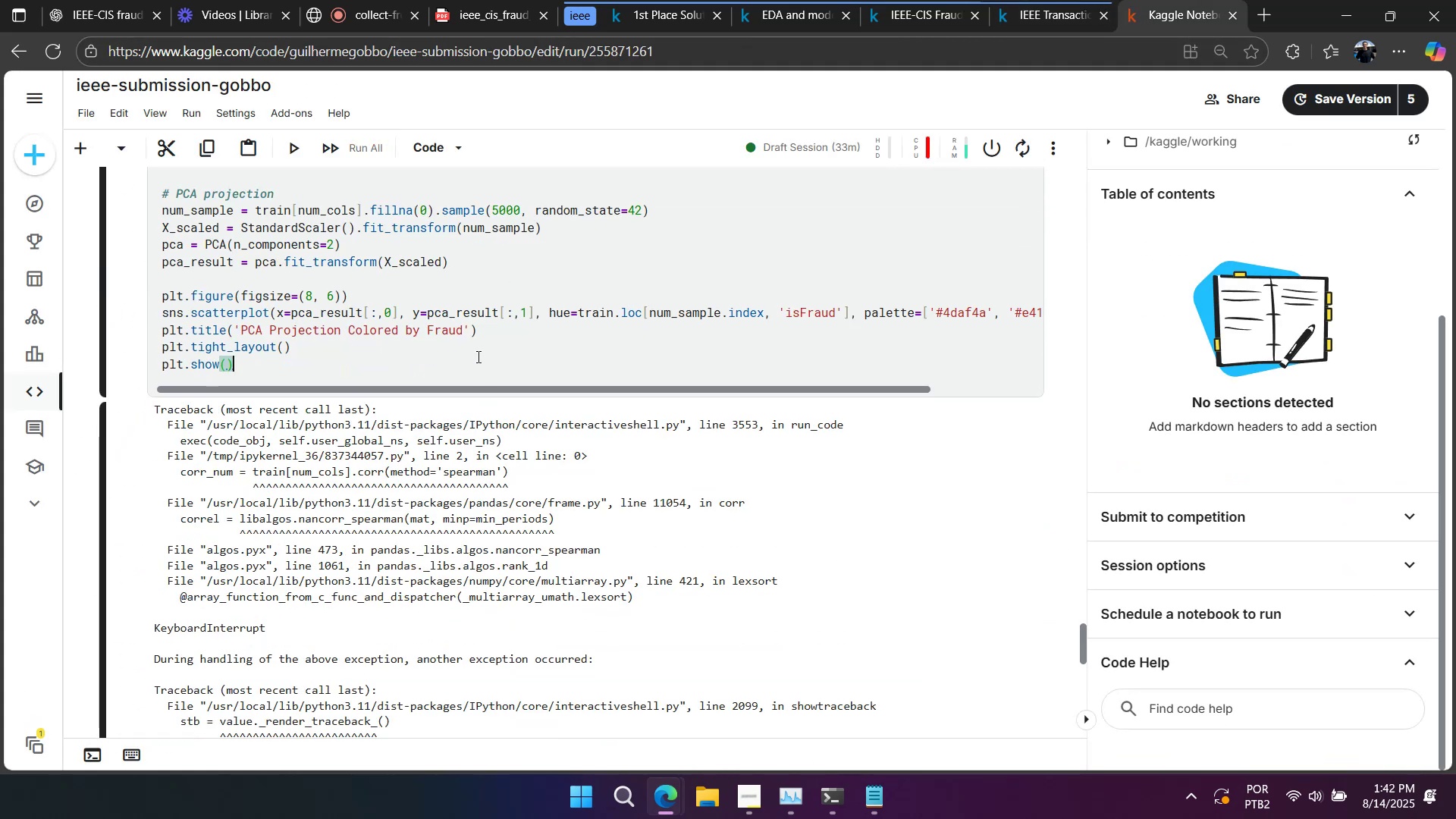 
scroll: coordinate [477, 356], scroll_direction: up, amount: 1.0
 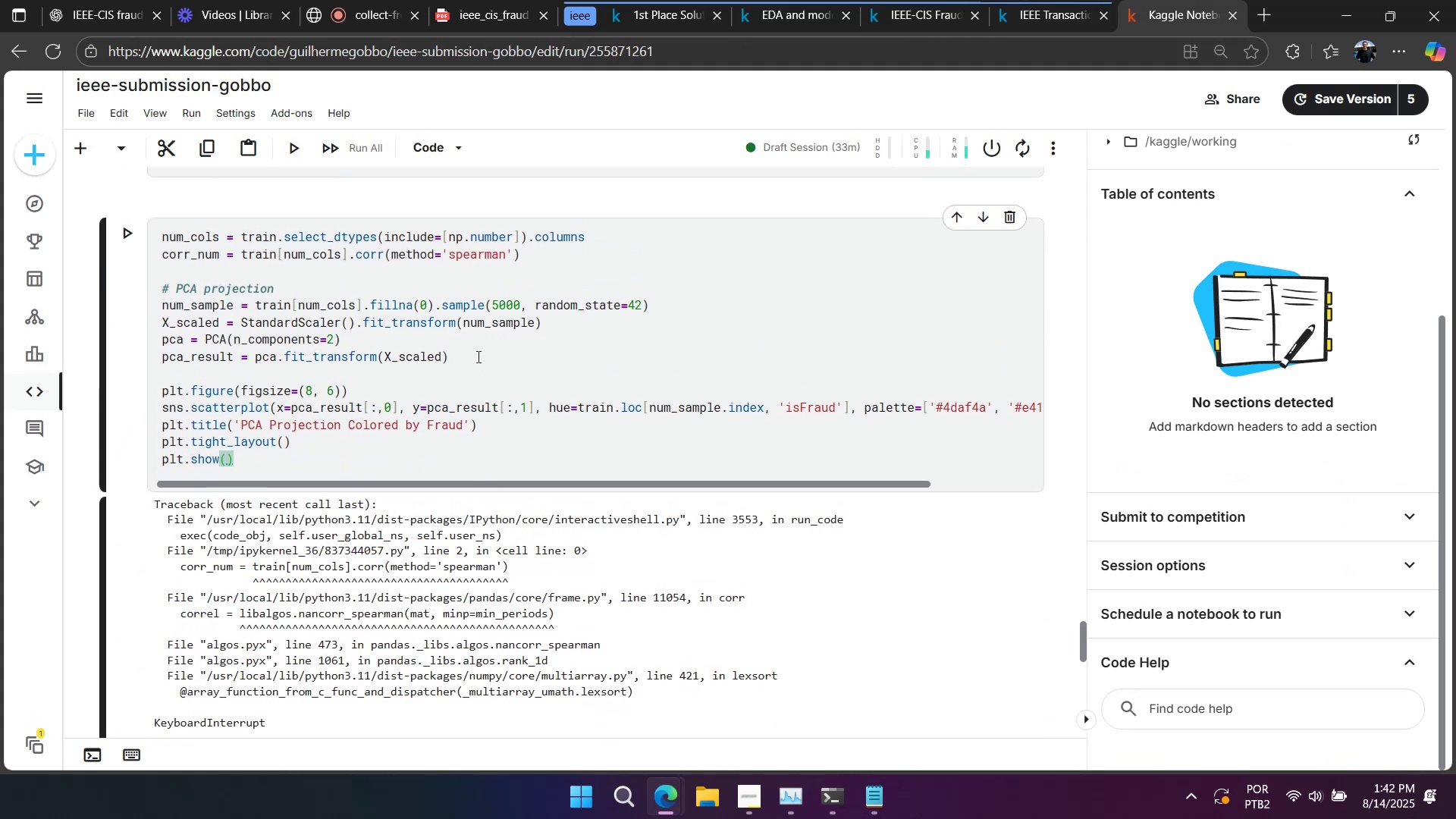 
hold_key(key=ControlLeft, duration=1.53)
 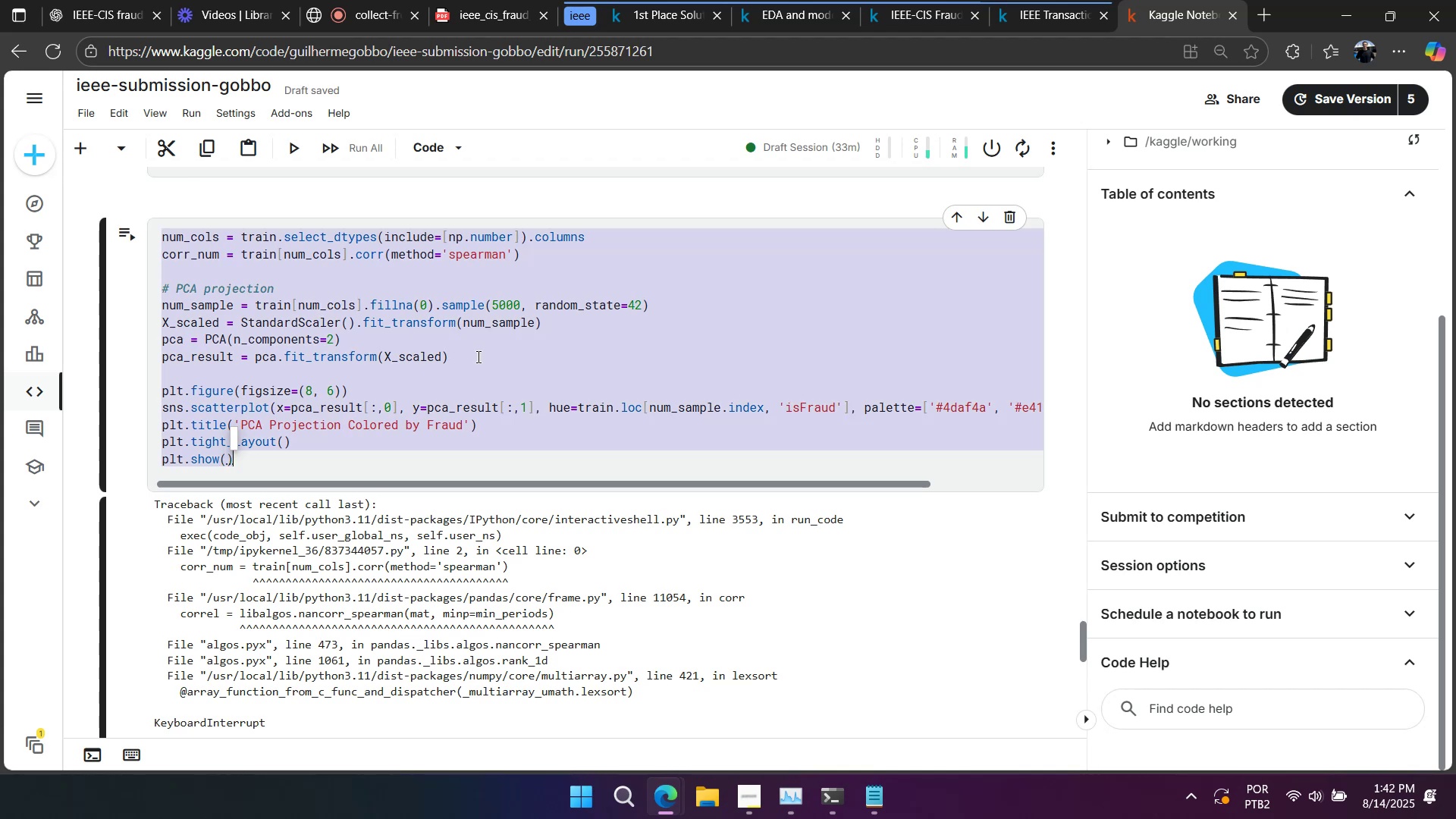 
key(Control+A)
 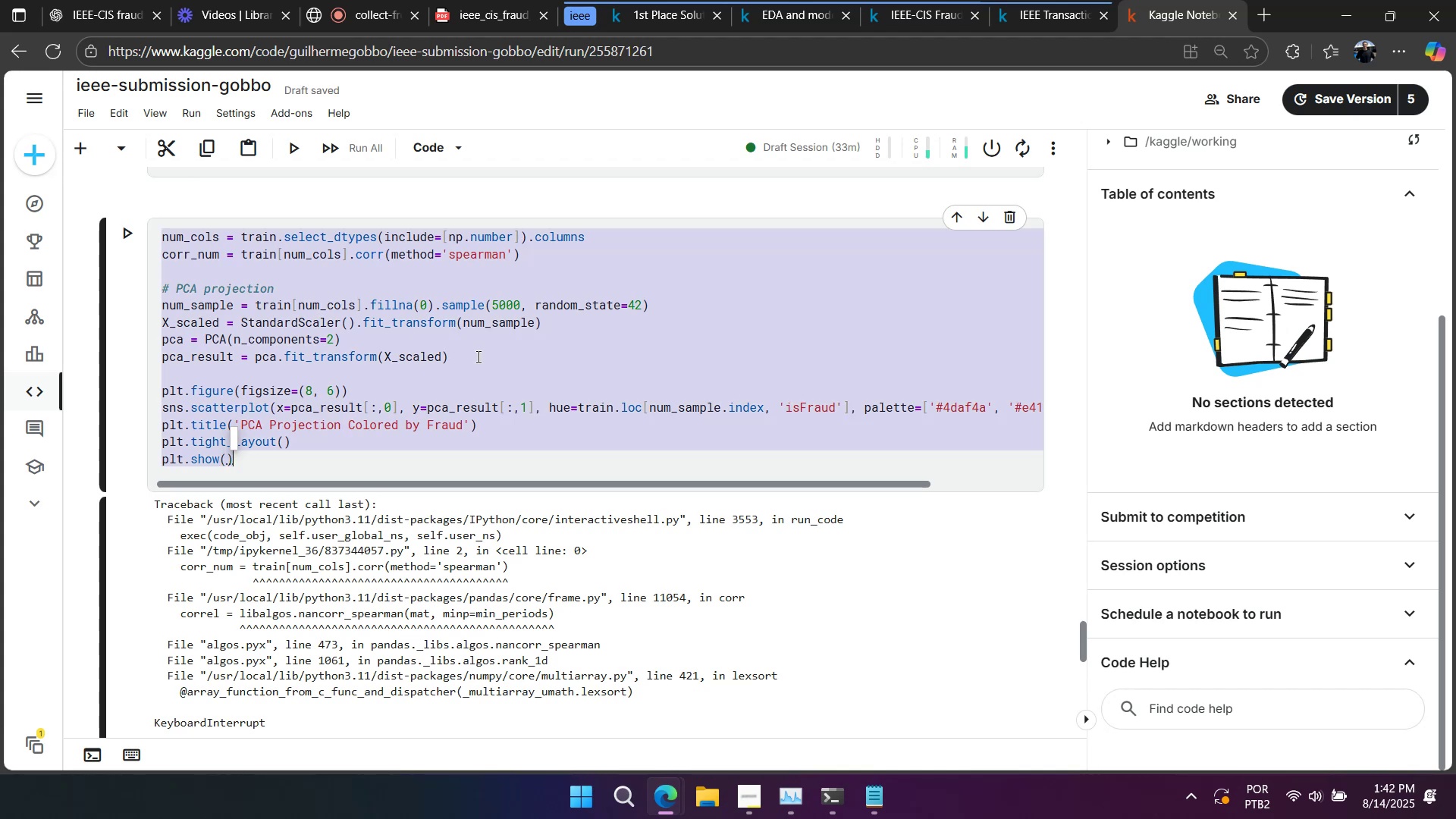 
key(Control+Slash)
 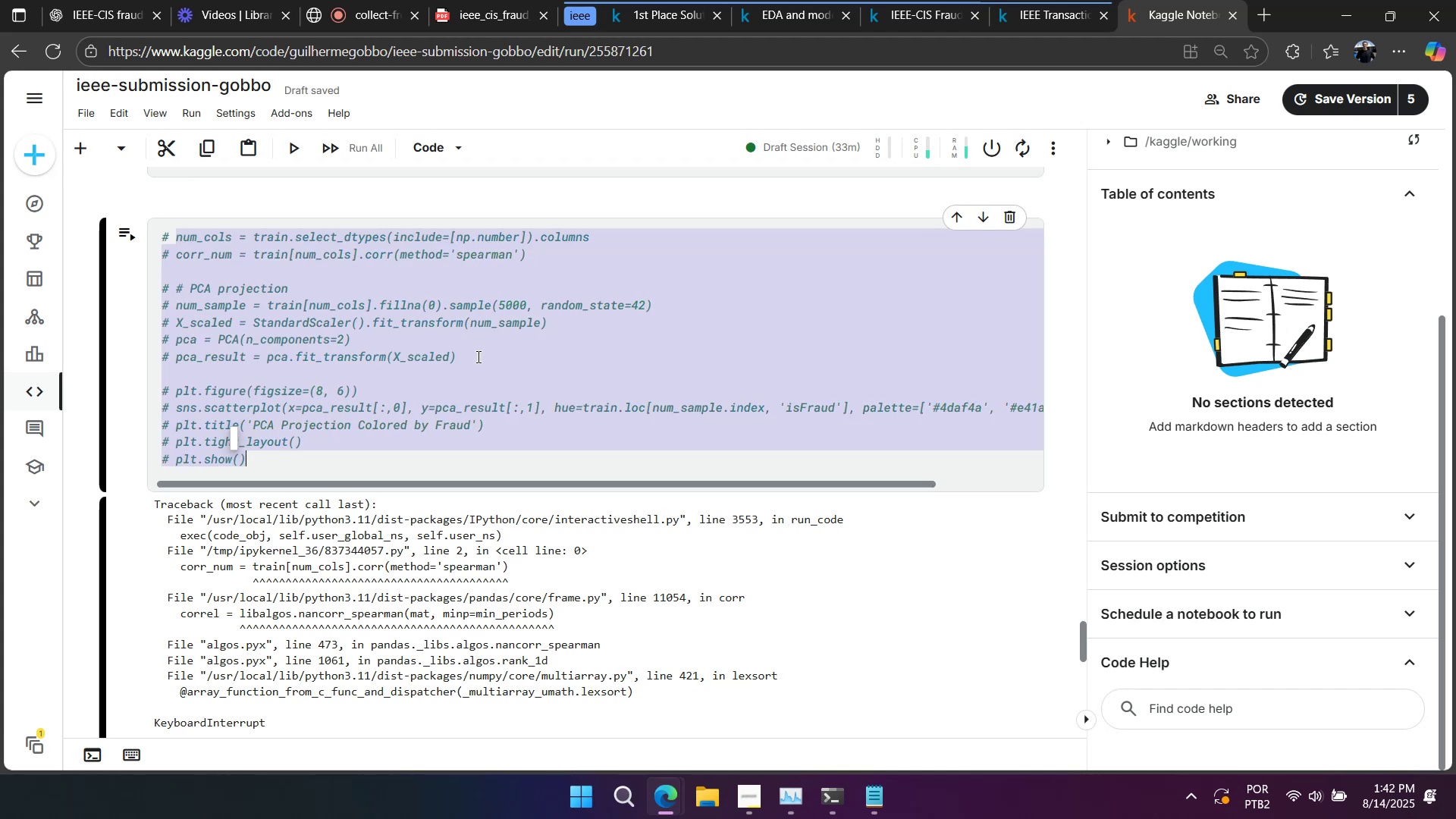 
key(Shift+Enter)
 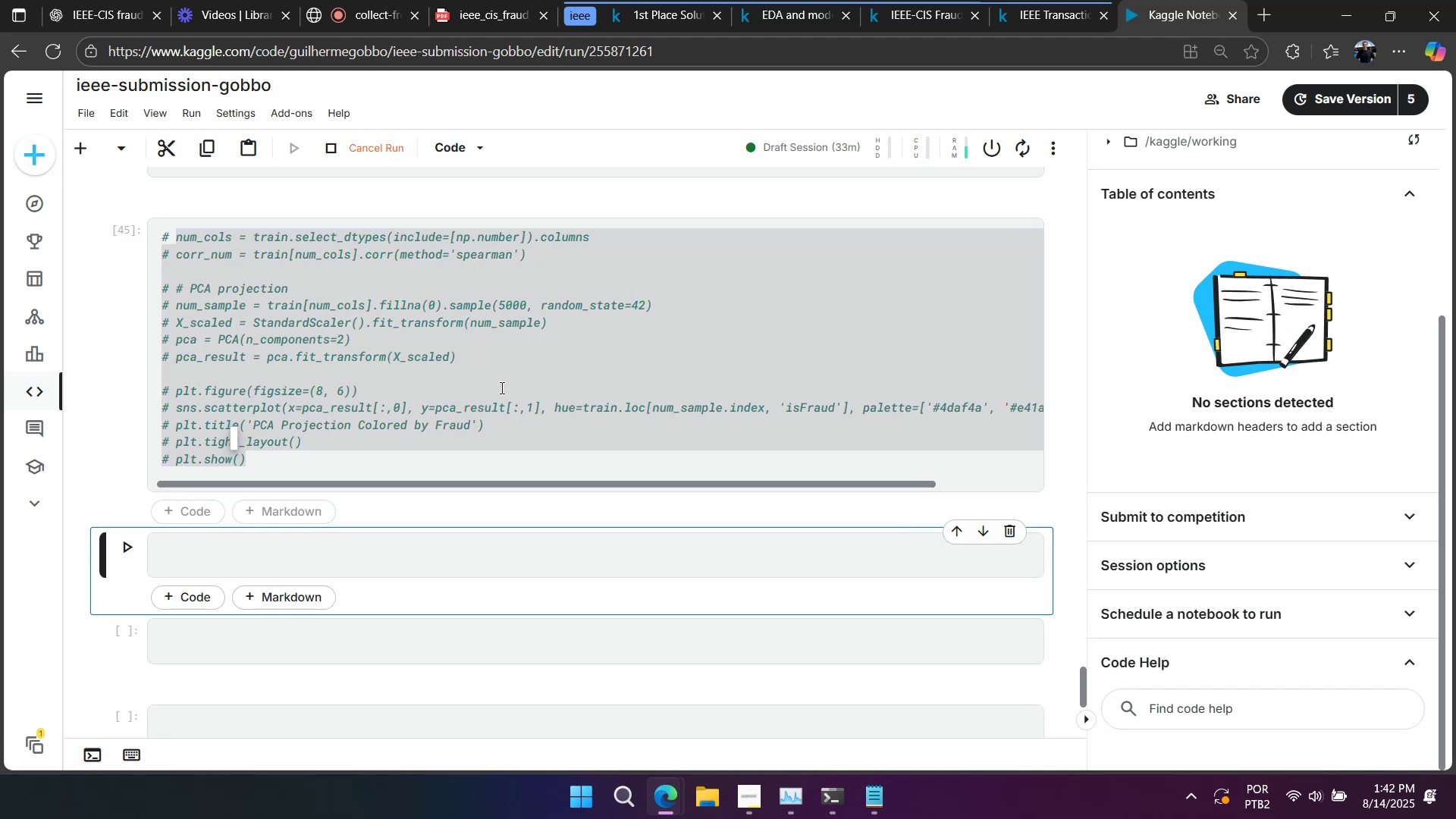 
left_click([626, 293])
 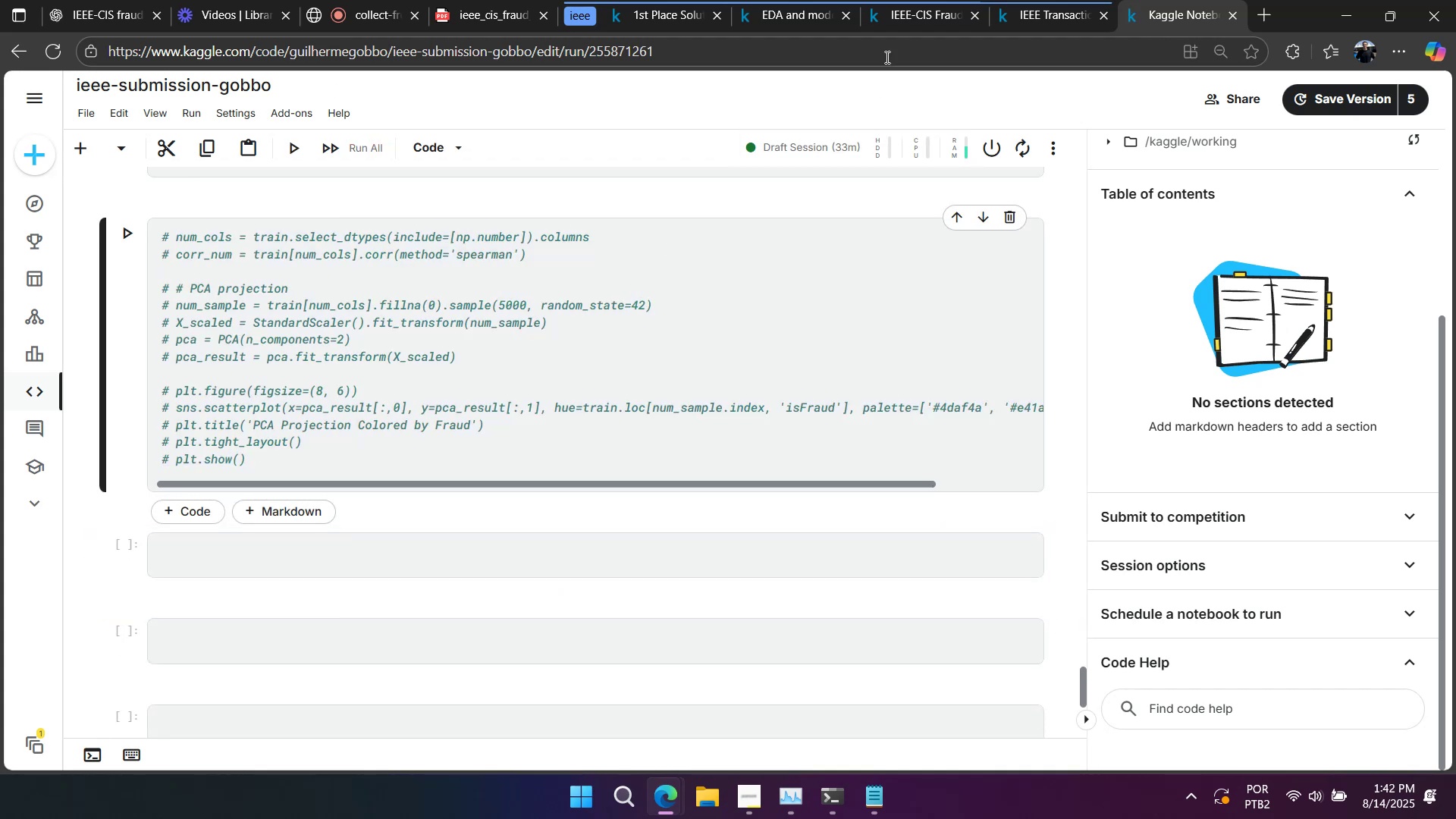 
left_click([1023, 12])
 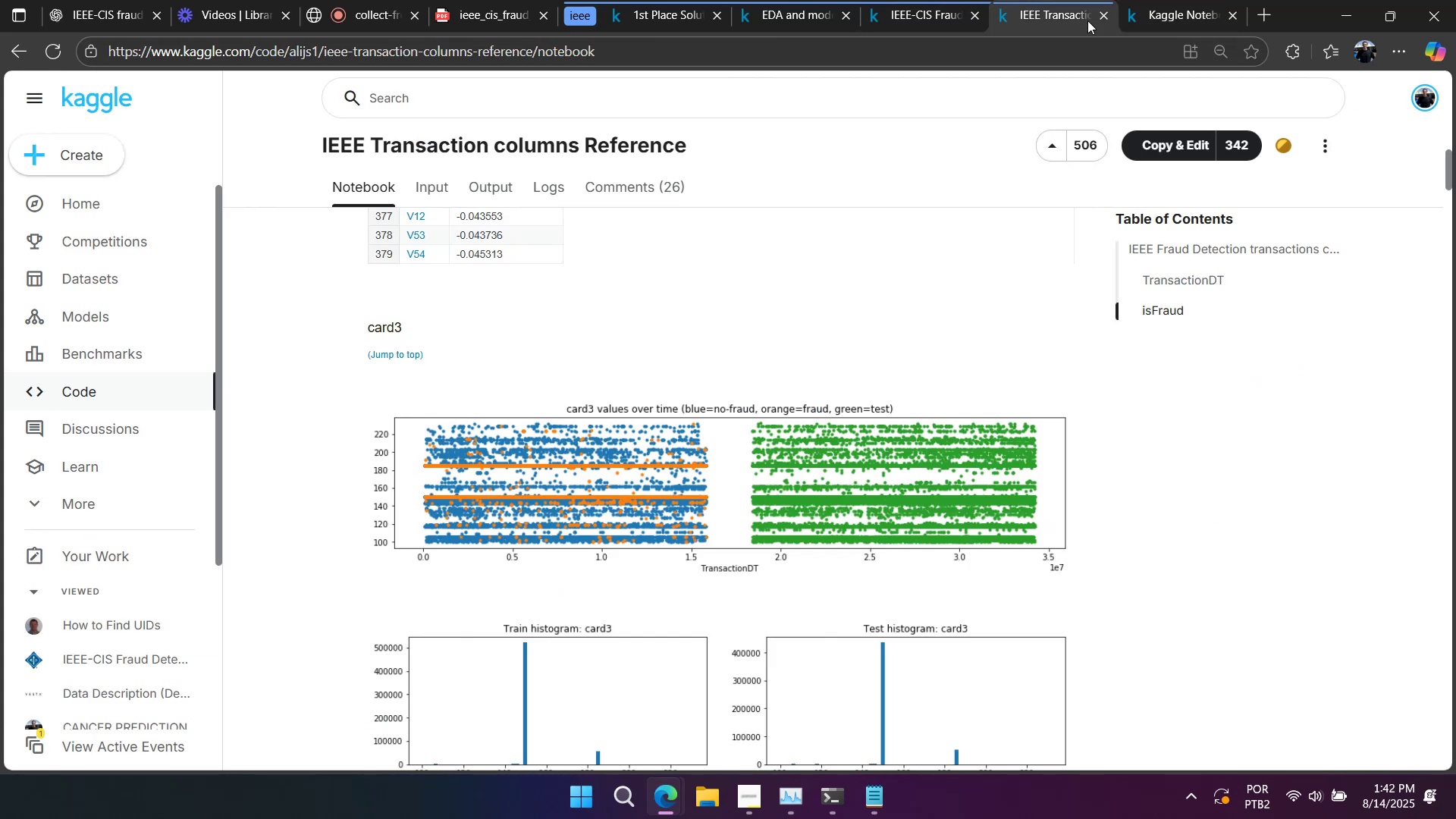 
left_click([1151, 26])
 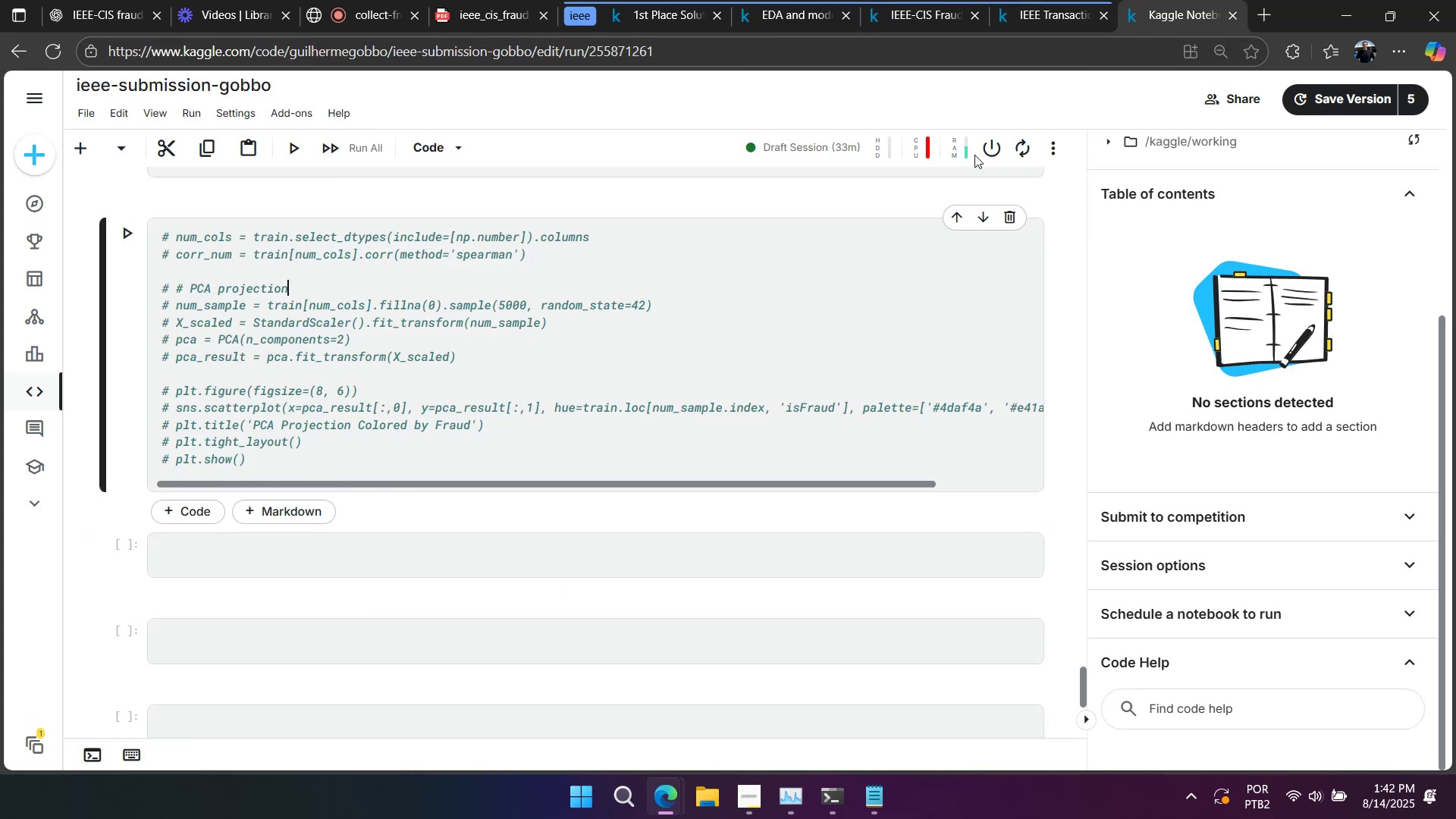 
scroll: coordinate [799, 377], scroll_direction: up, amount: 113.0
 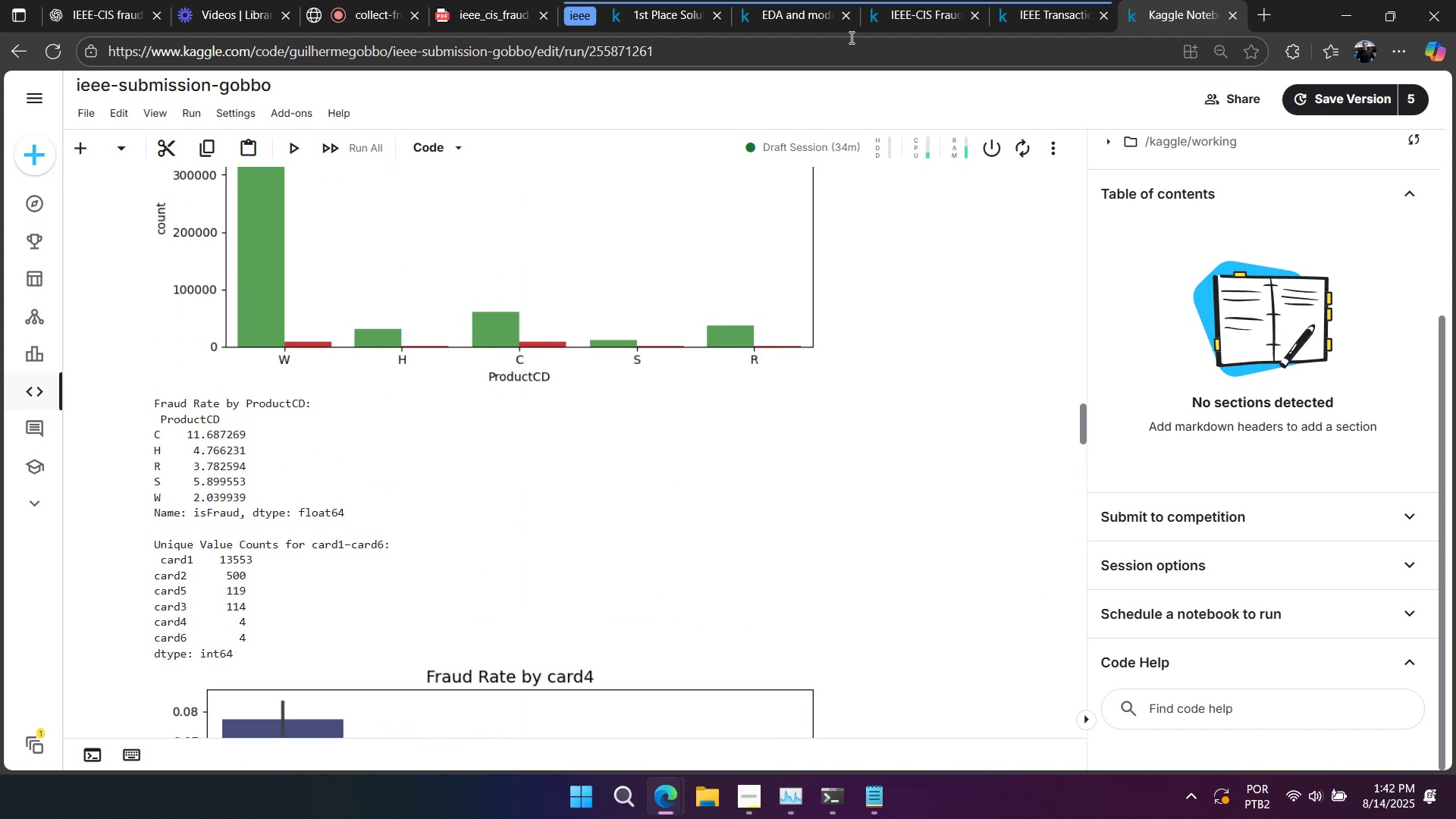 
scroll: coordinate [832, 293], scroll_direction: down, amount: 2.0
 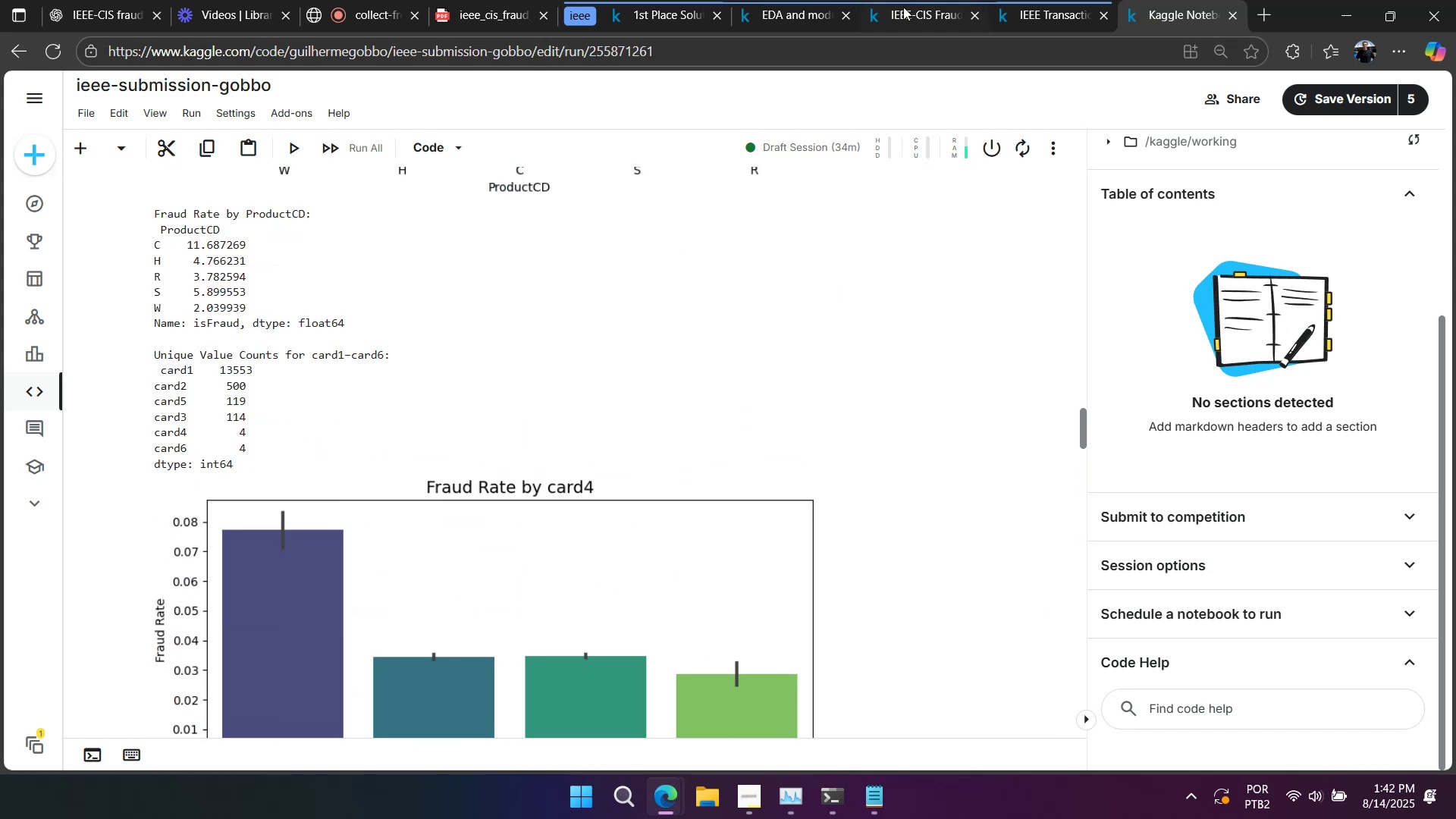 
left_click([937, 9])
 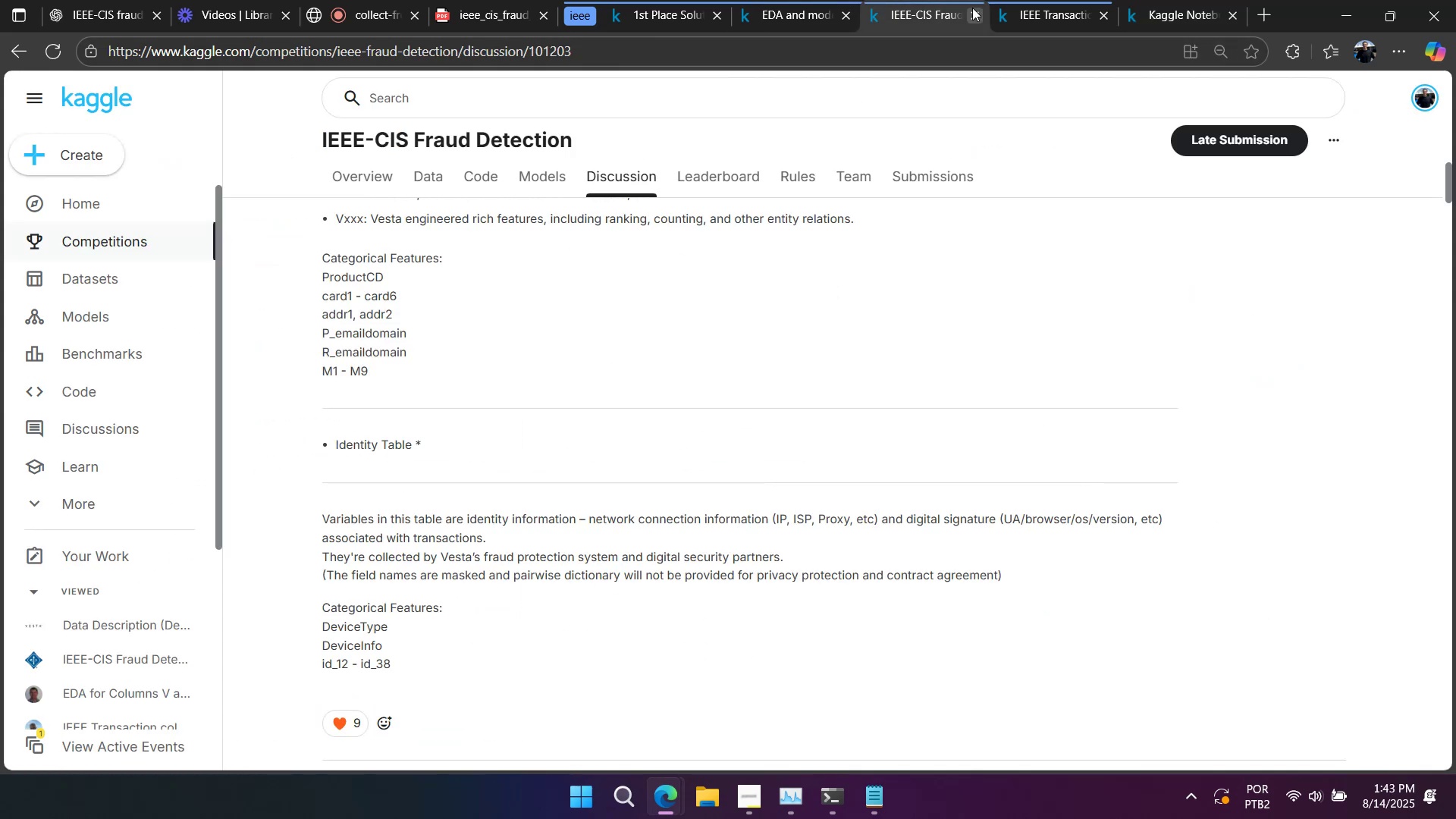 
left_click([1004, 8])
 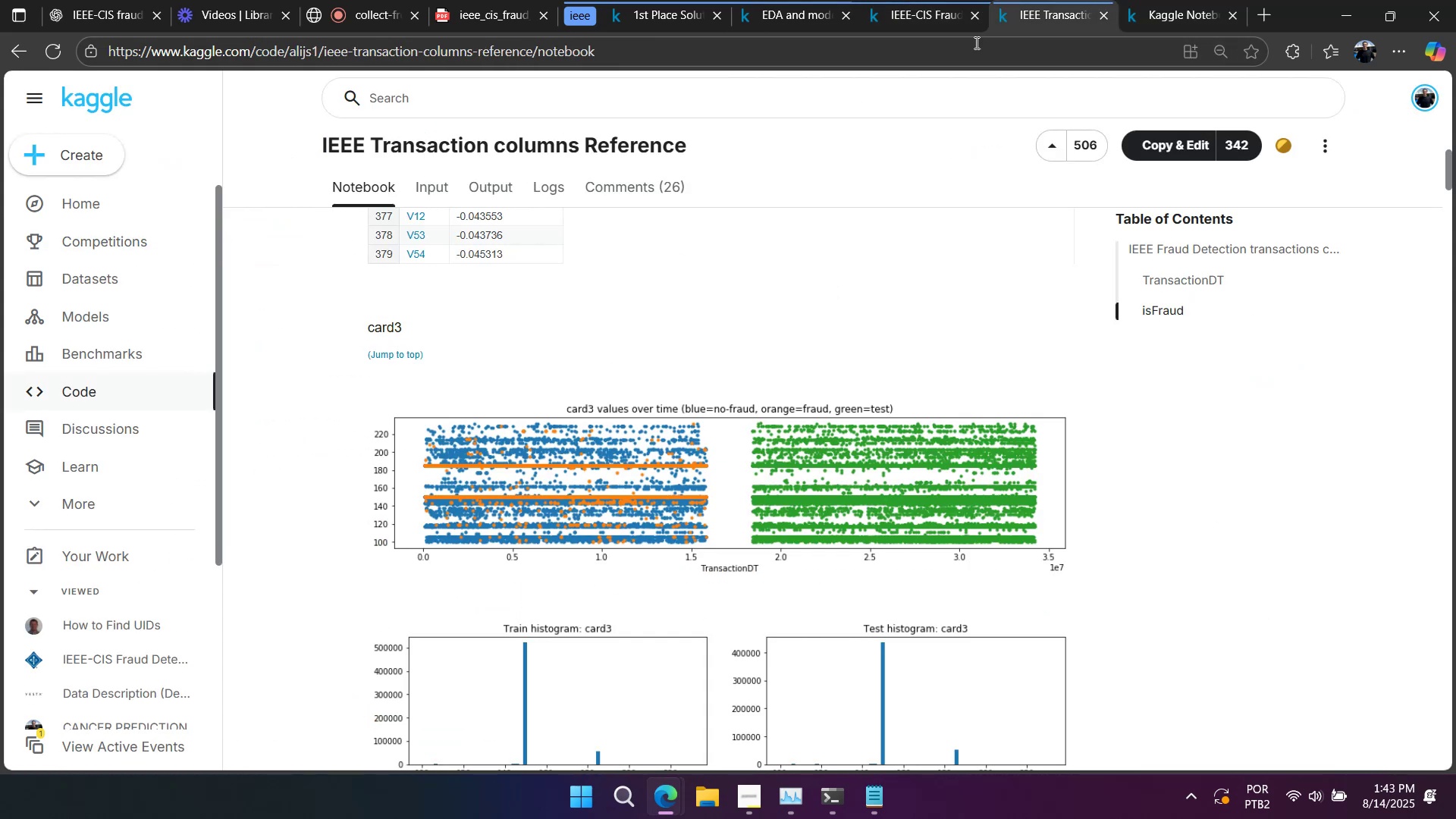 
scroll: coordinate [729, 463], scroll_direction: down, amount: 7.0
 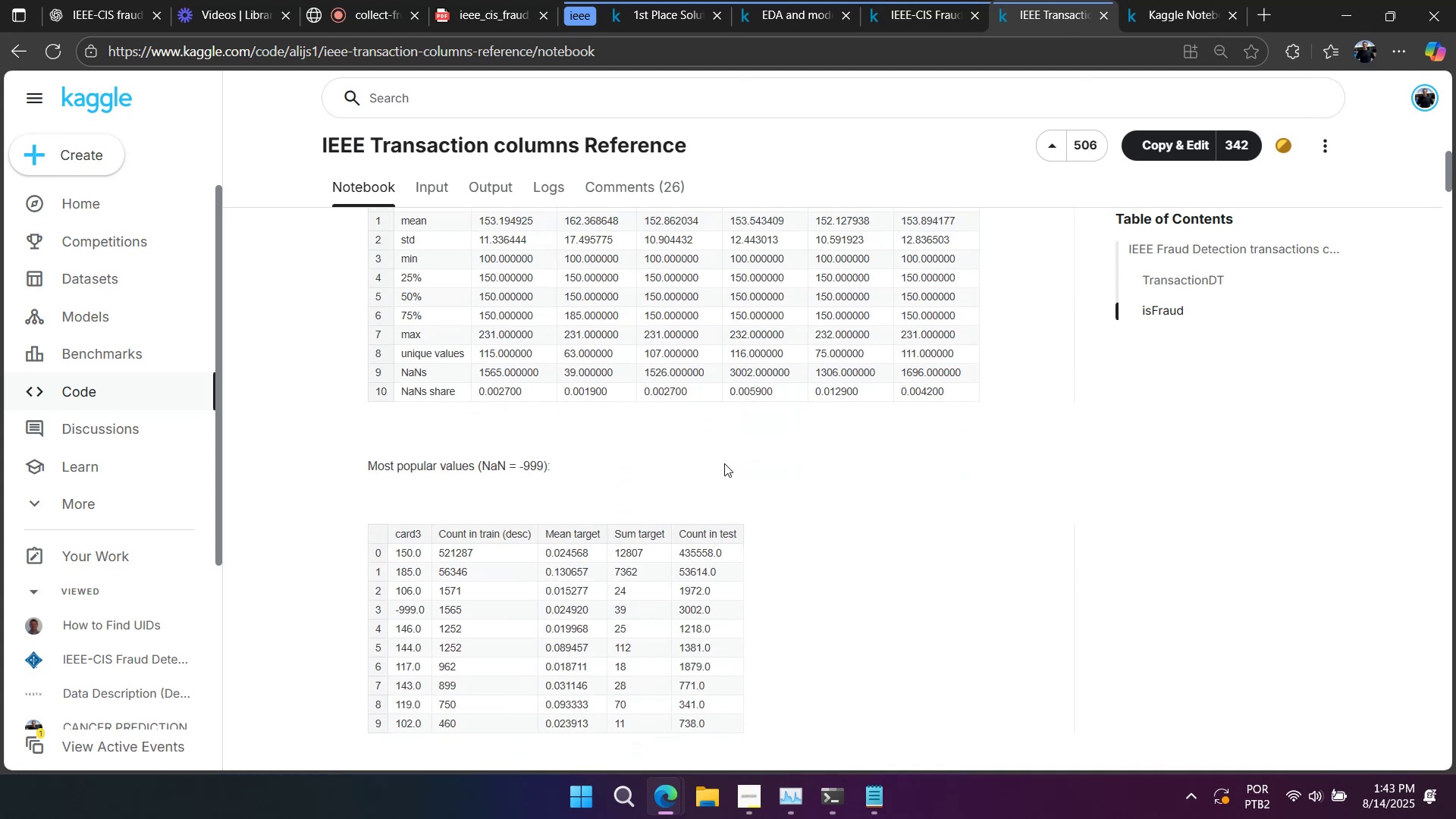 
wait(6.8)
 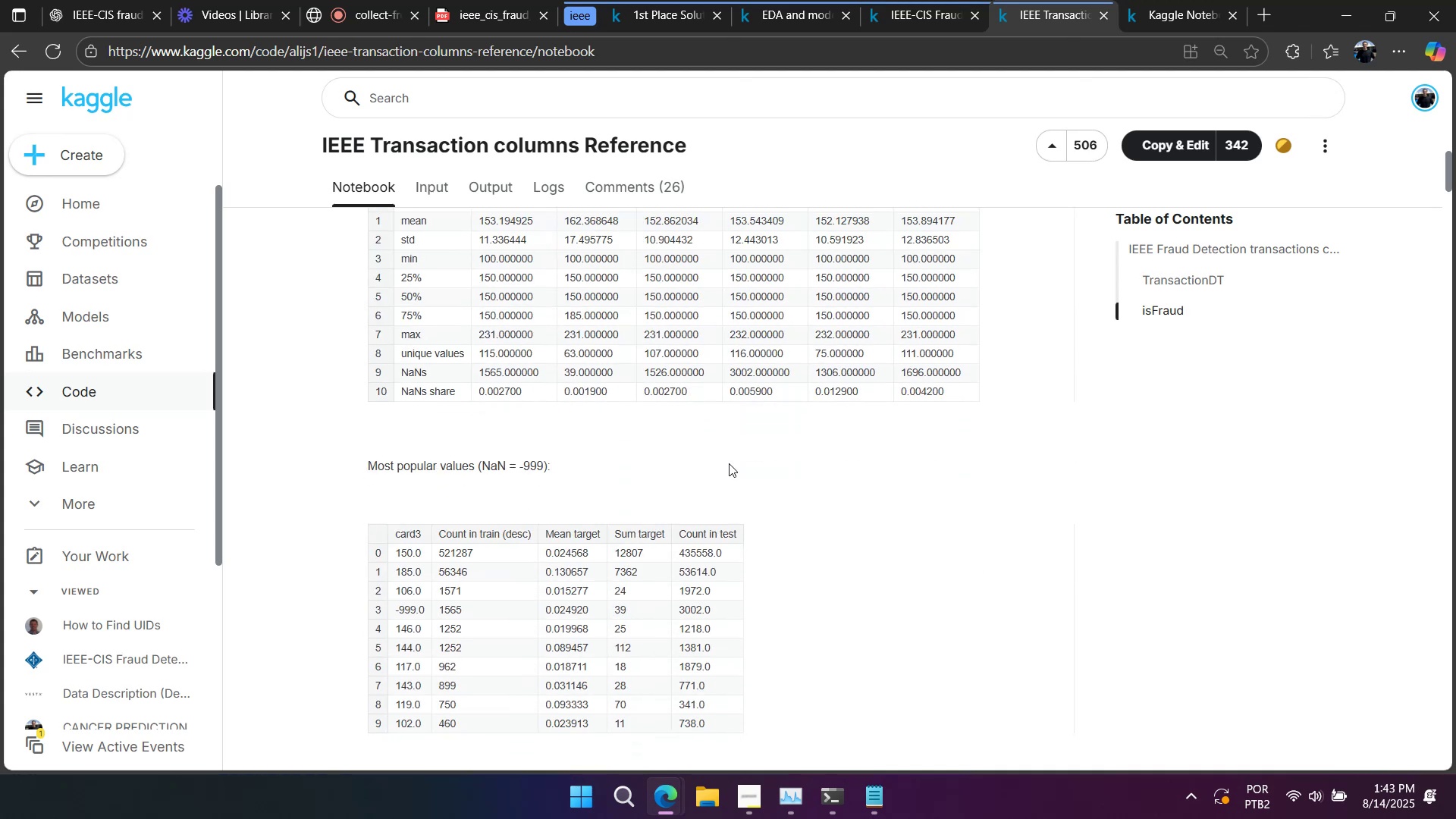 
scroll: coordinate [723, 462], scroll_direction: up, amount: 7.0
 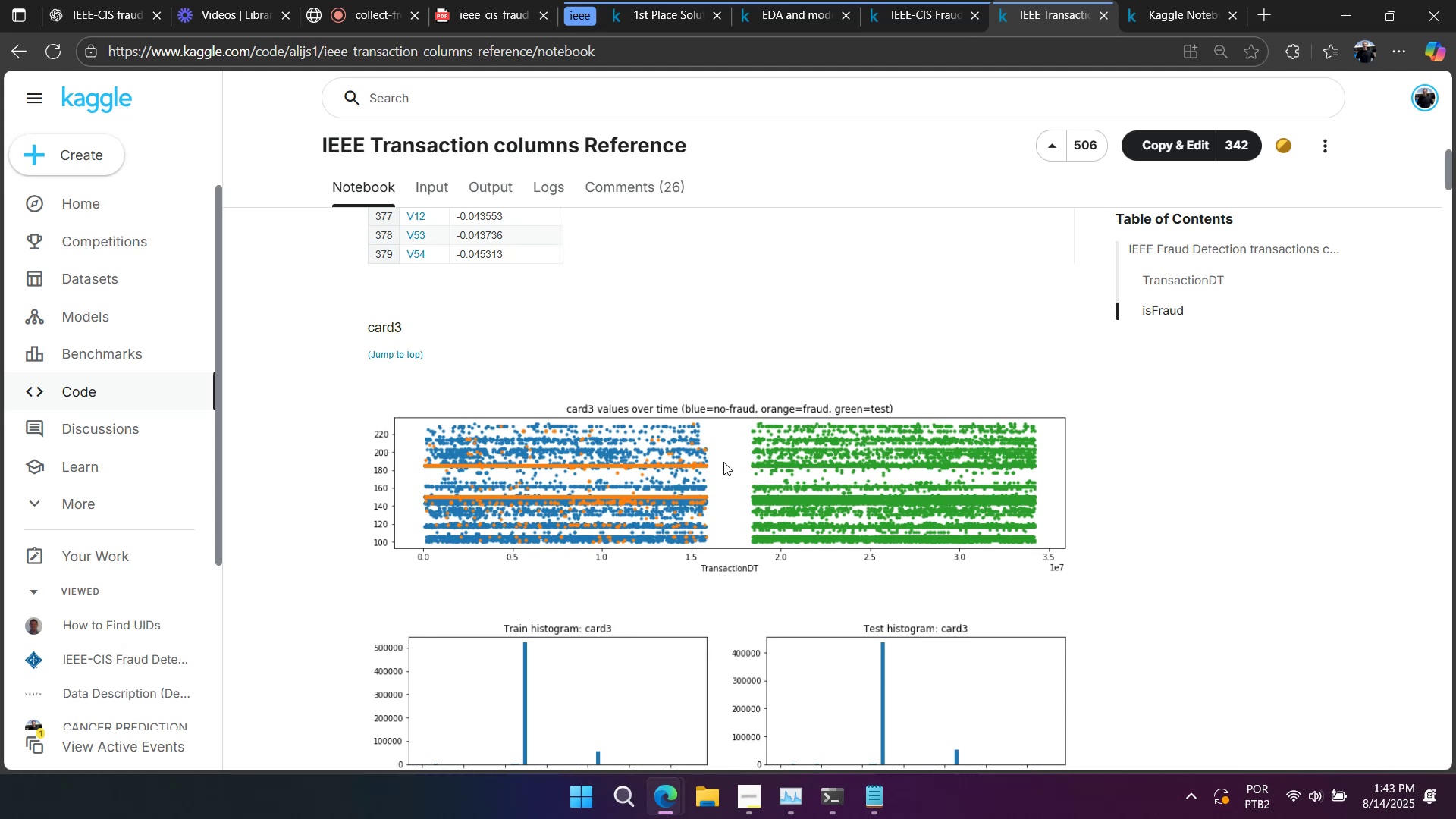 
scroll: coordinate [720, 466], scroll_direction: down, amount: 9.0
 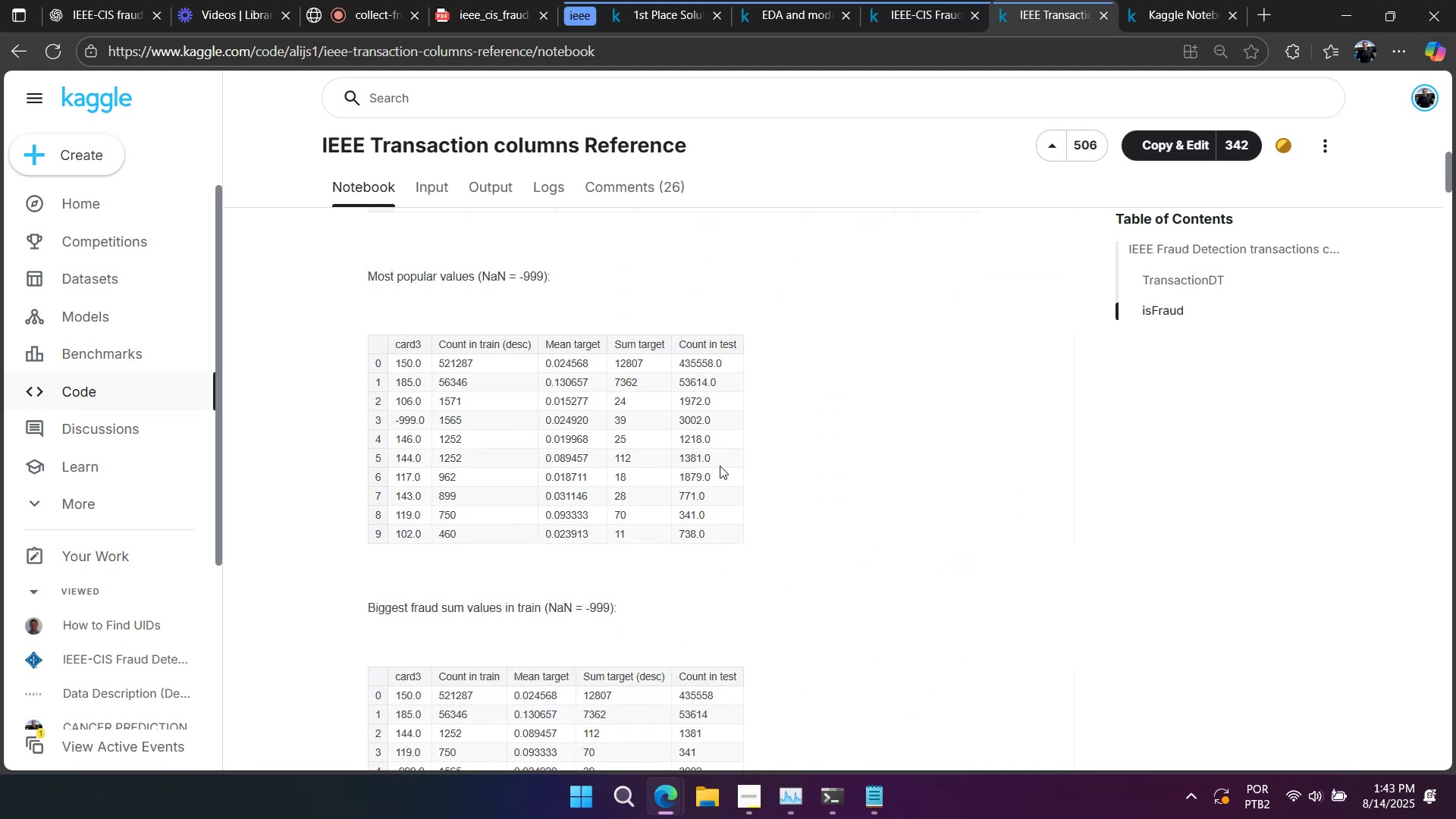 
wait(5.13)
 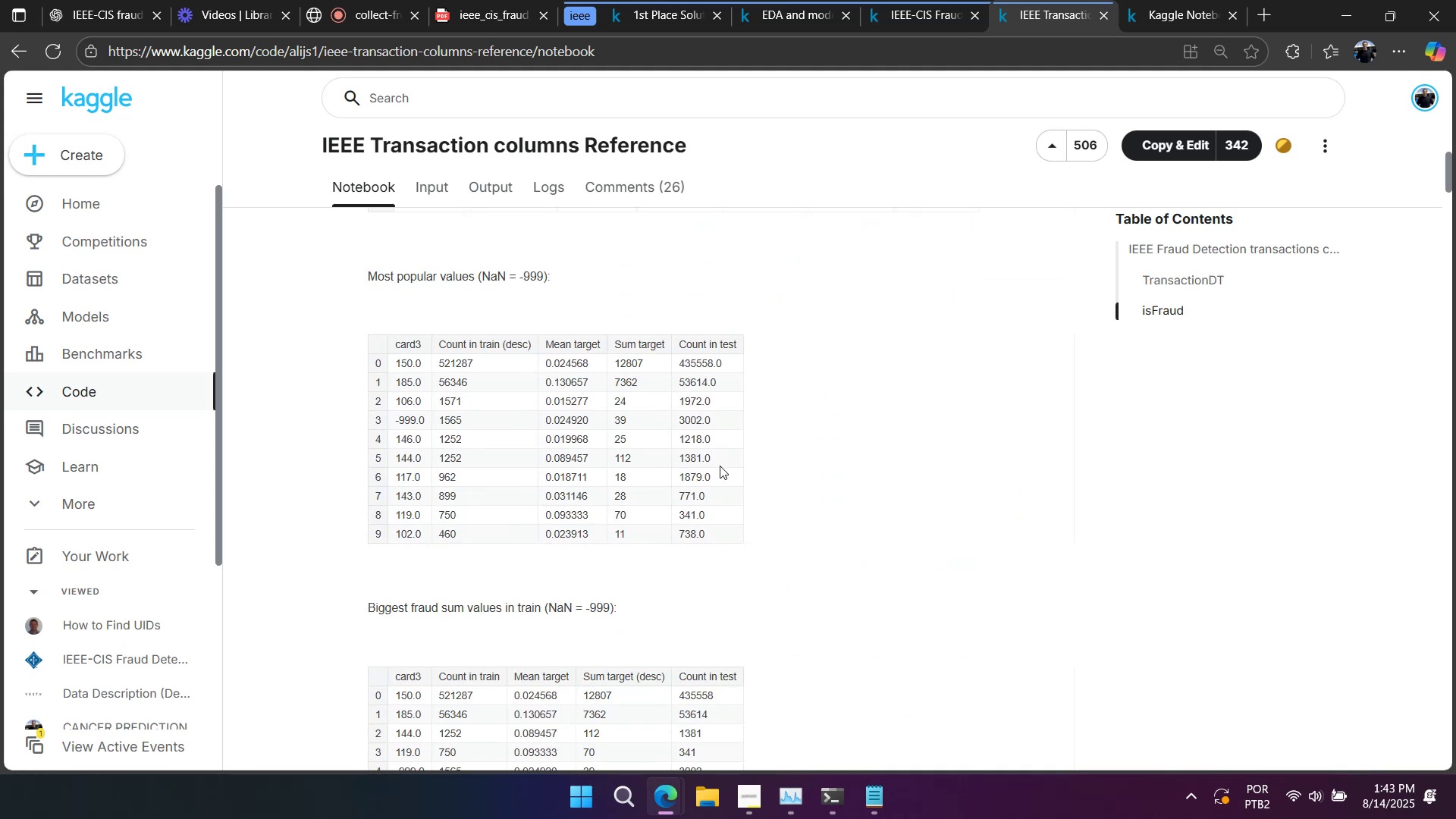 
left_click([576, 388])
 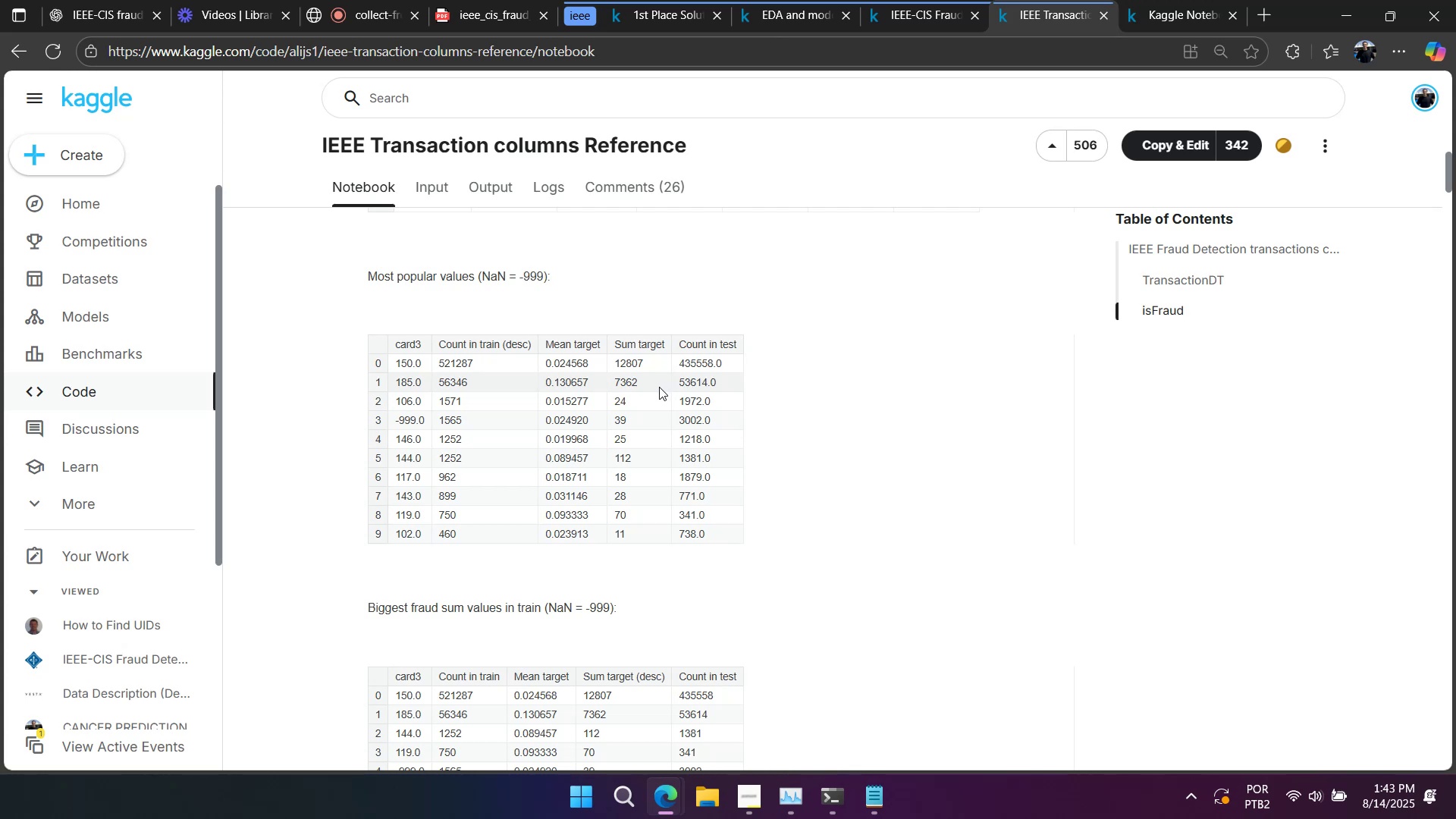 
wait(5.58)
 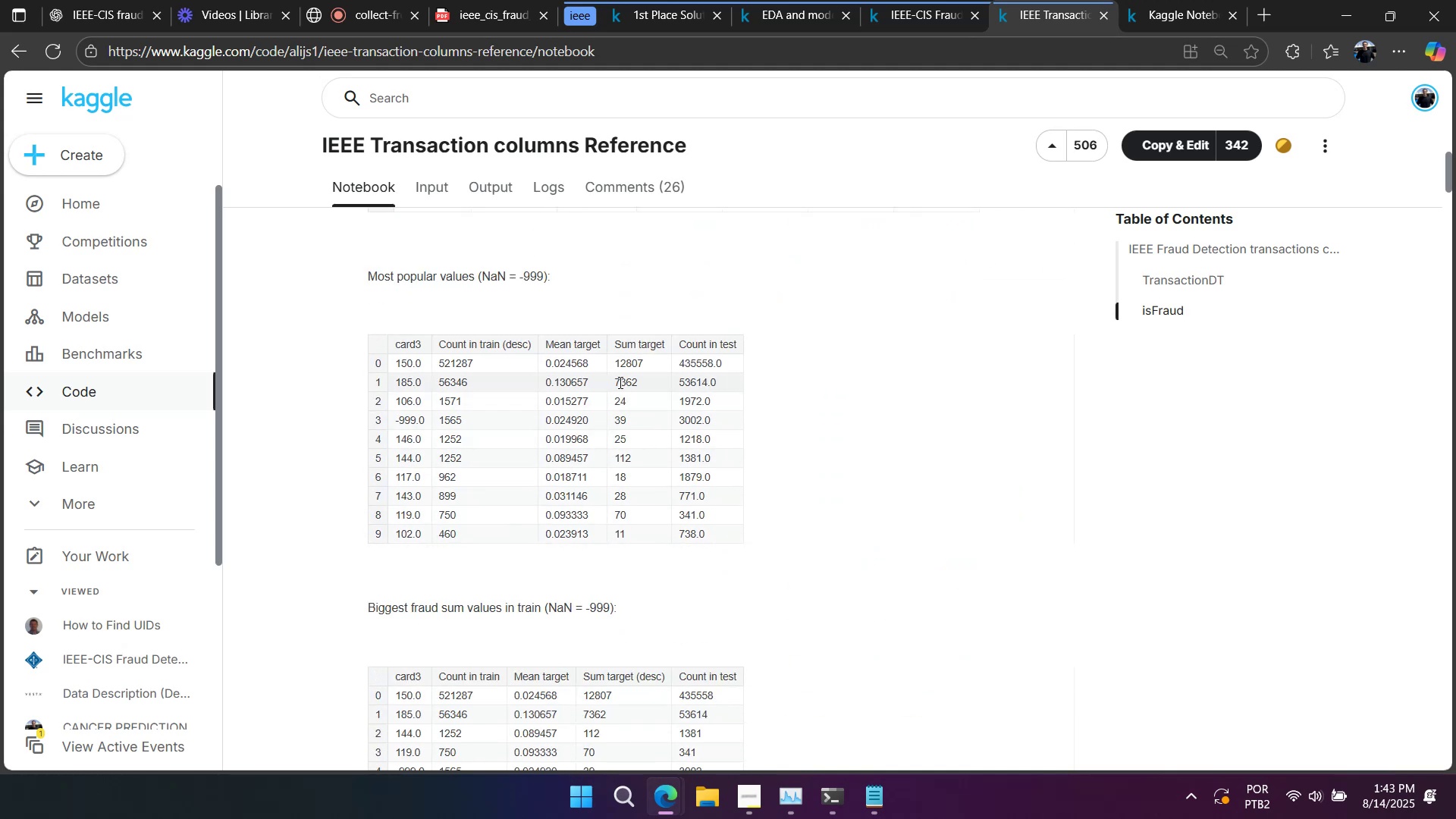 
scroll: coordinate [659, 387], scroll_direction: down, amount: 1.0
 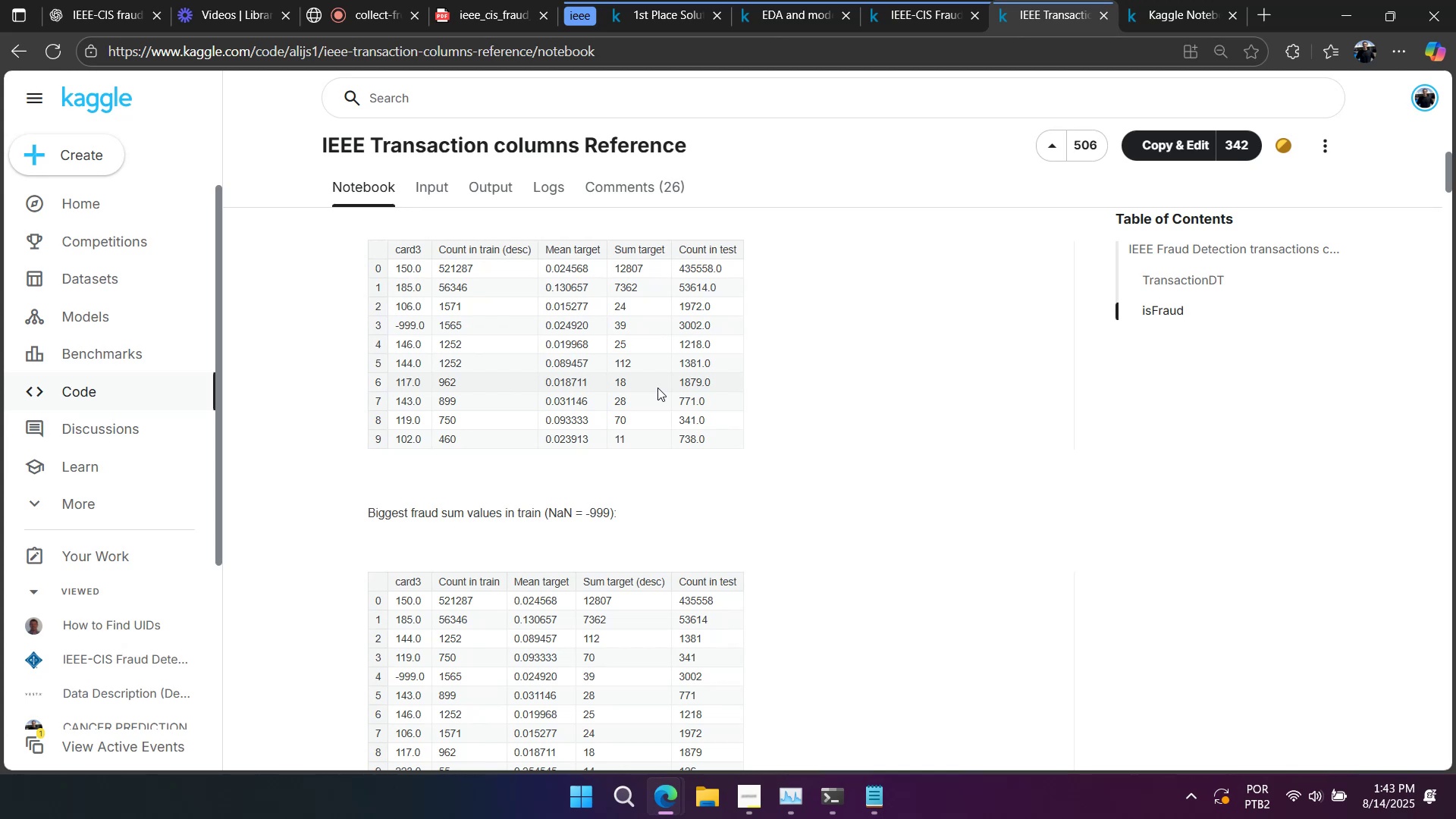 
wait(12.74)
 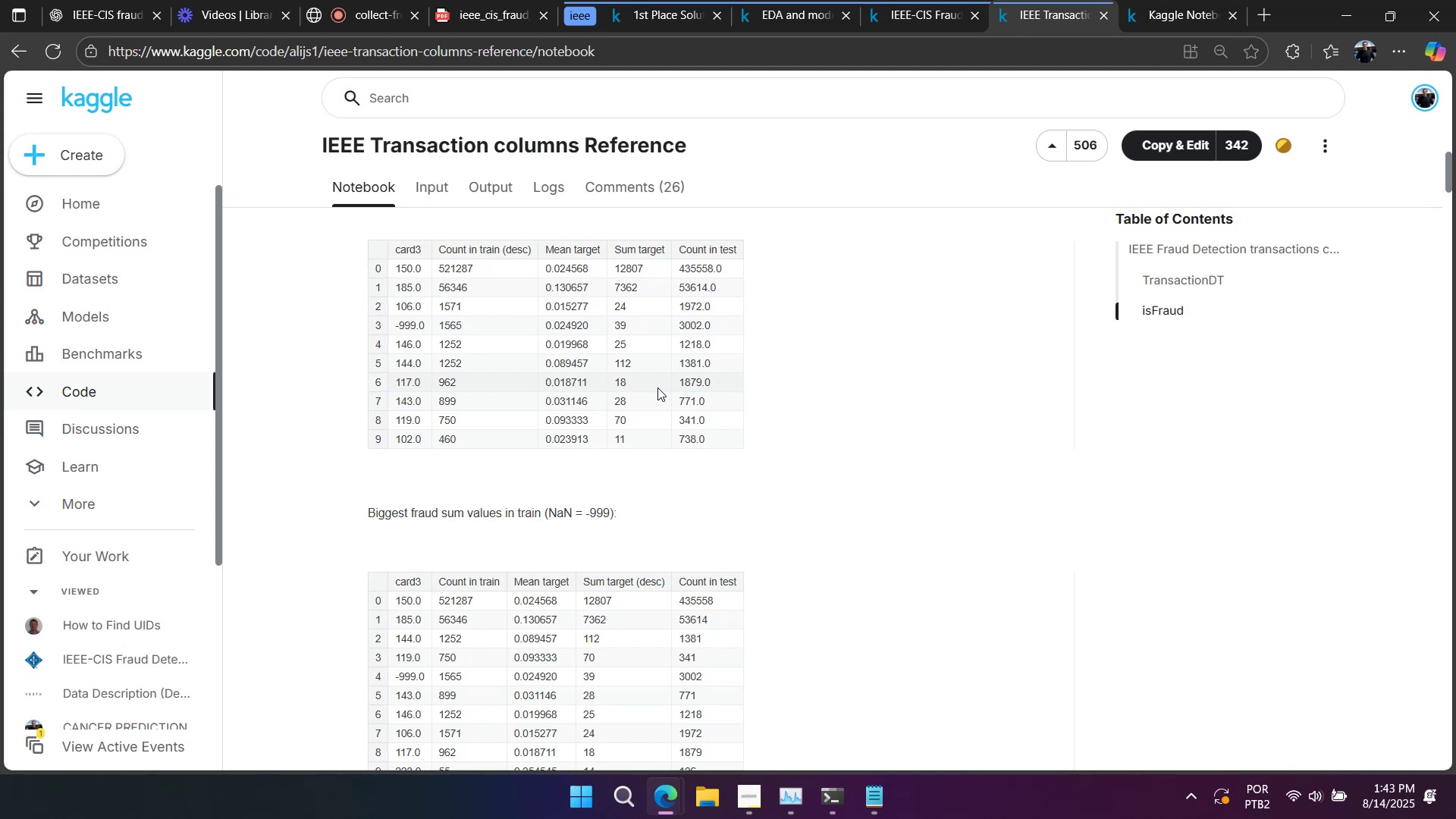 
scroll: coordinate [656, 388], scroll_direction: down, amount: 1.0
 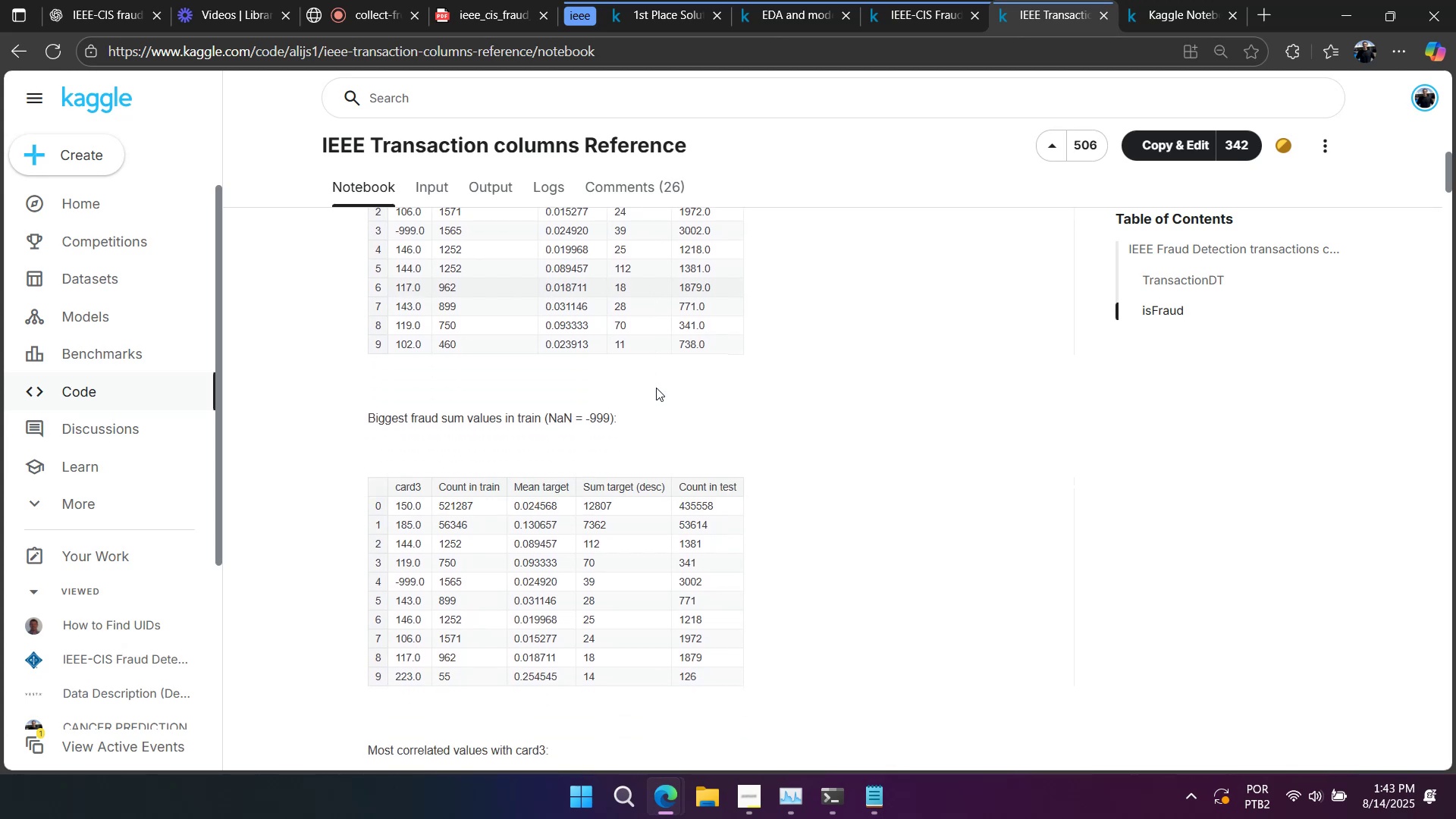 
scroll: coordinate [653, 388], scroll_direction: up, amount: 1.0
 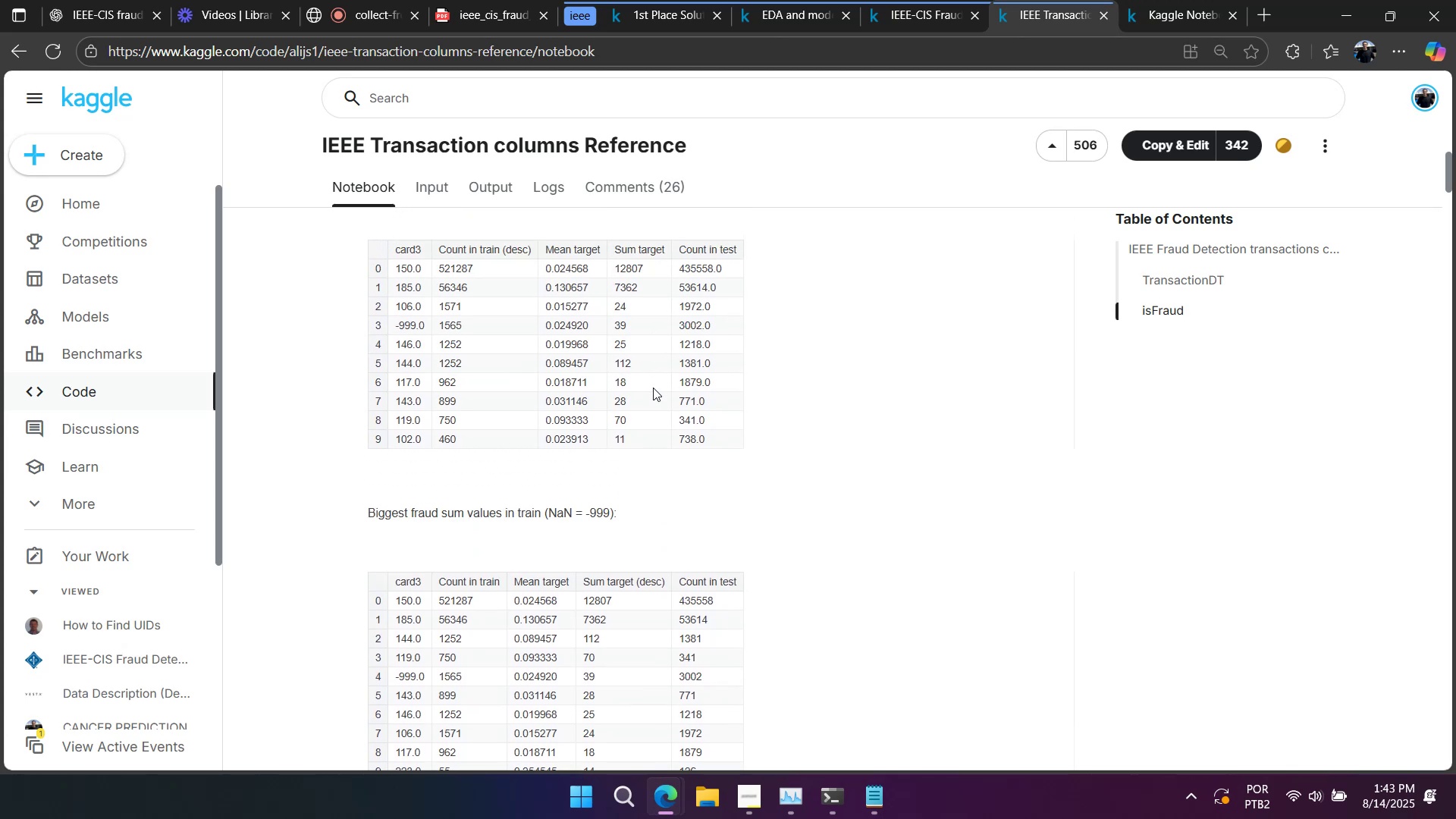 
scroll: coordinate [649, 388], scroll_direction: down, amount: 5.0
 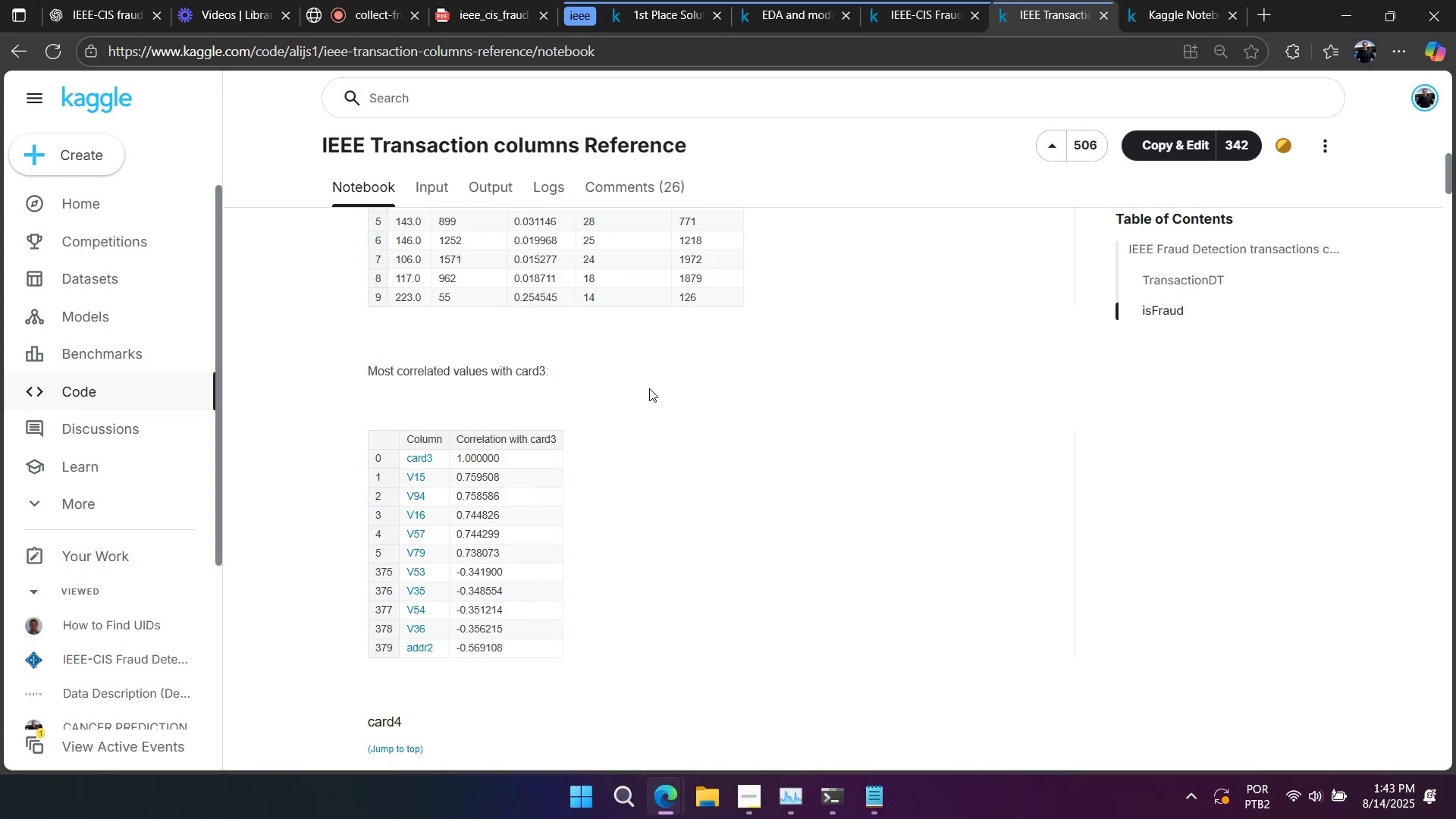 
wait(9.62)
 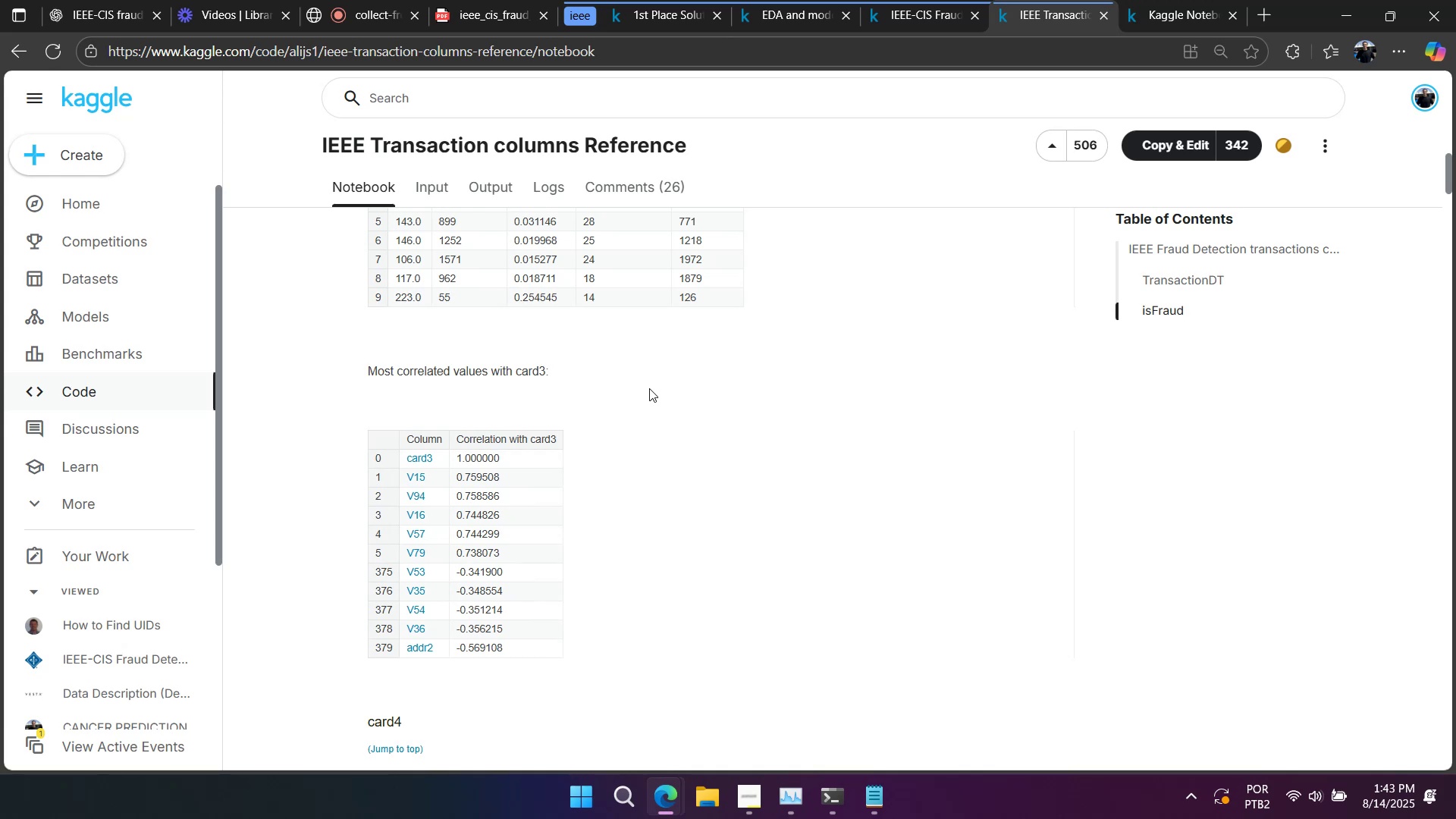 
scroll: coordinate [510, 435], scroll_direction: down, amount: 10.0
 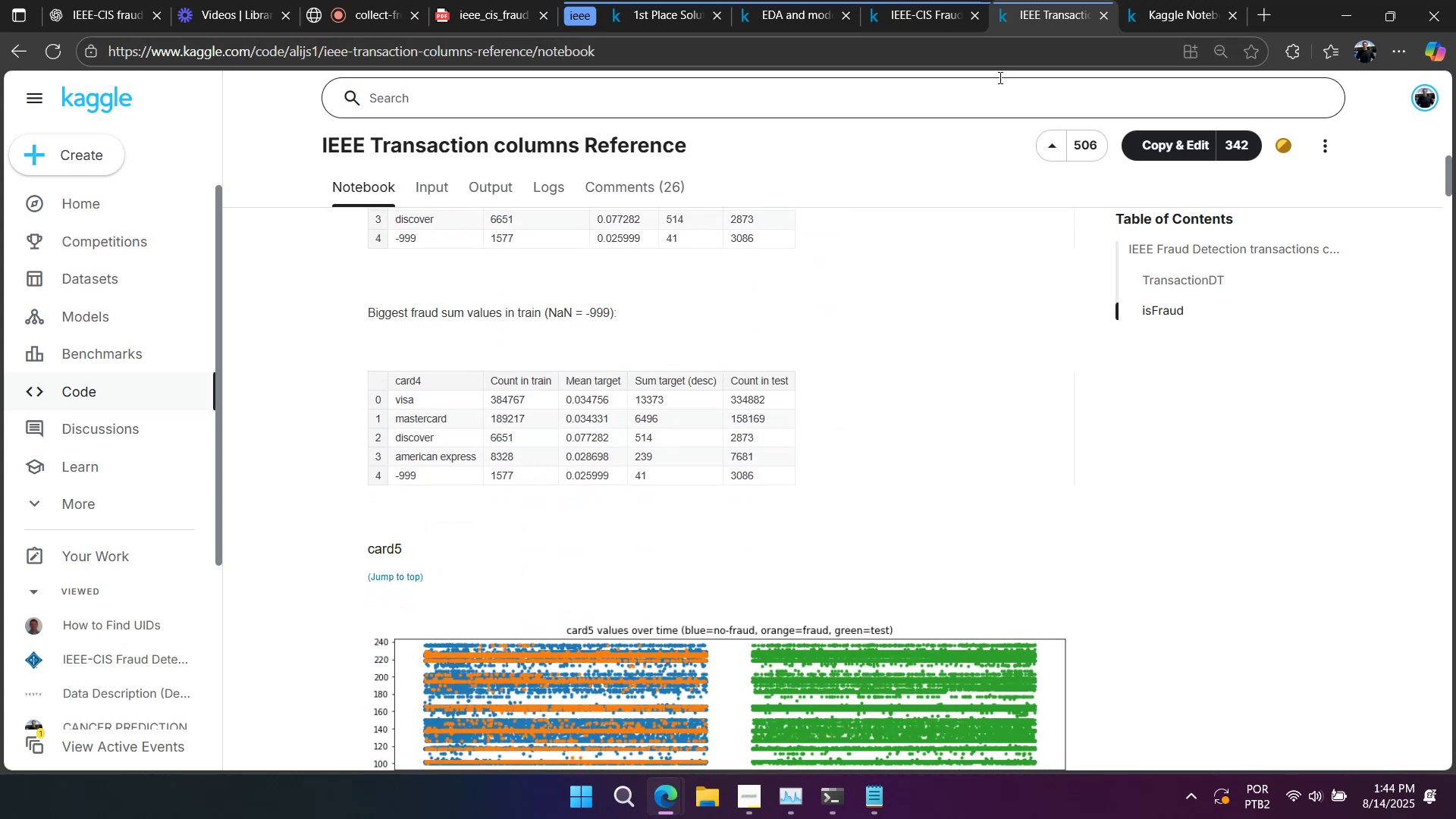 
wait(5.76)
 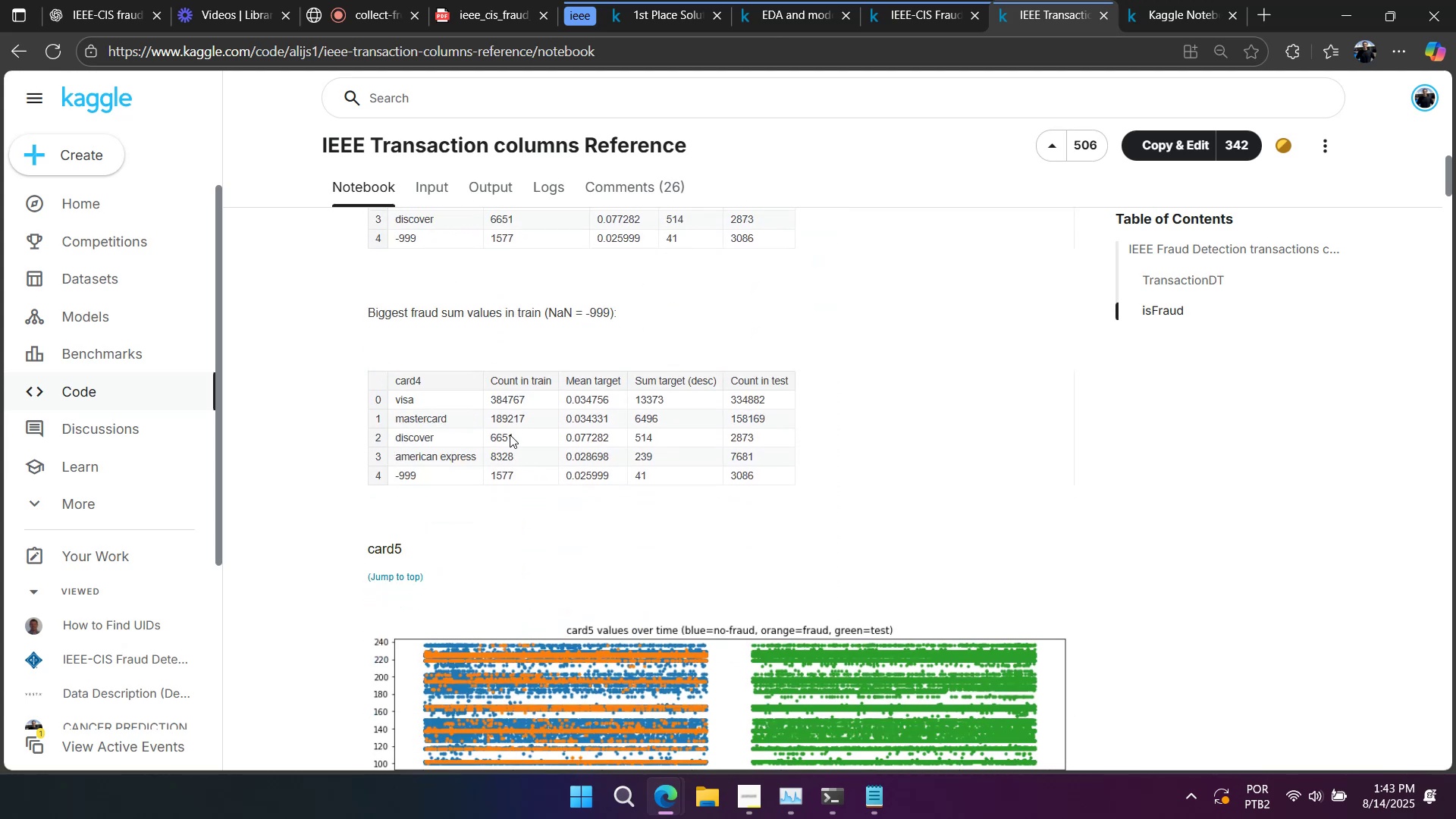 
scroll: coordinate [858, 303], scroll_direction: down, amount: 3.0
 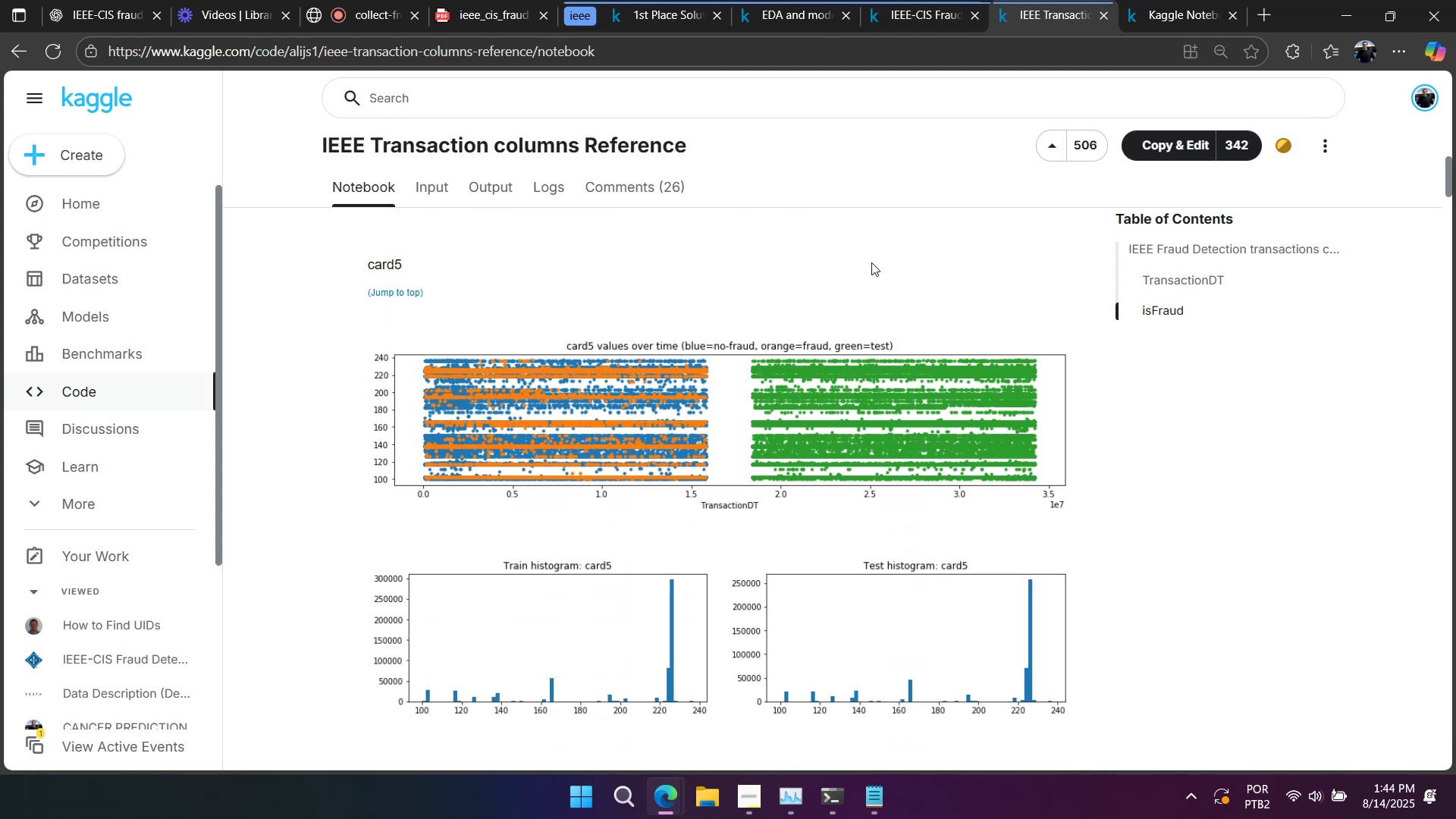 
wait(6.93)
 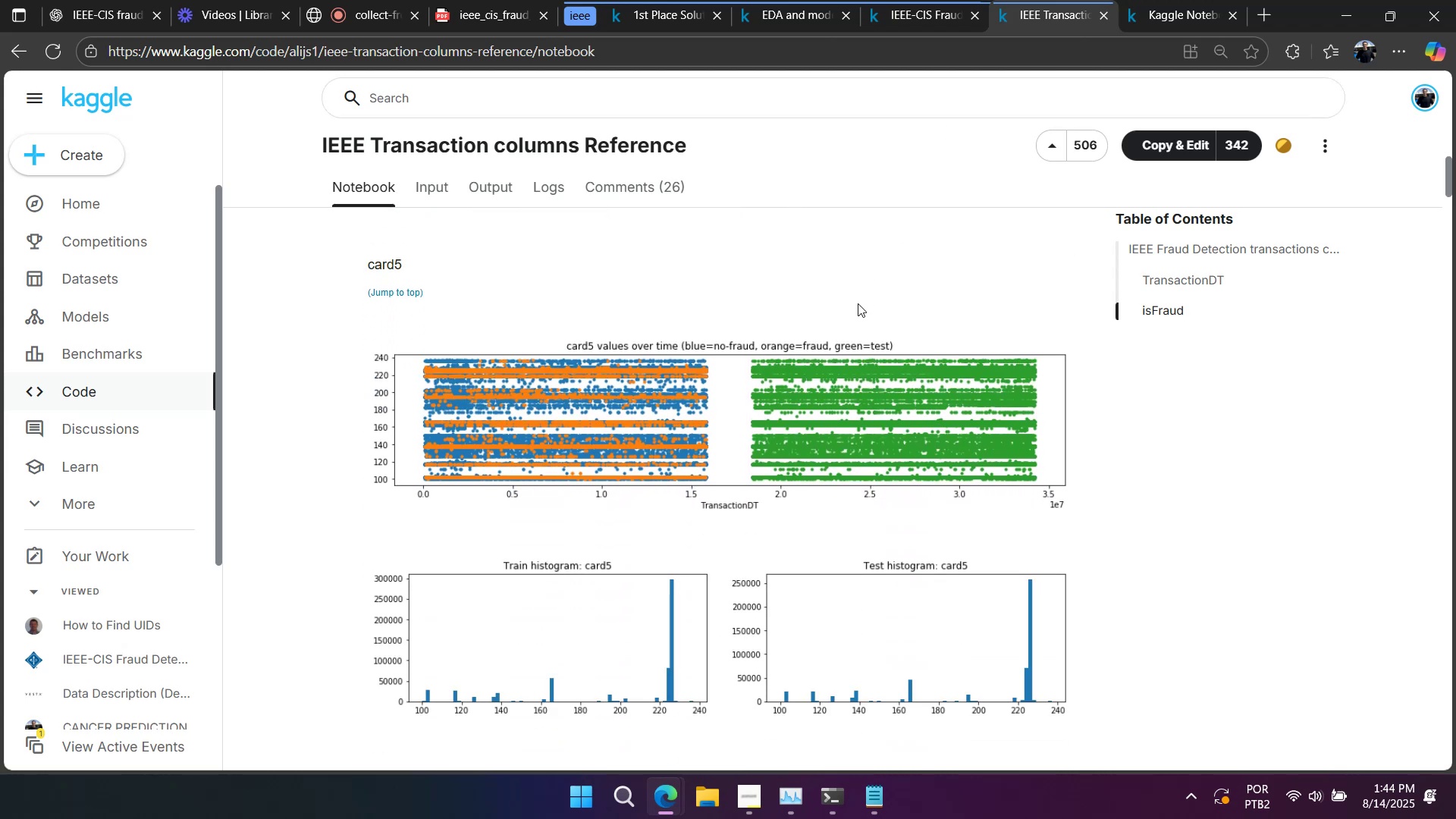 
scroll: coordinate [861, 263], scroll_direction: down, amount: 15.0
 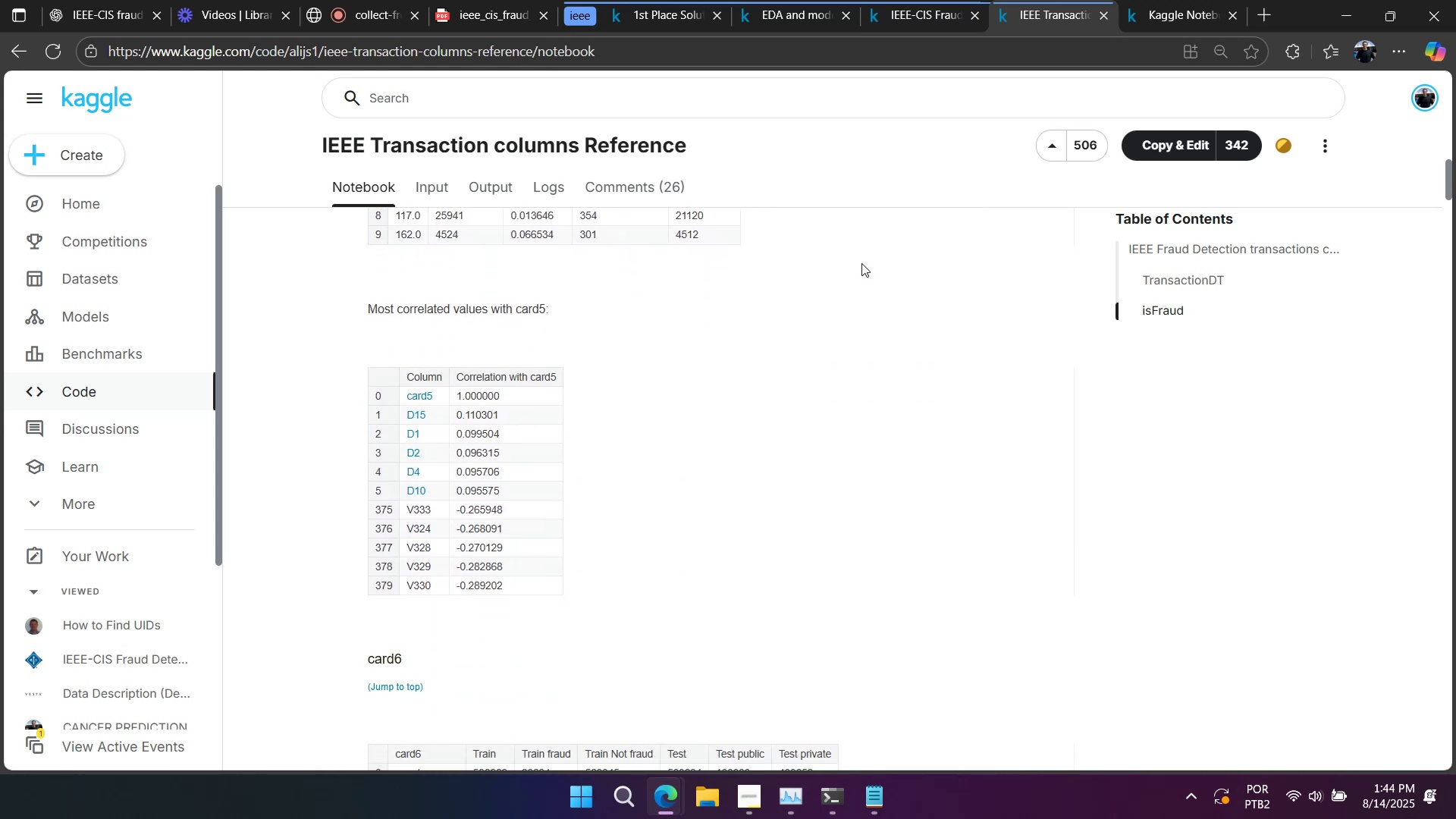 
wait(5.93)
 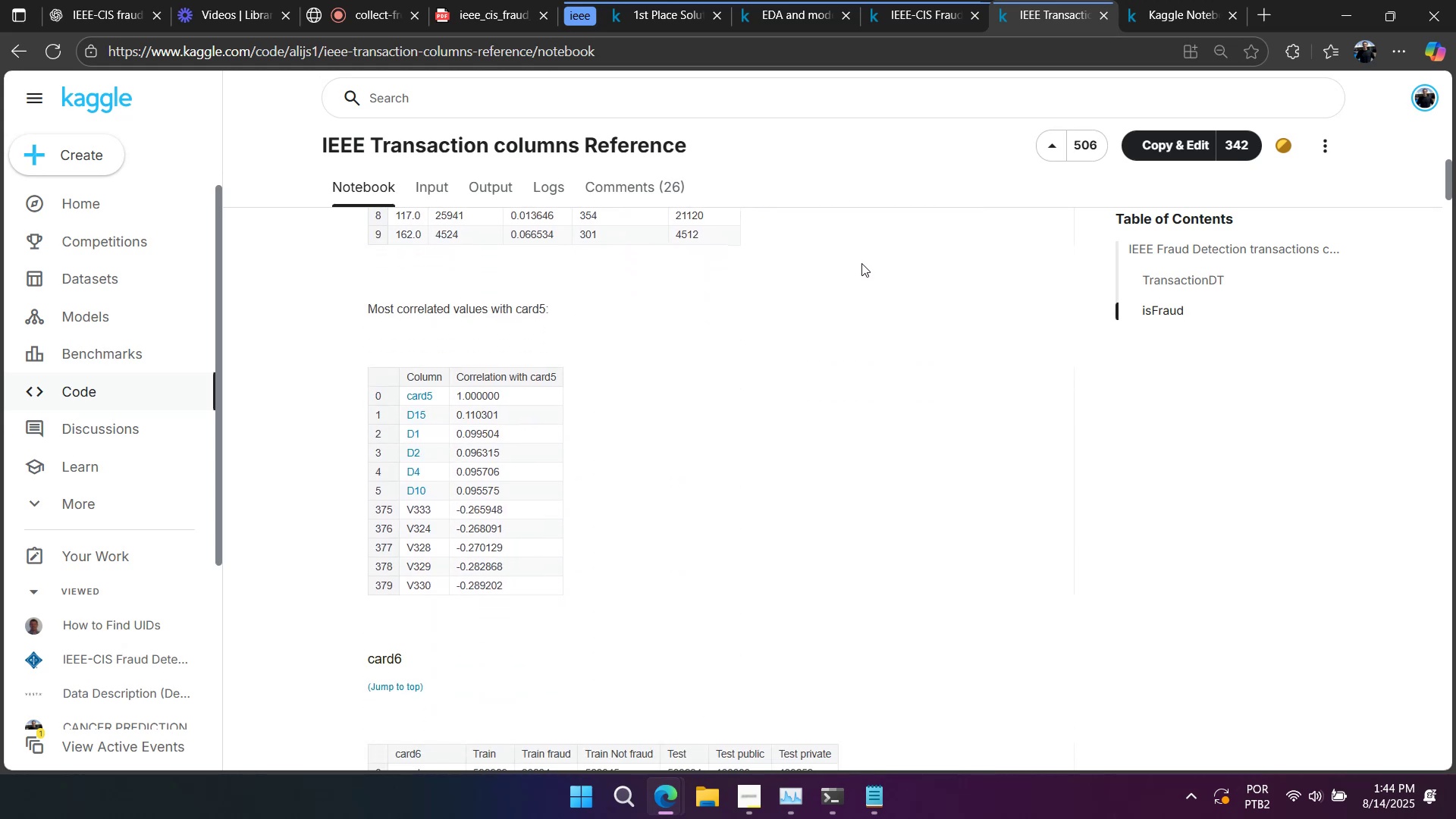 
scroll: coordinate [842, 281], scroll_direction: down, amount: 3.0
 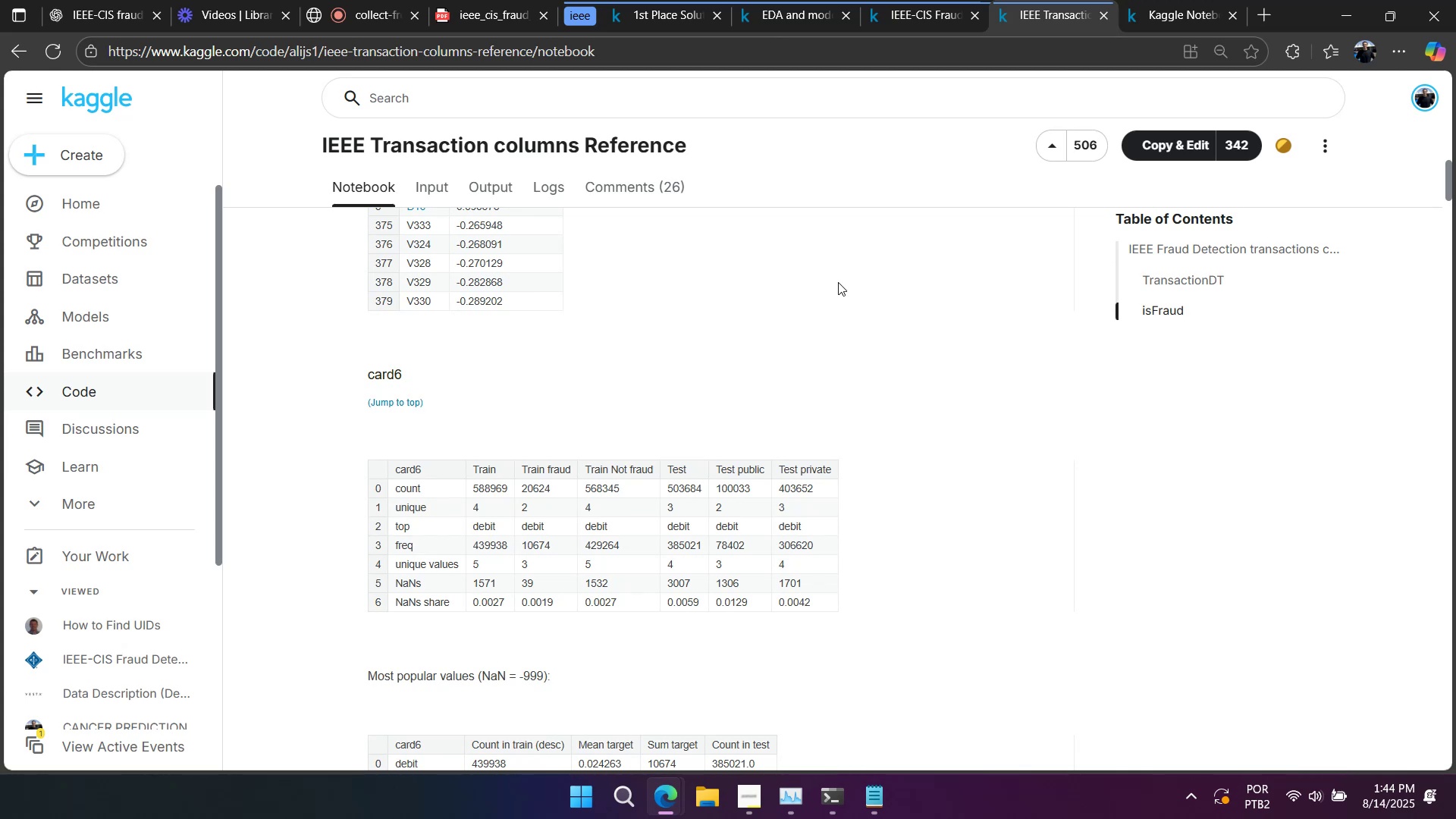 
wait(5.8)
 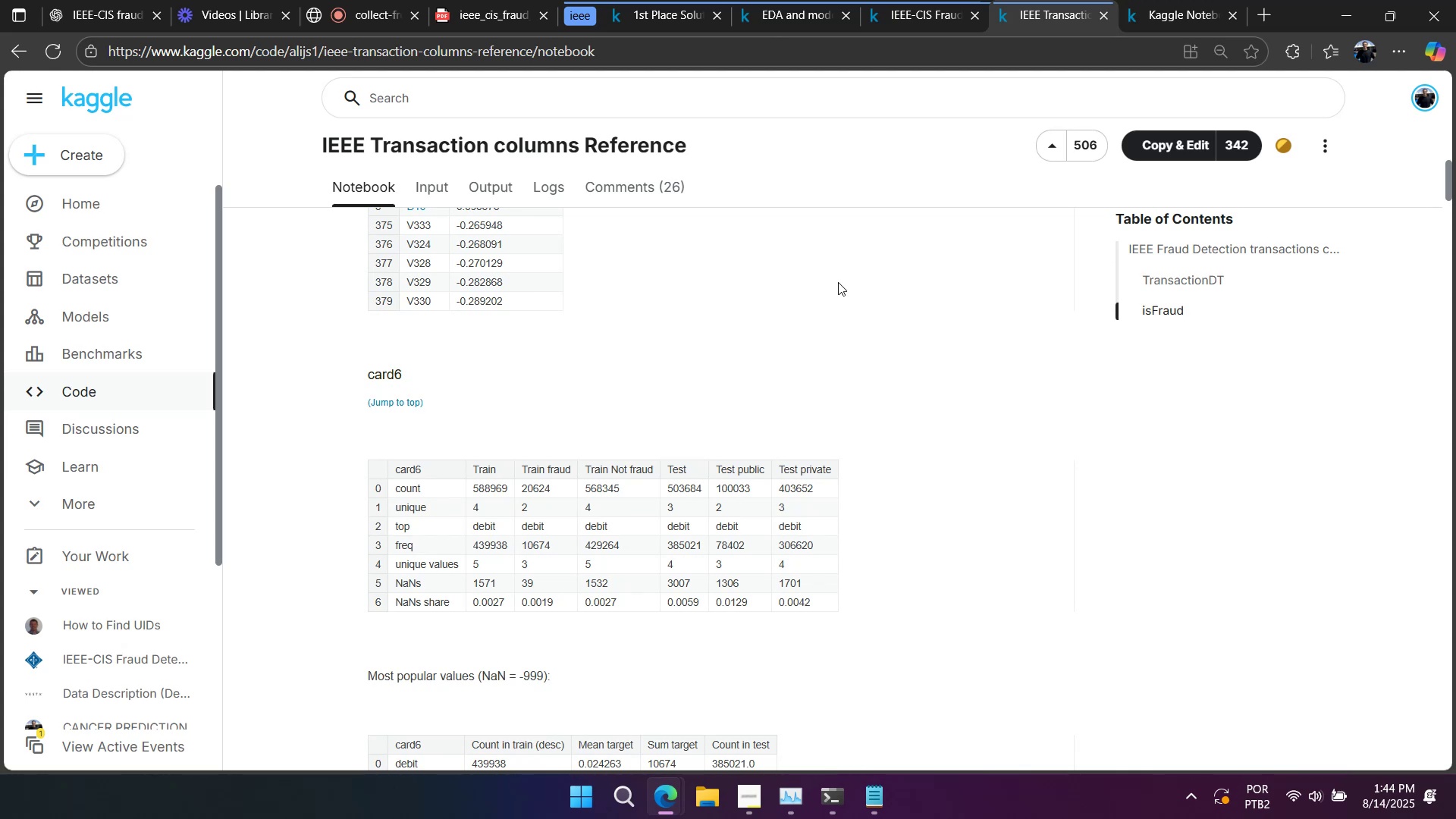 
scroll: coordinate [607, 397], scroll_direction: down, amount: 3.0
 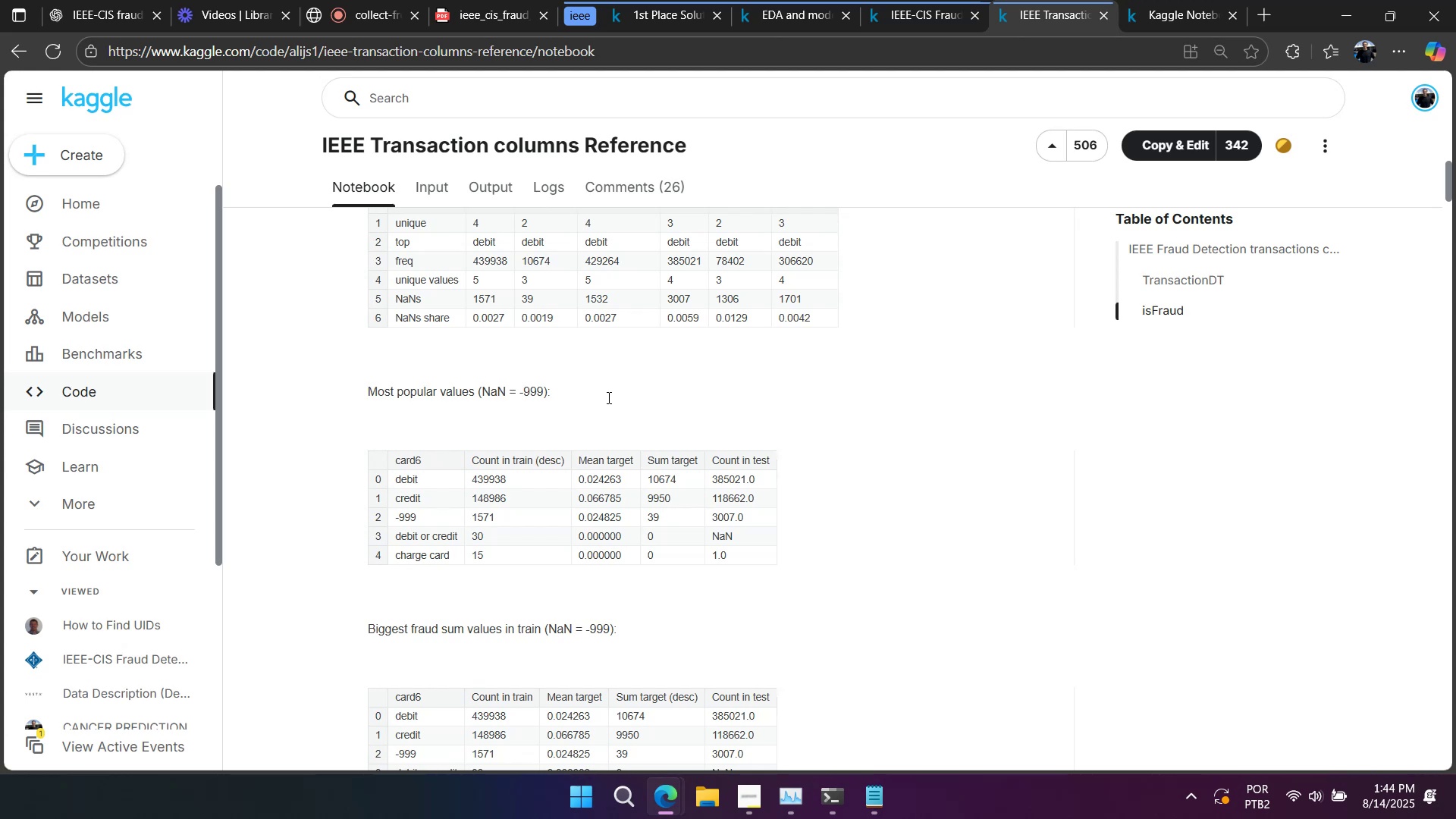 
scroll: coordinate [607, 397], scroll_direction: up, amount: 2.0
 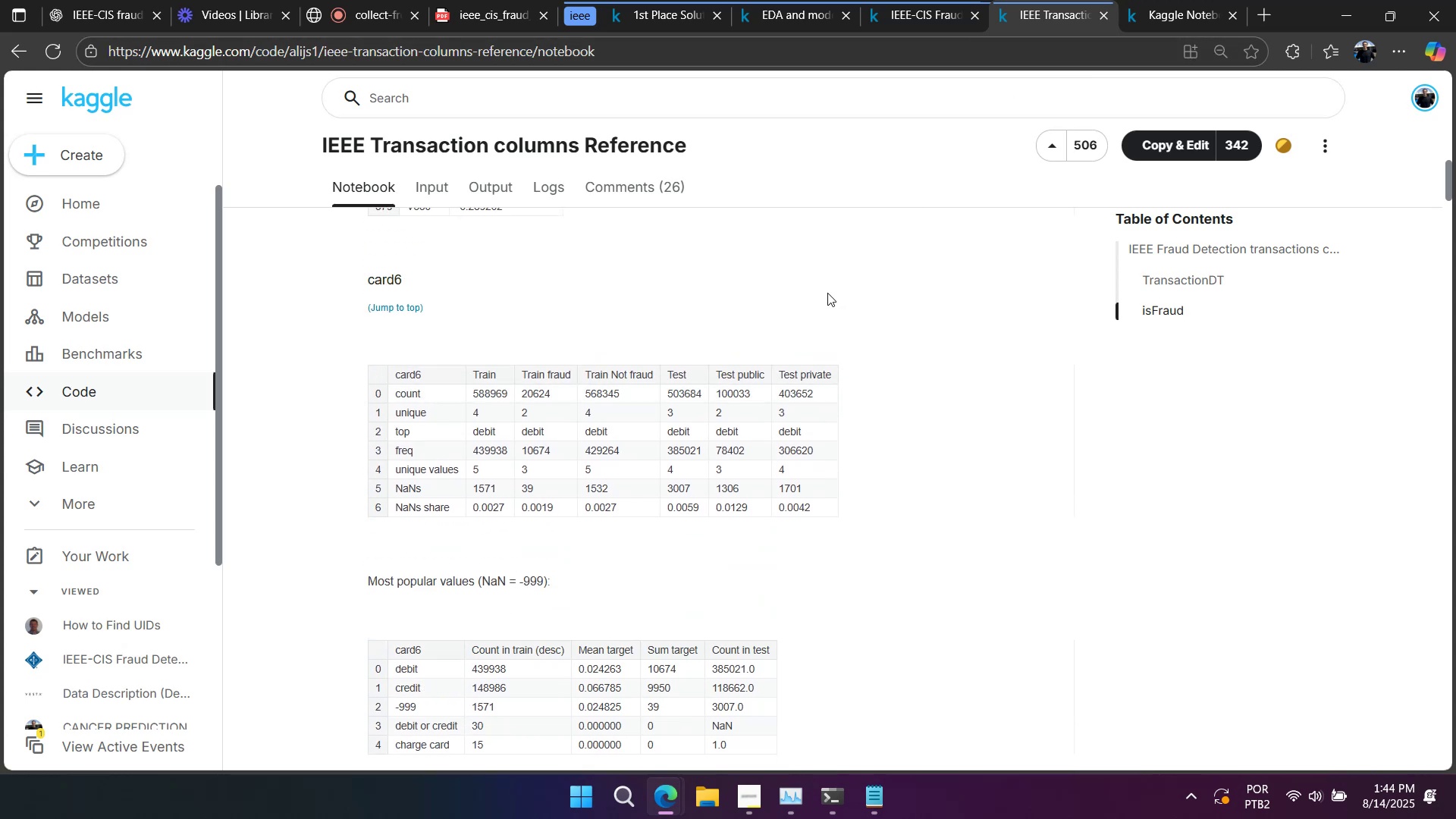 
scroll: coordinate [806, 313], scroll_direction: down, amount: 3.0
 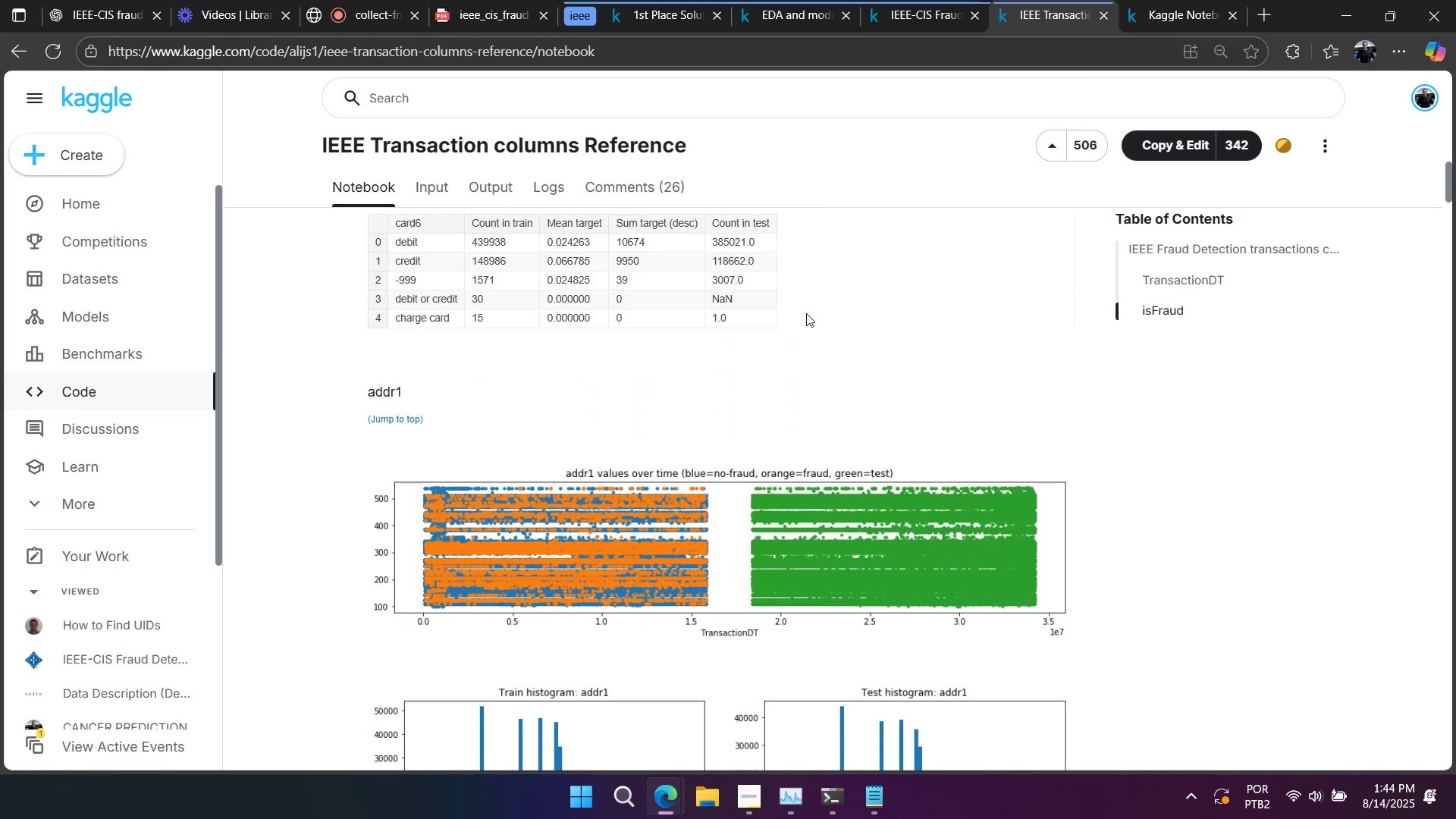 
scroll: coordinate [806, 313], scroll_direction: up, amount: 4.0
 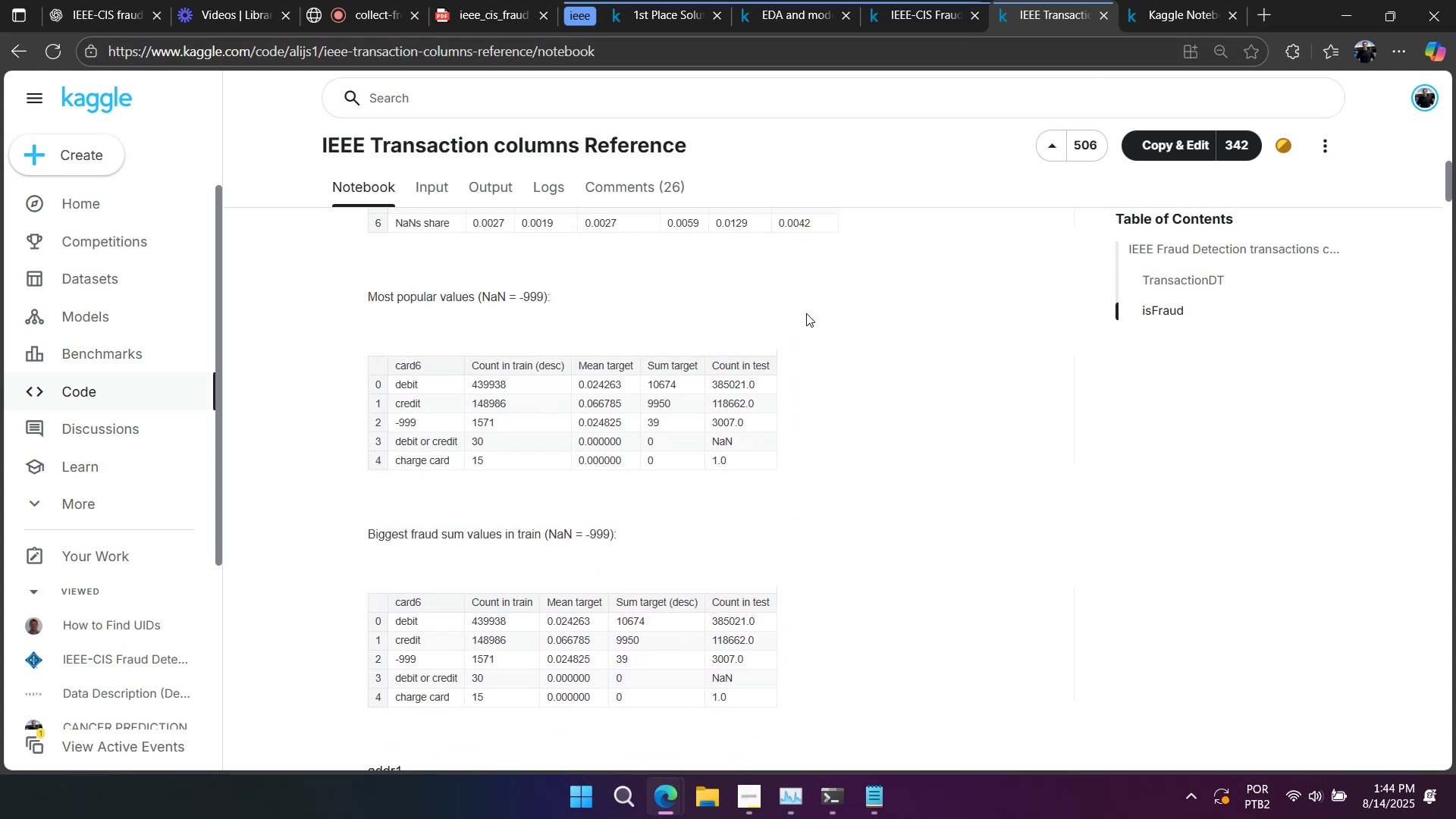 
scroll: coordinate [806, 313], scroll_direction: down, amount: 6.0
 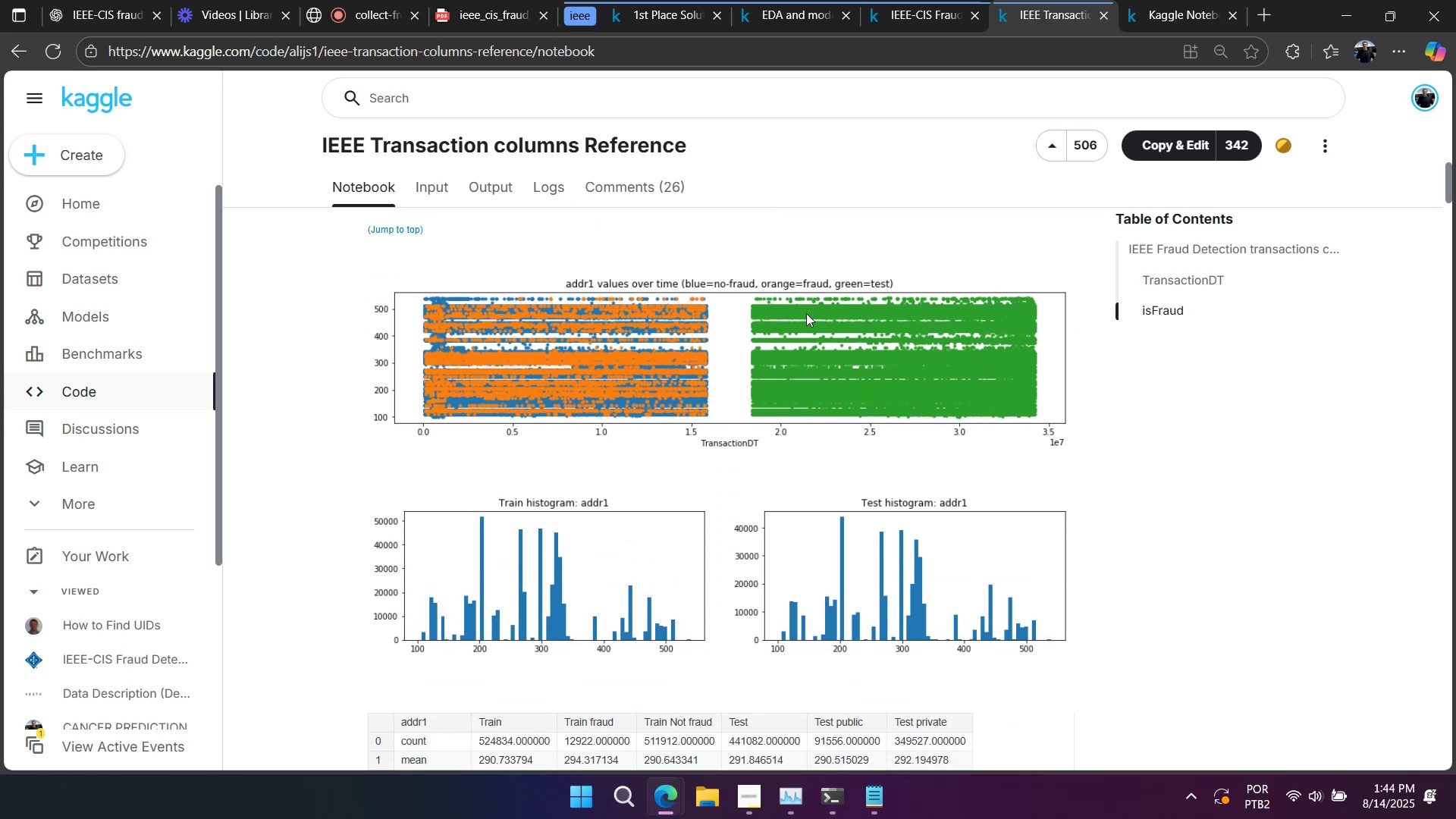 
scroll: coordinate [806, 313], scroll_direction: up, amount: 1.0
 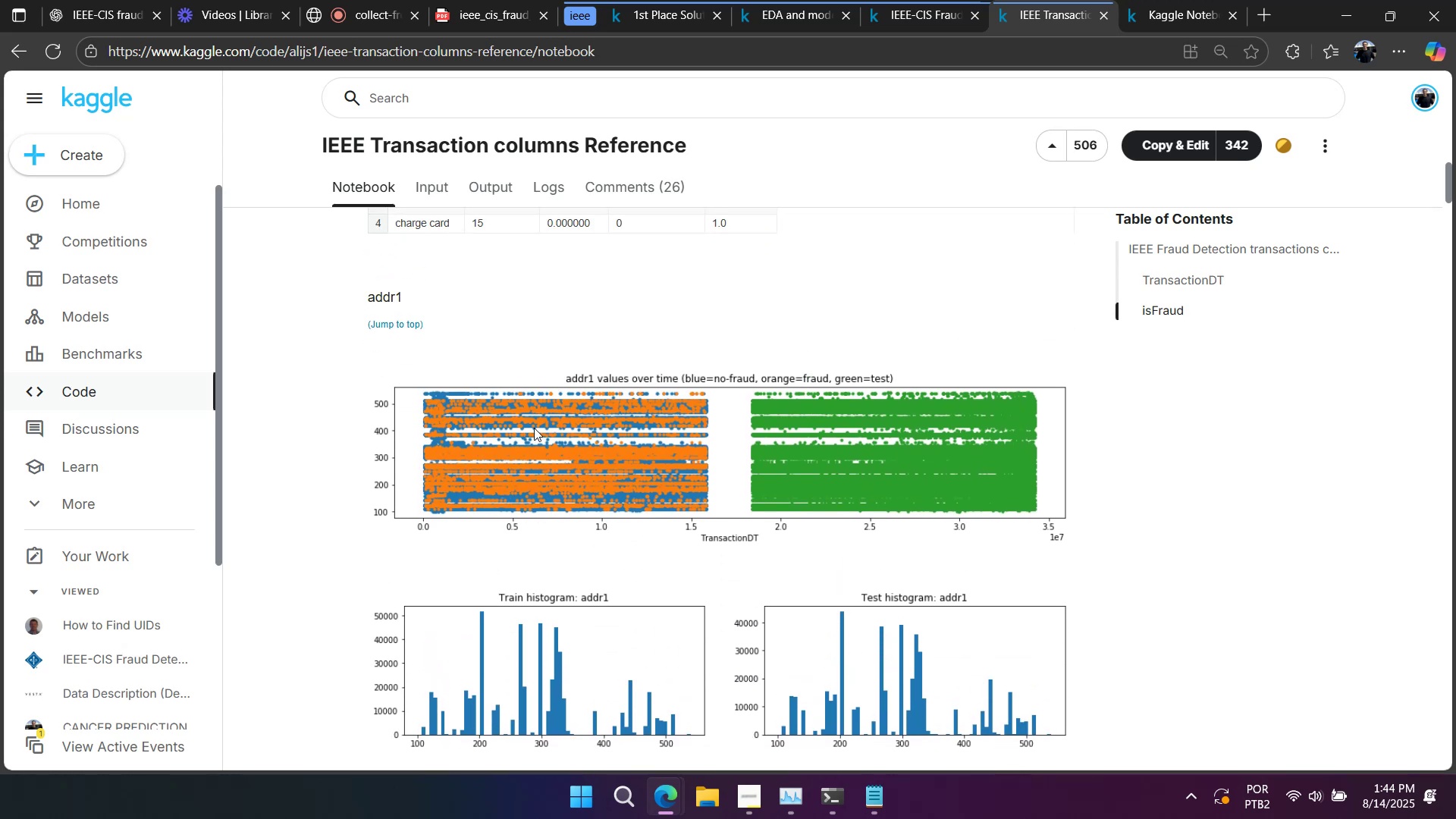 
scroll: coordinate [642, 400], scroll_direction: down, amount: 18.0
 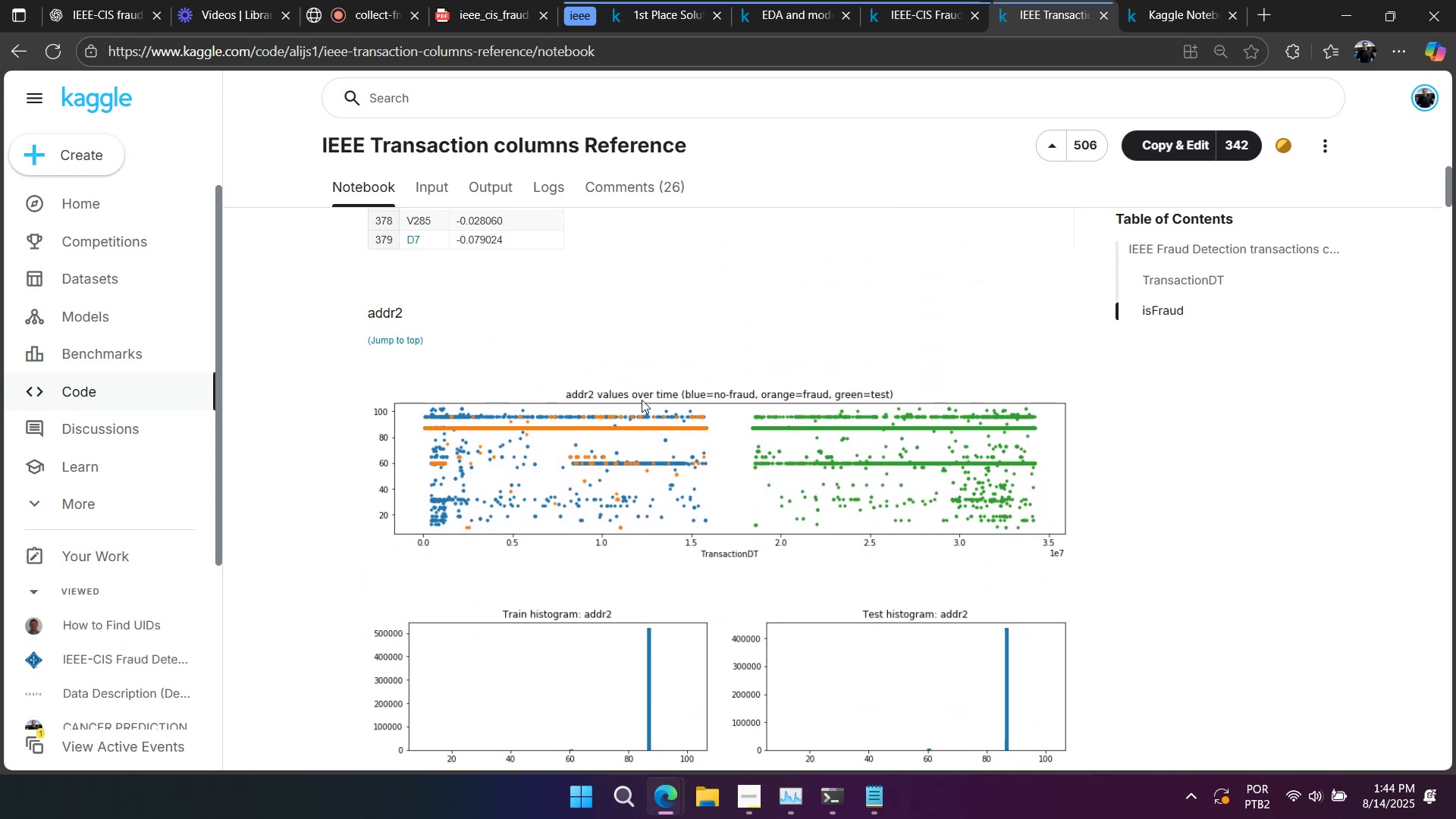 
scroll: coordinate [642, 400], scroll_direction: up, amount: 1.0
 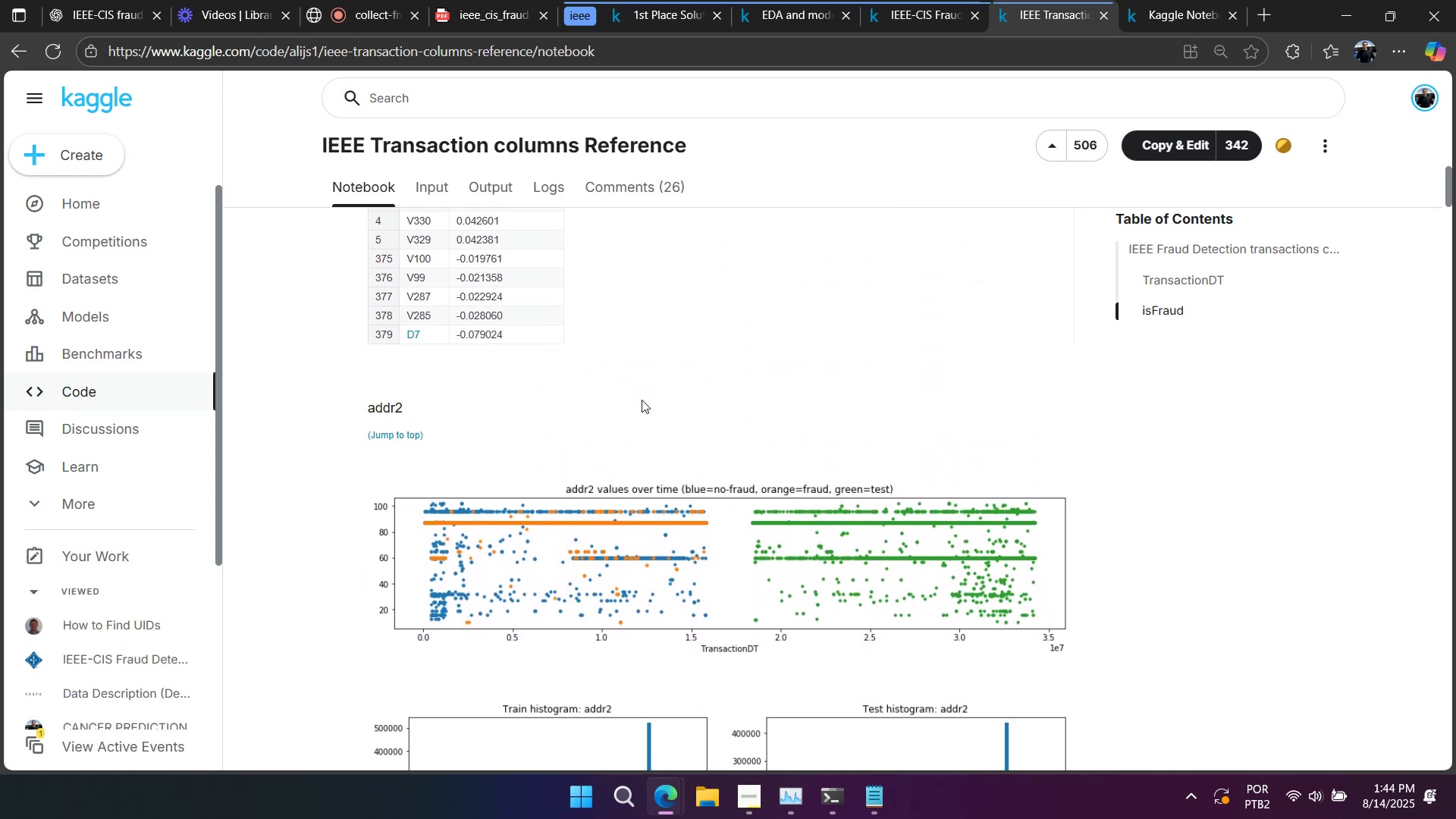 
scroll: coordinate [642, 400], scroll_direction: down, amount: 2.0
 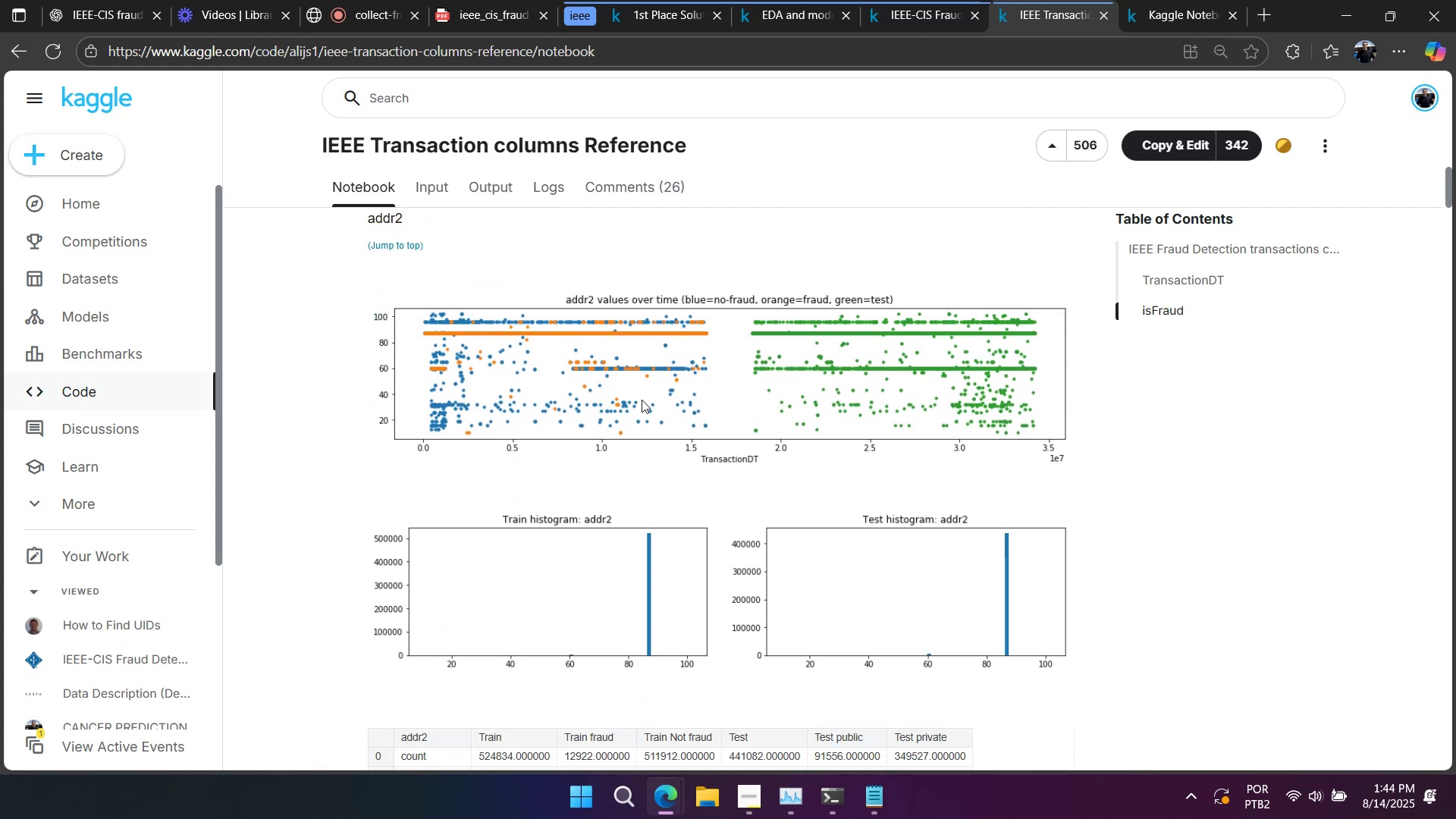 
scroll: coordinate [642, 400], scroll_direction: up, amount: 2.0
 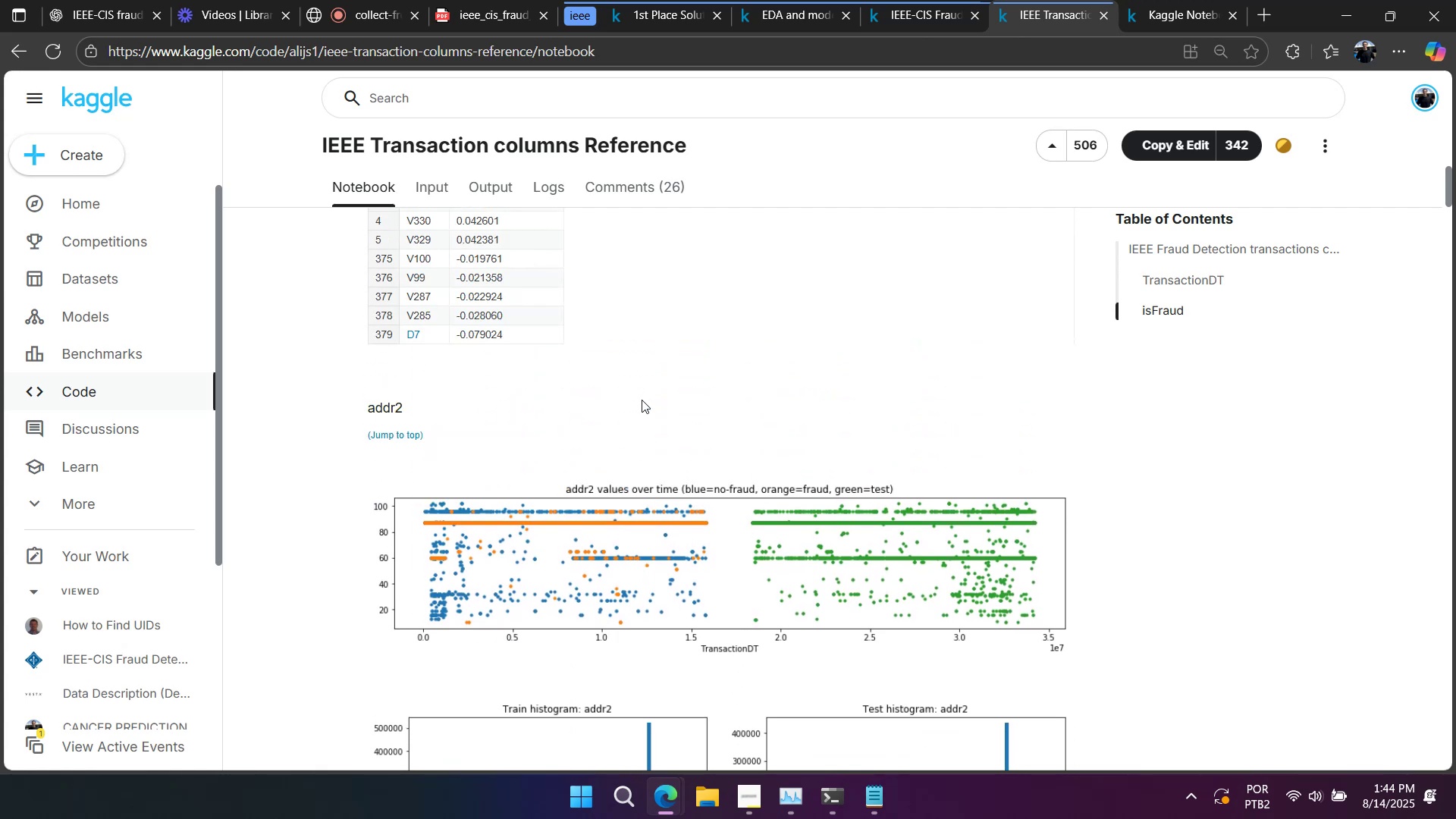 
scroll: coordinate [642, 400], scroll_direction: down, amount: 6.0
 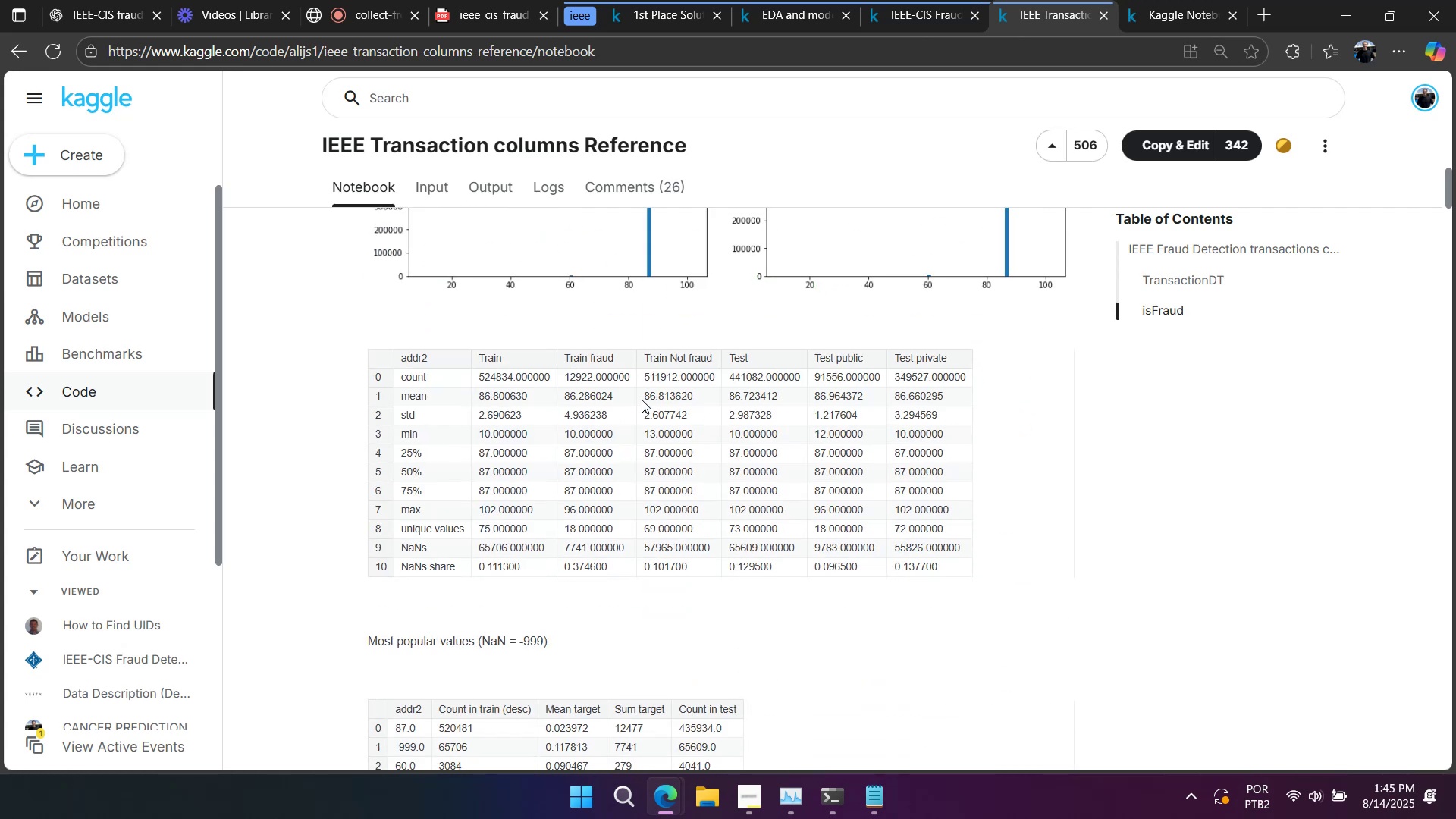 
wait(10.7)
 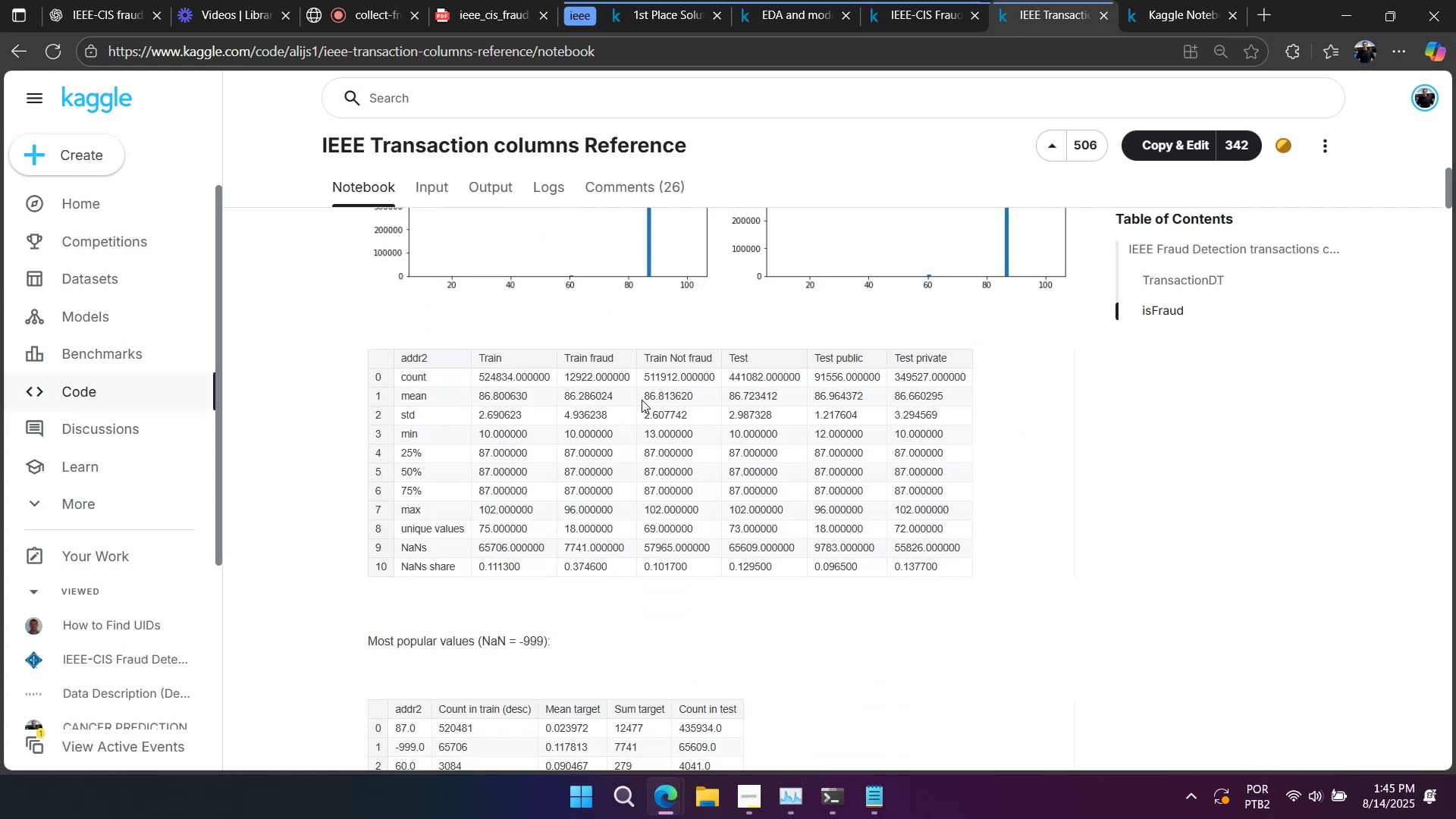 
scroll: coordinate [642, 400], scroll_direction: down, amount: 3.0
 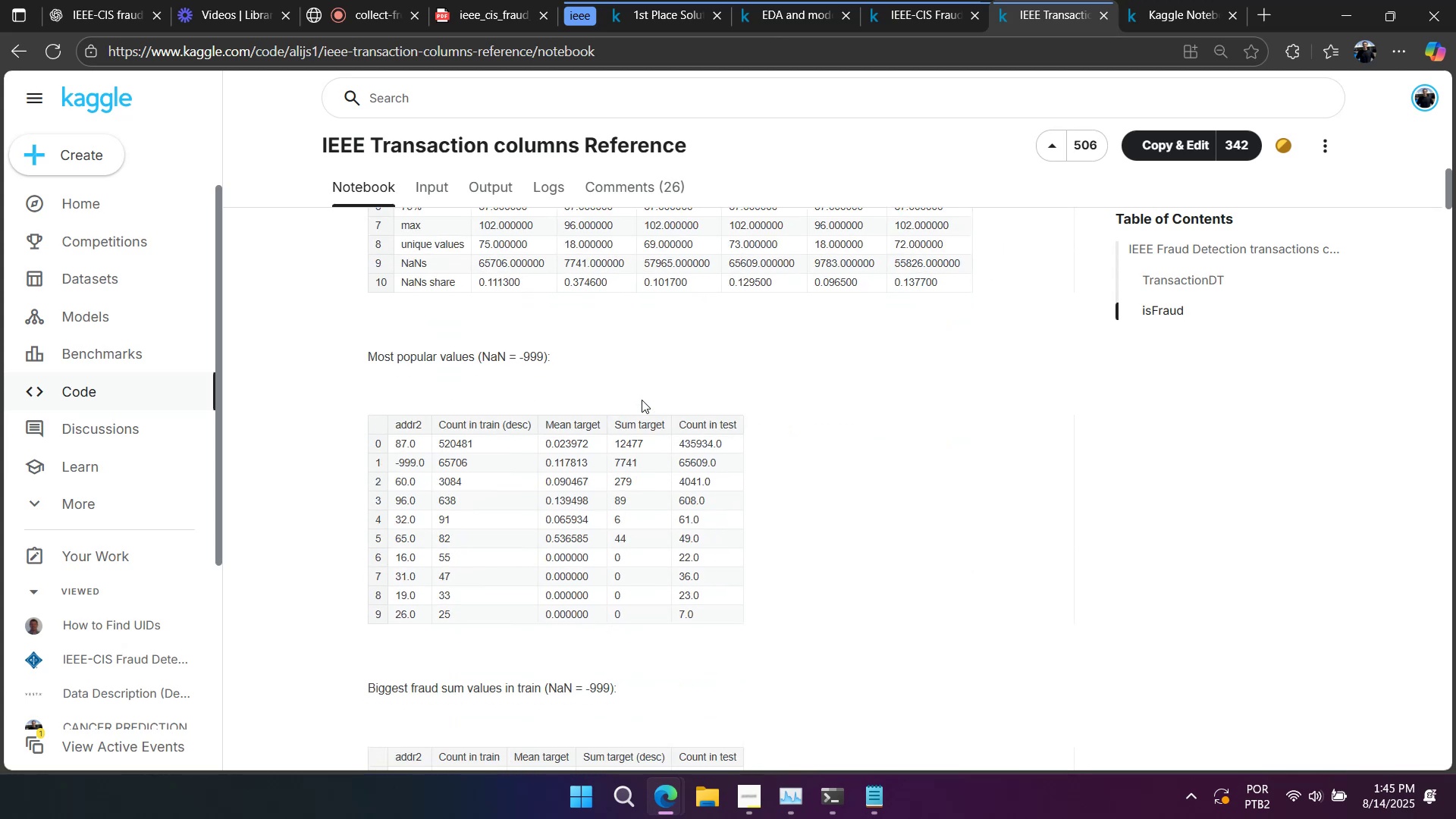 
scroll: coordinate [643, 399], scroll_direction: up, amount: 7.0
 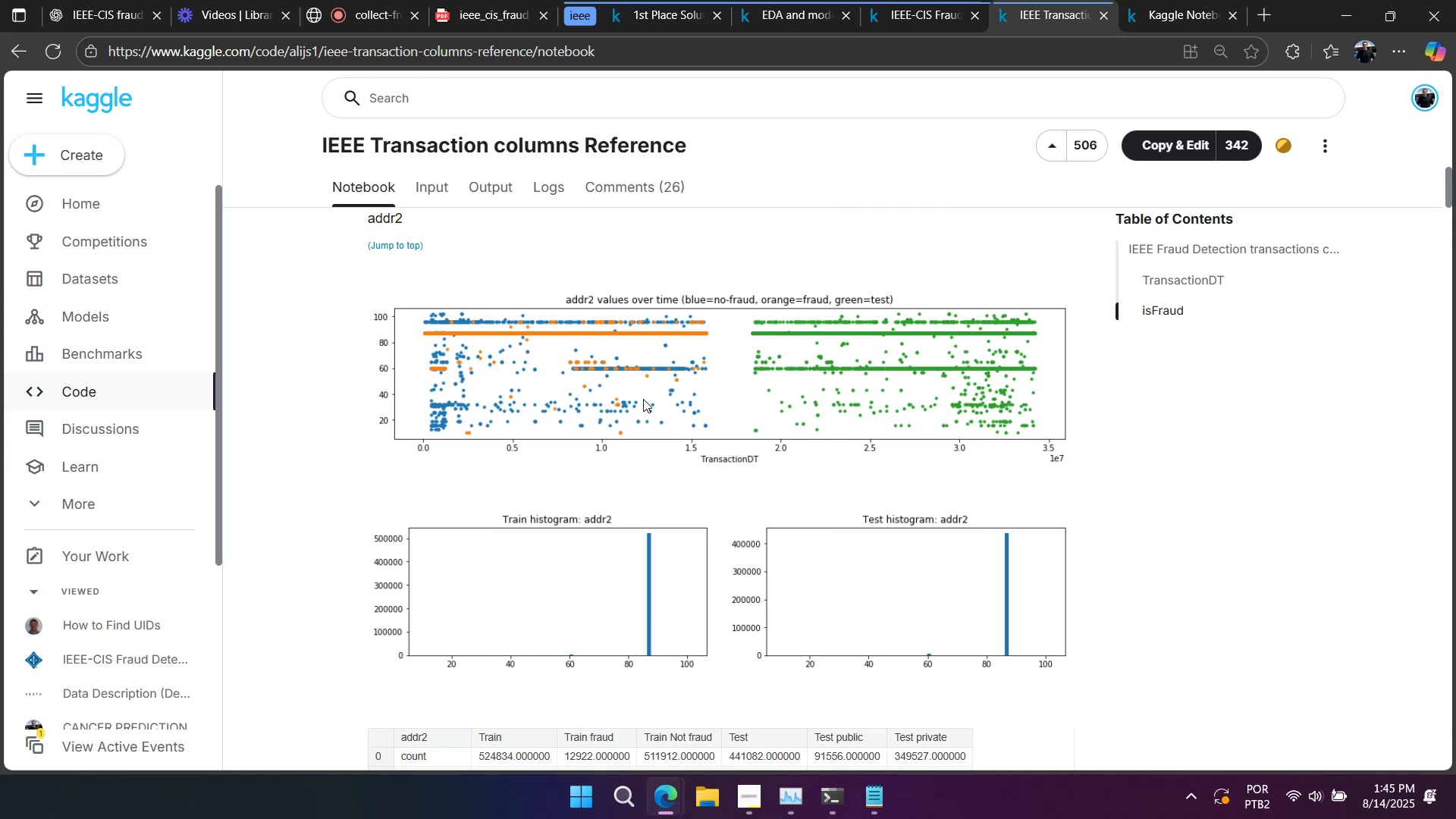 
scroll: coordinate [642, 402], scroll_direction: down, amount: 6.0
 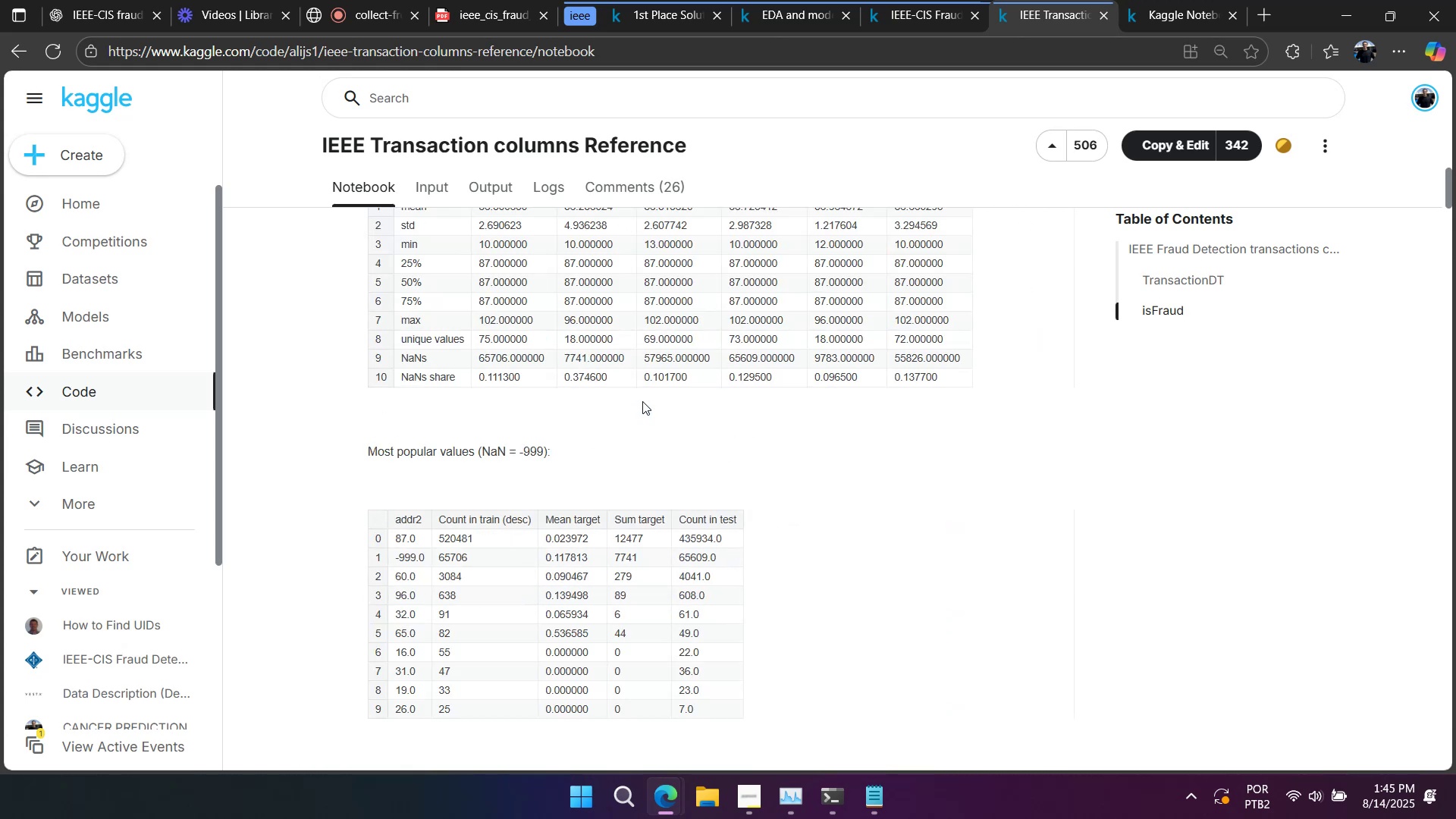 
scroll: coordinate [642, 401], scroll_direction: up, amount: 4.0
 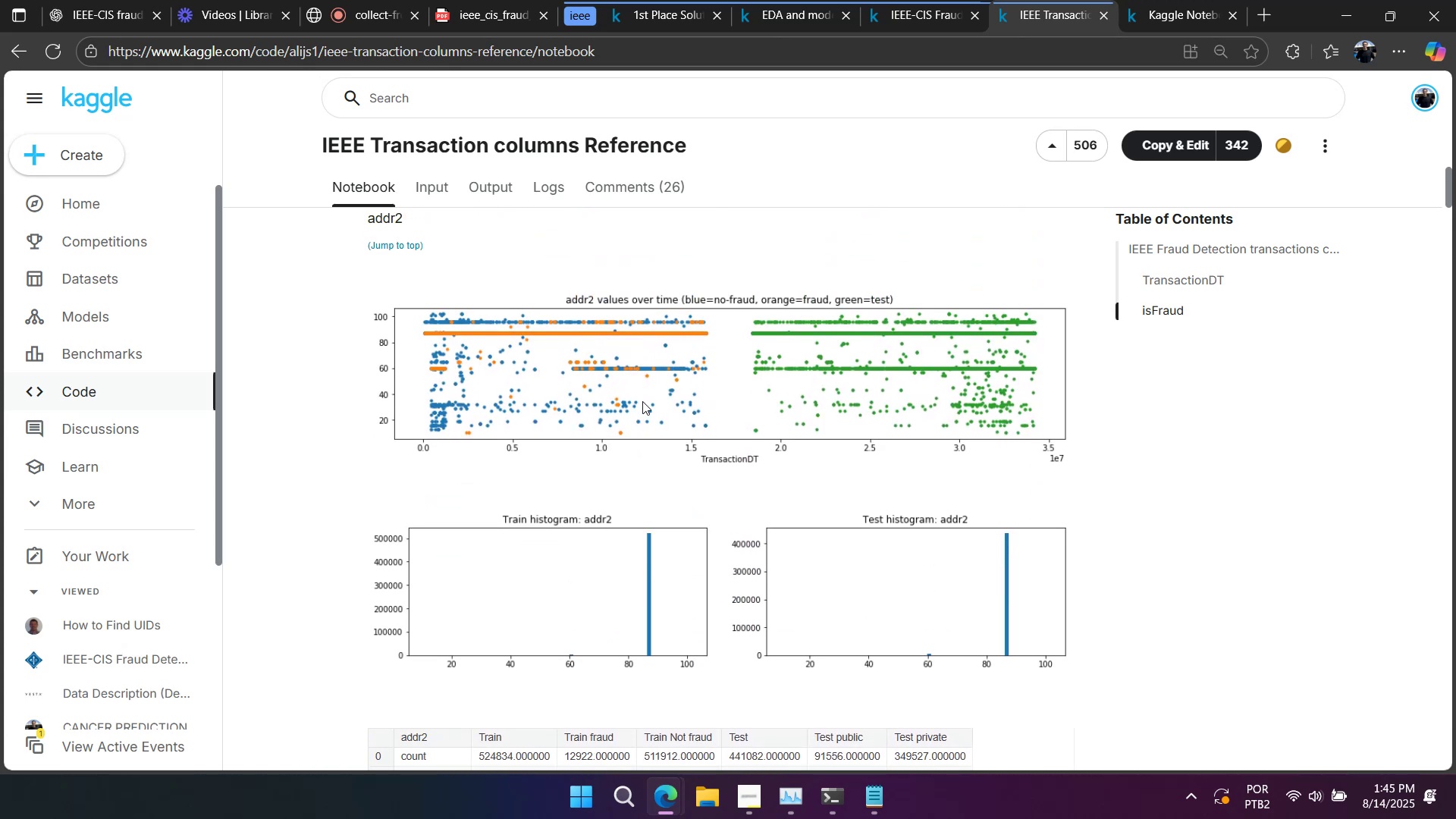 
scroll: coordinate [642, 401], scroll_direction: down, amount: 6.0
 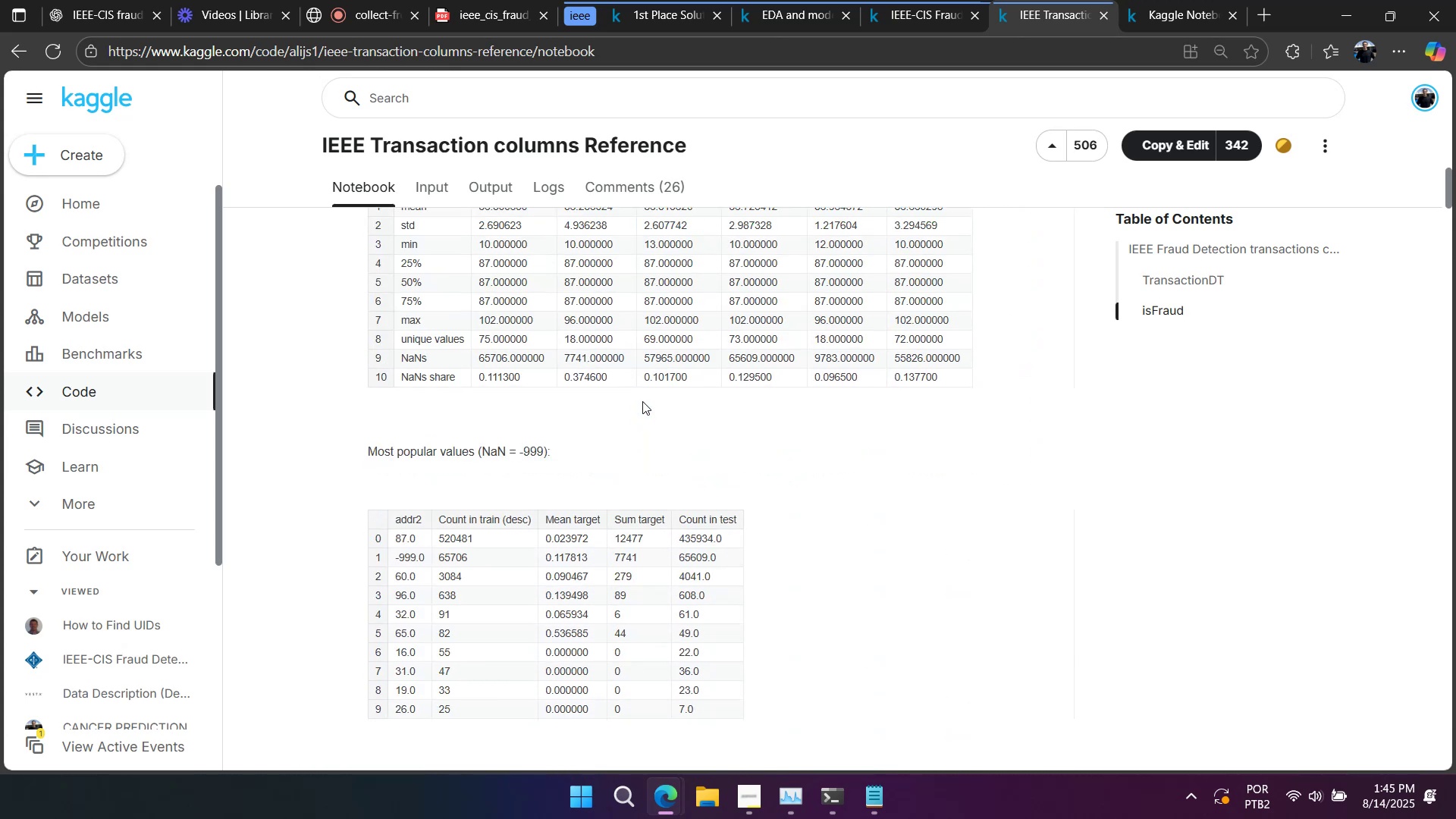 
scroll: coordinate [642, 401], scroll_direction: up, amount: 6.0
 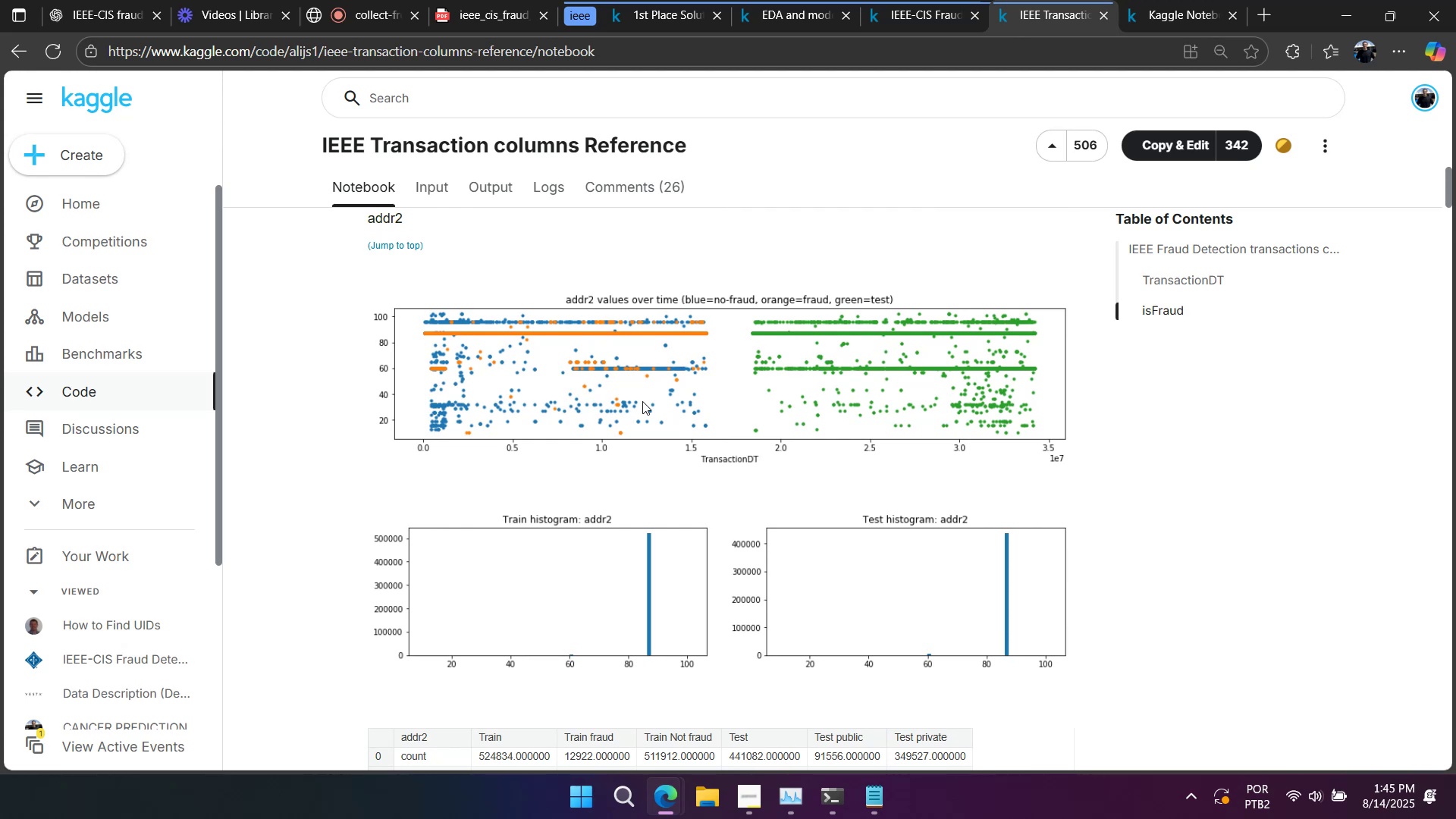 
scroll: coordinate [642, 401], scroll_direction: down, amount: 5.0
 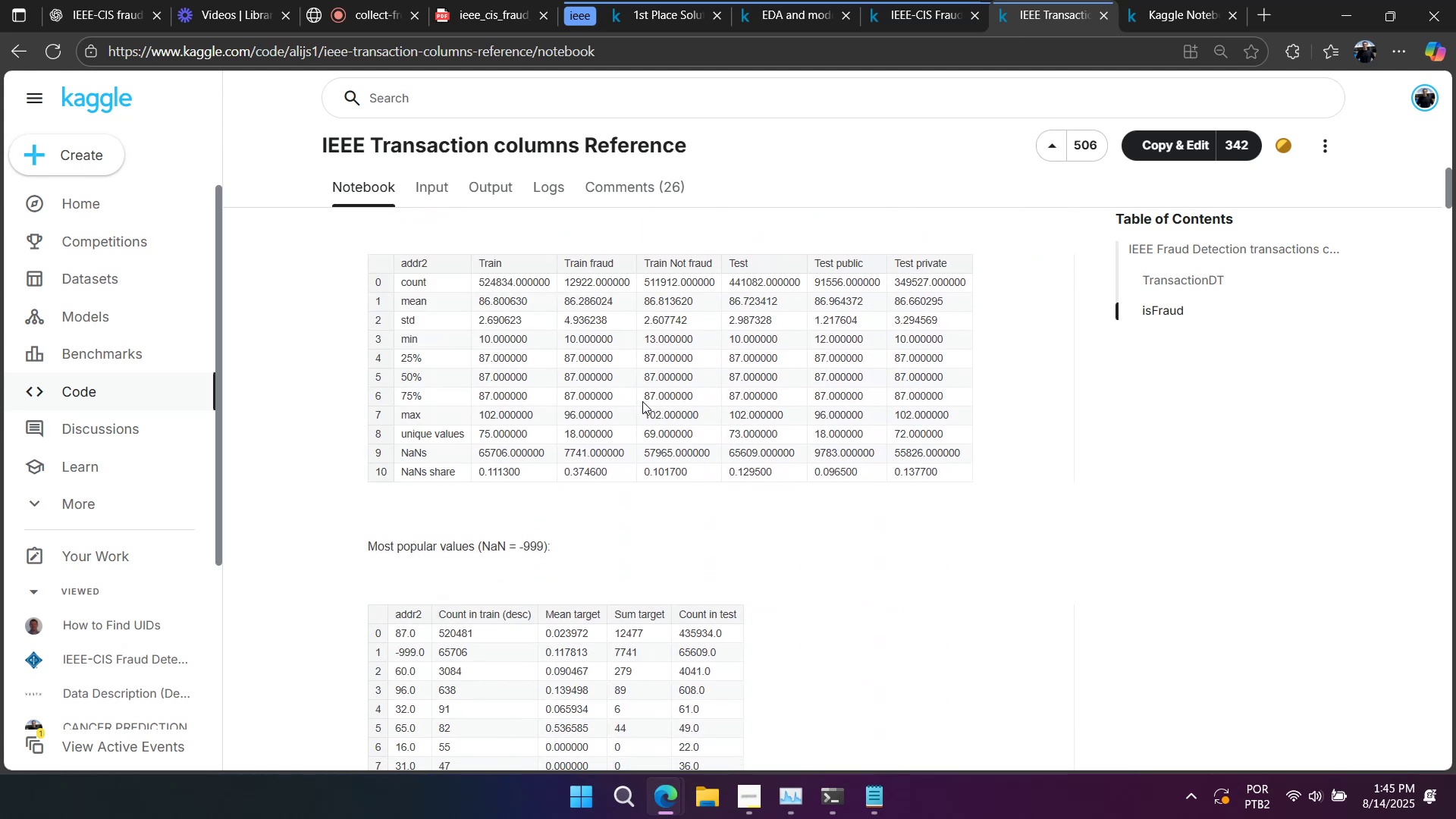 
wait(8.62)
 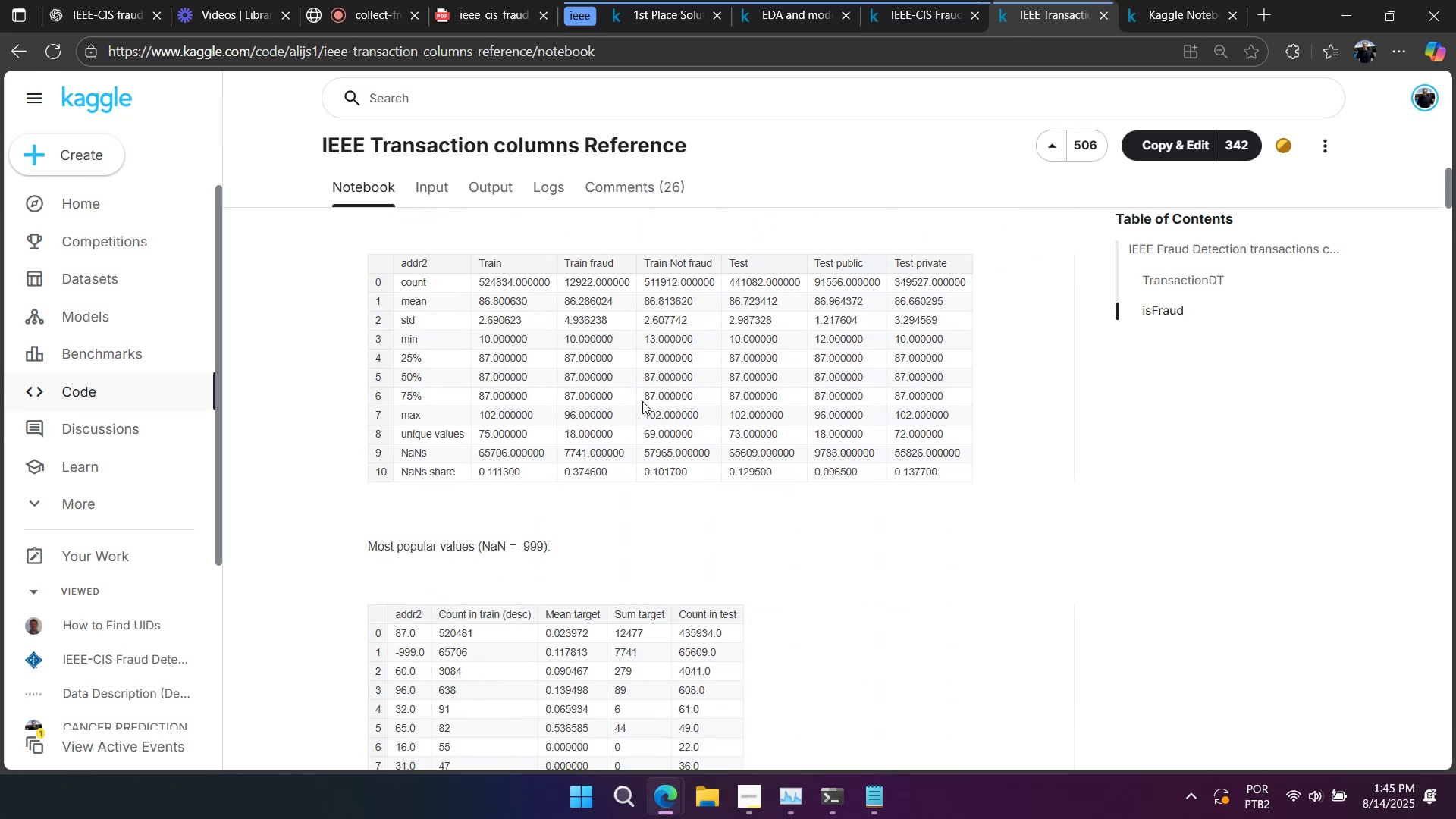 
scroll: coordinate [642, 401], scroll_direction: down, amount: 2.0
 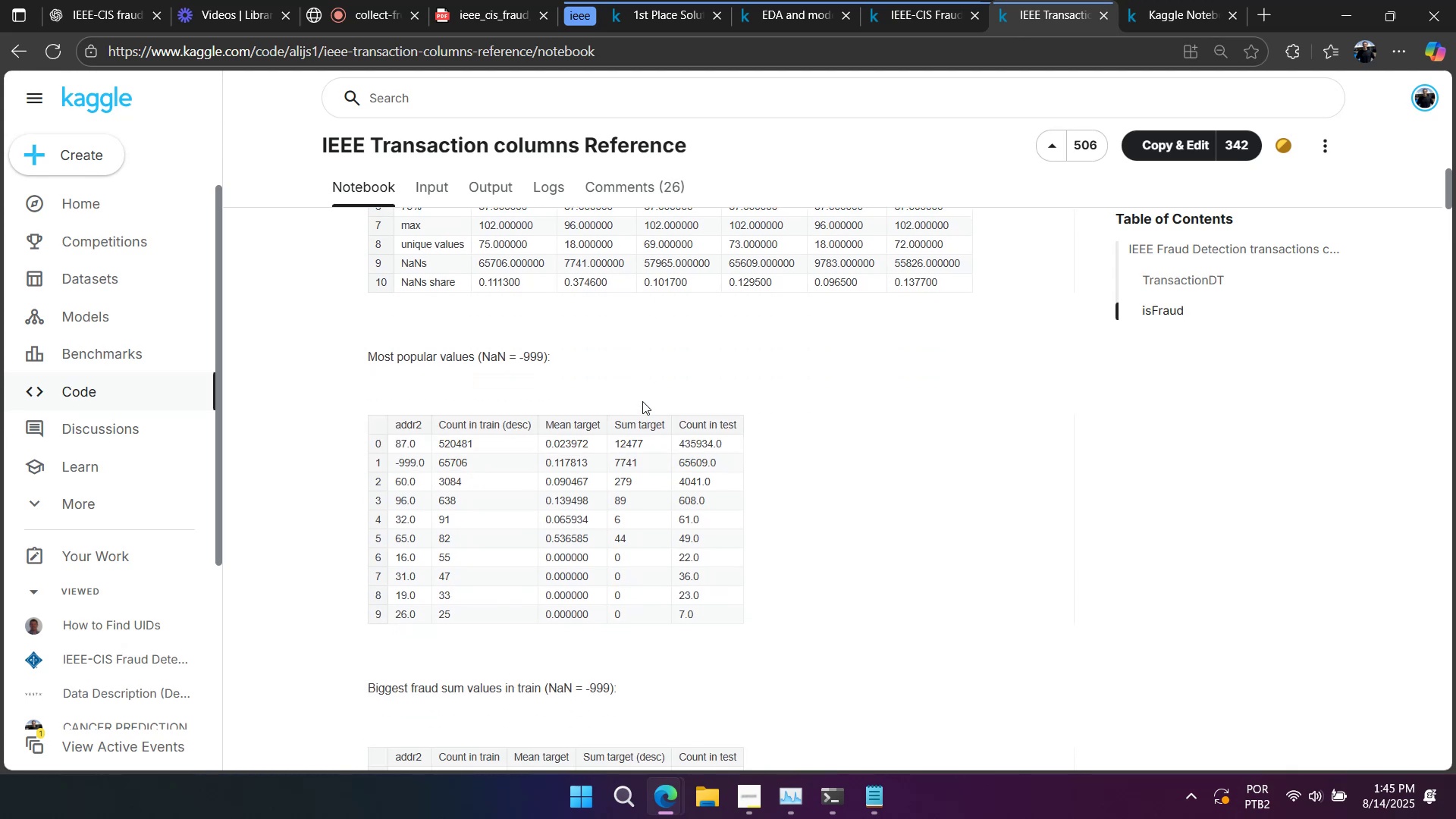 
wait(5.76)
 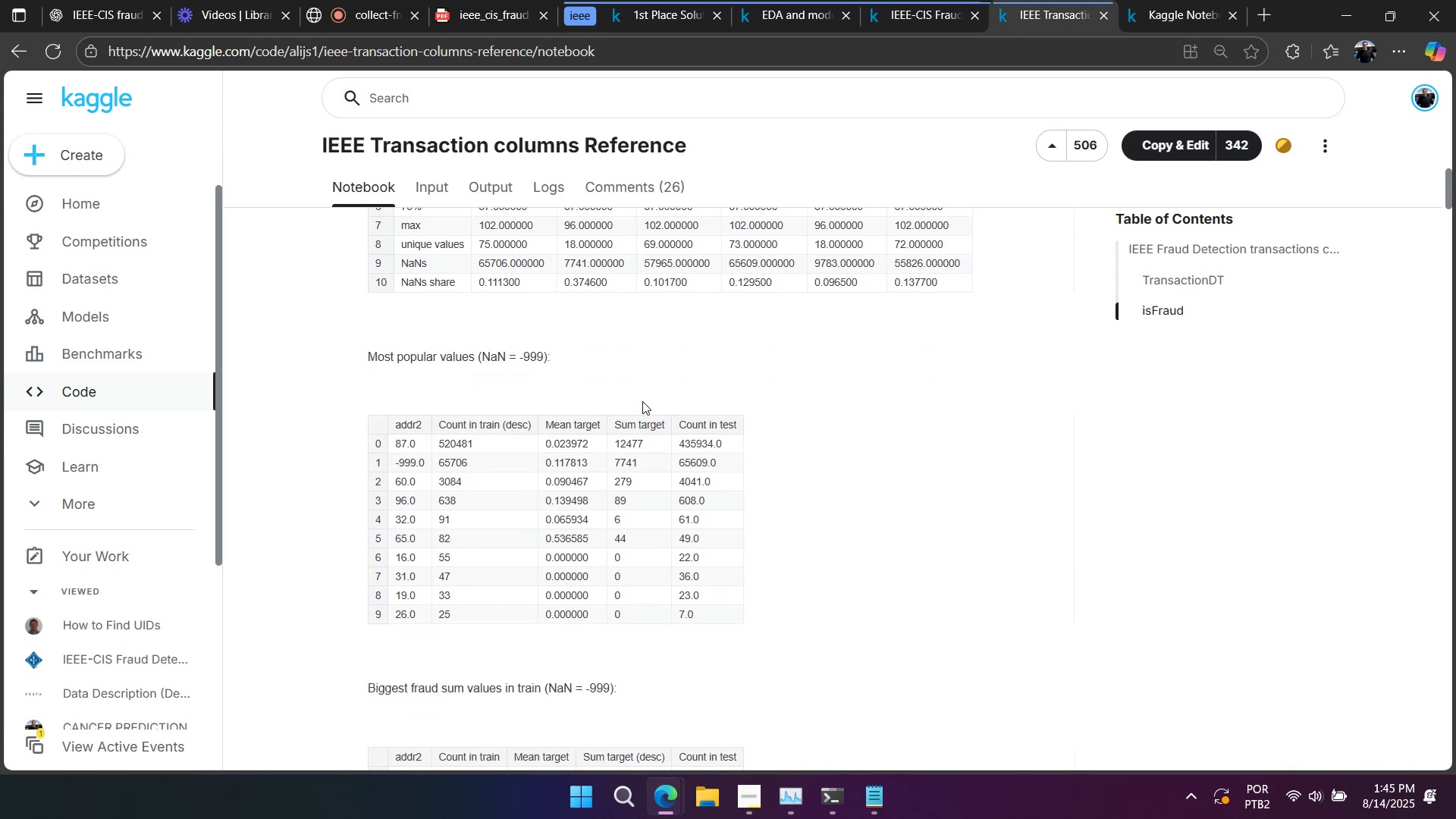 
scroll: coordinate [642, 401], scroll_direction: up, amount: 4.0
 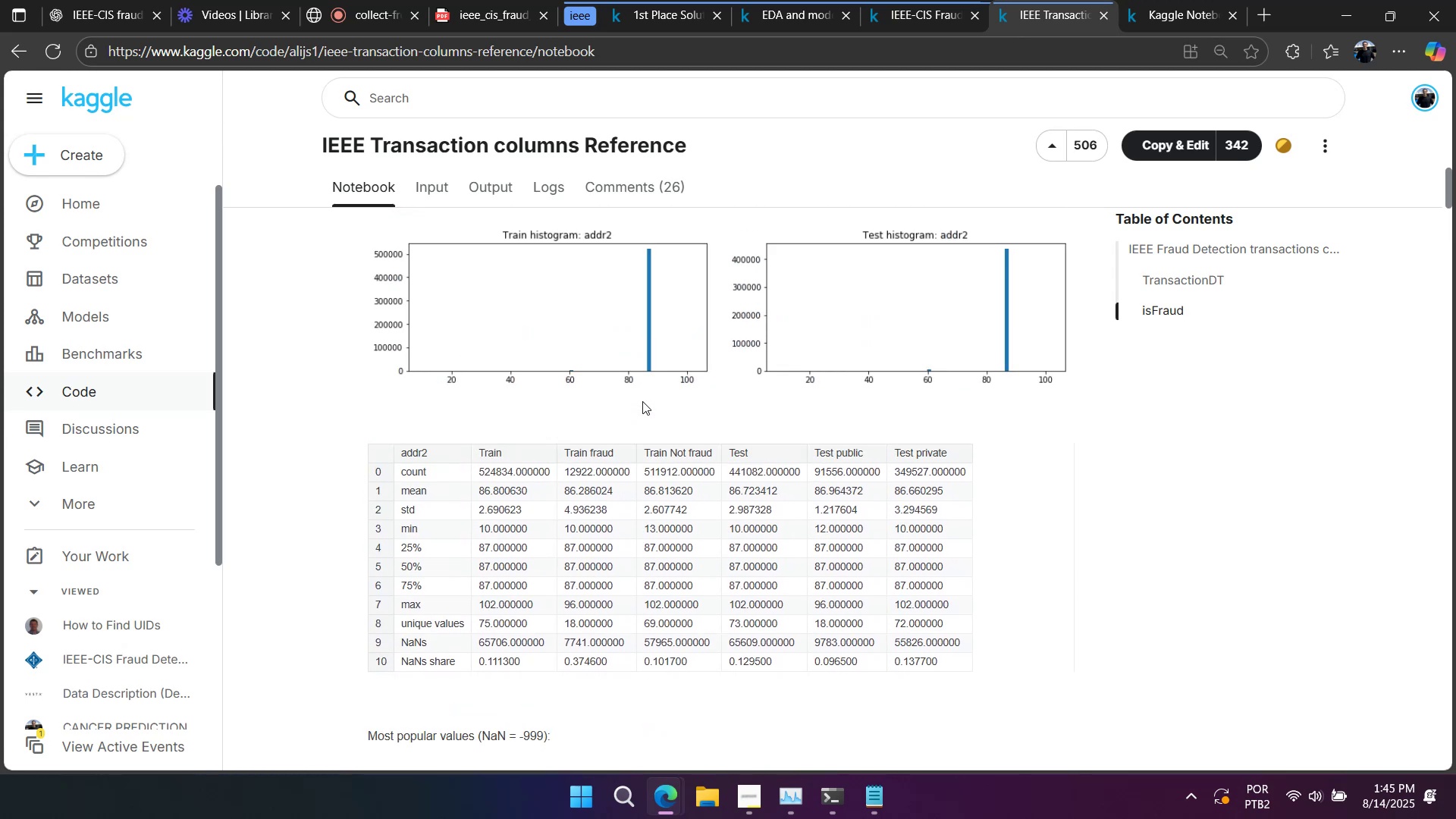 
scroll: coordinate [642, 401], scroll_direction: down, amount: 3.0
 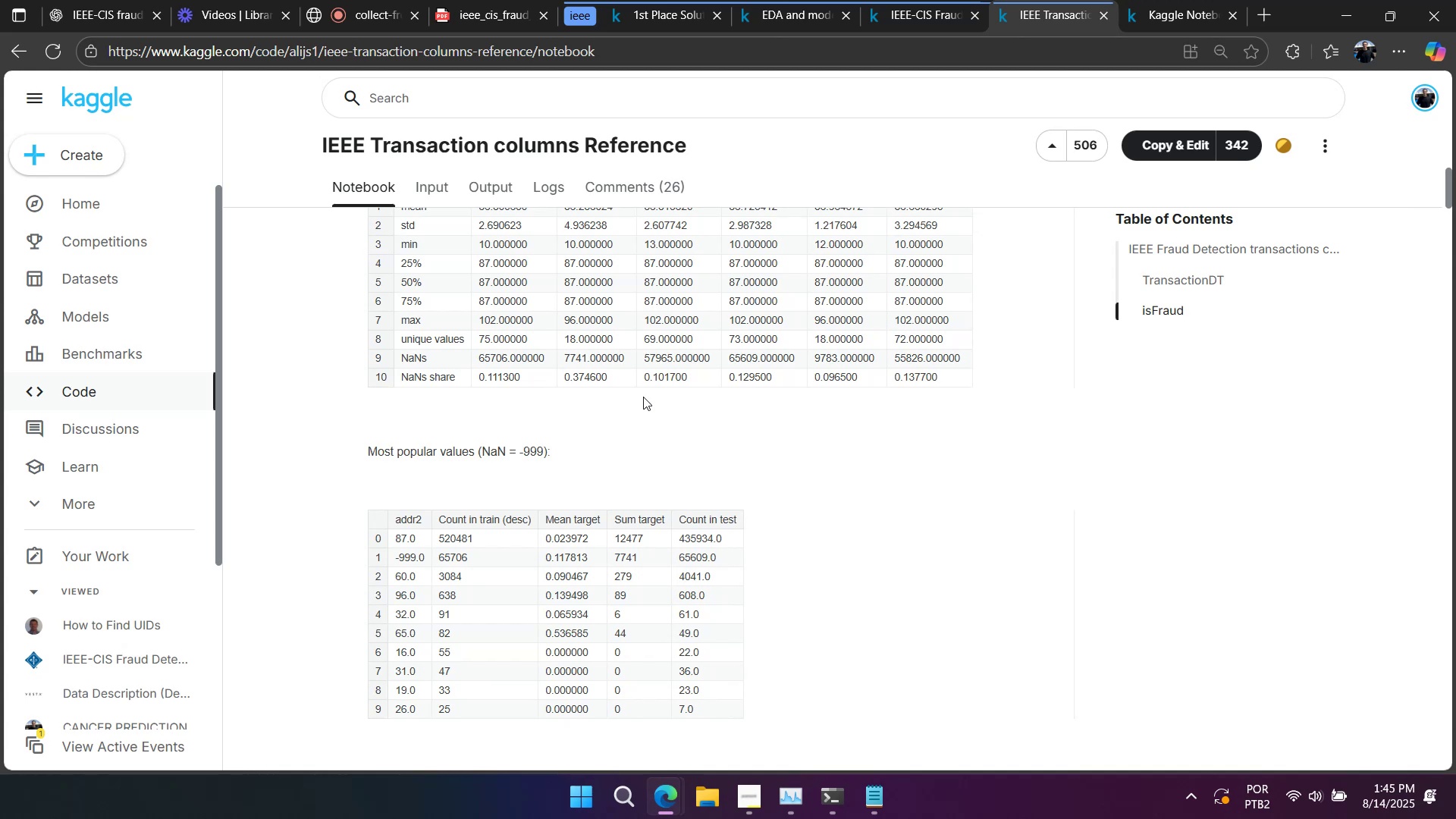 
scroll: coordinate [643, 397], scroll_direction: up, amount: 4.0
 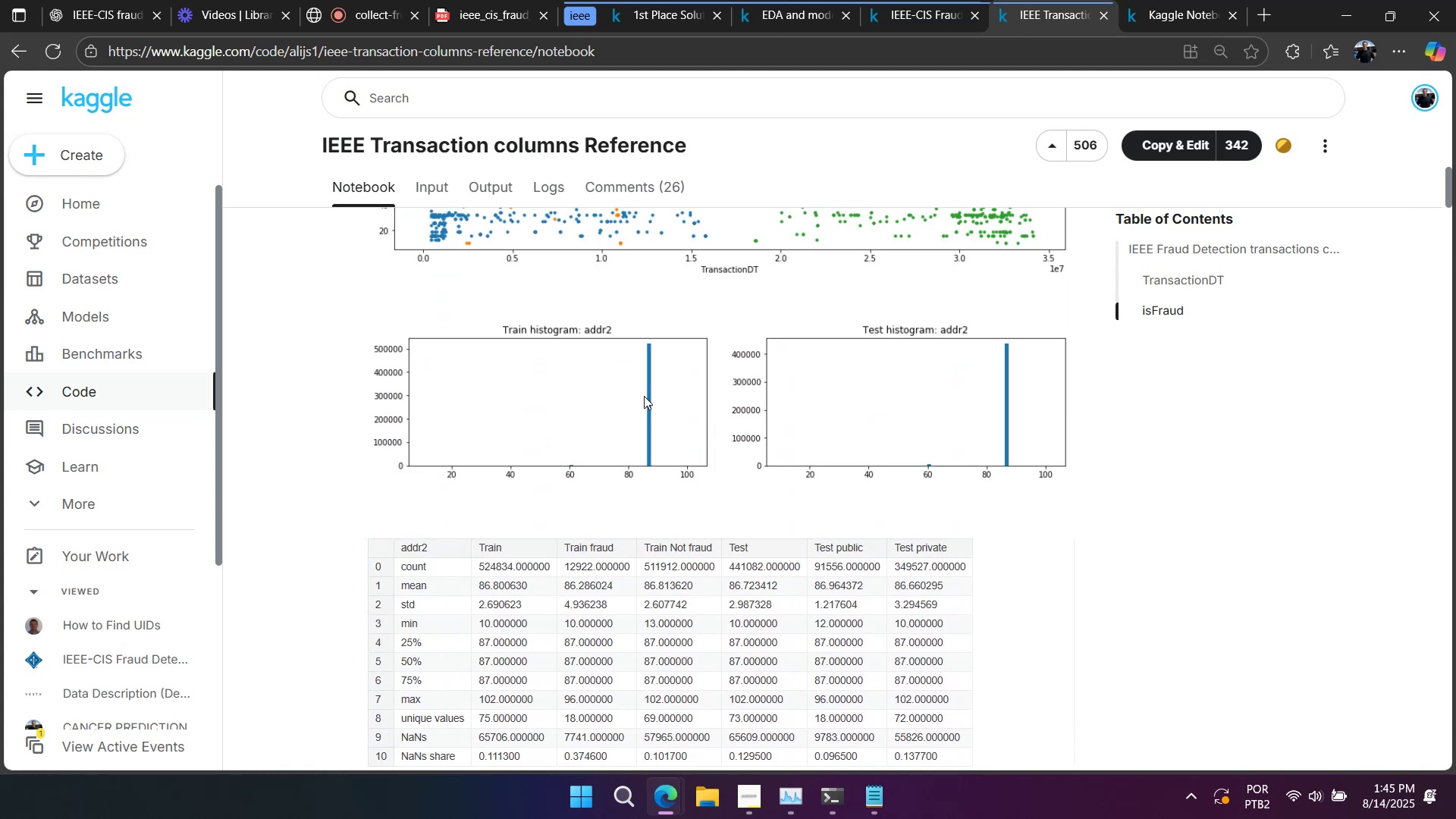 
scroll: coordinate [644, 396], scroll_direction: down, amount: 4.0
 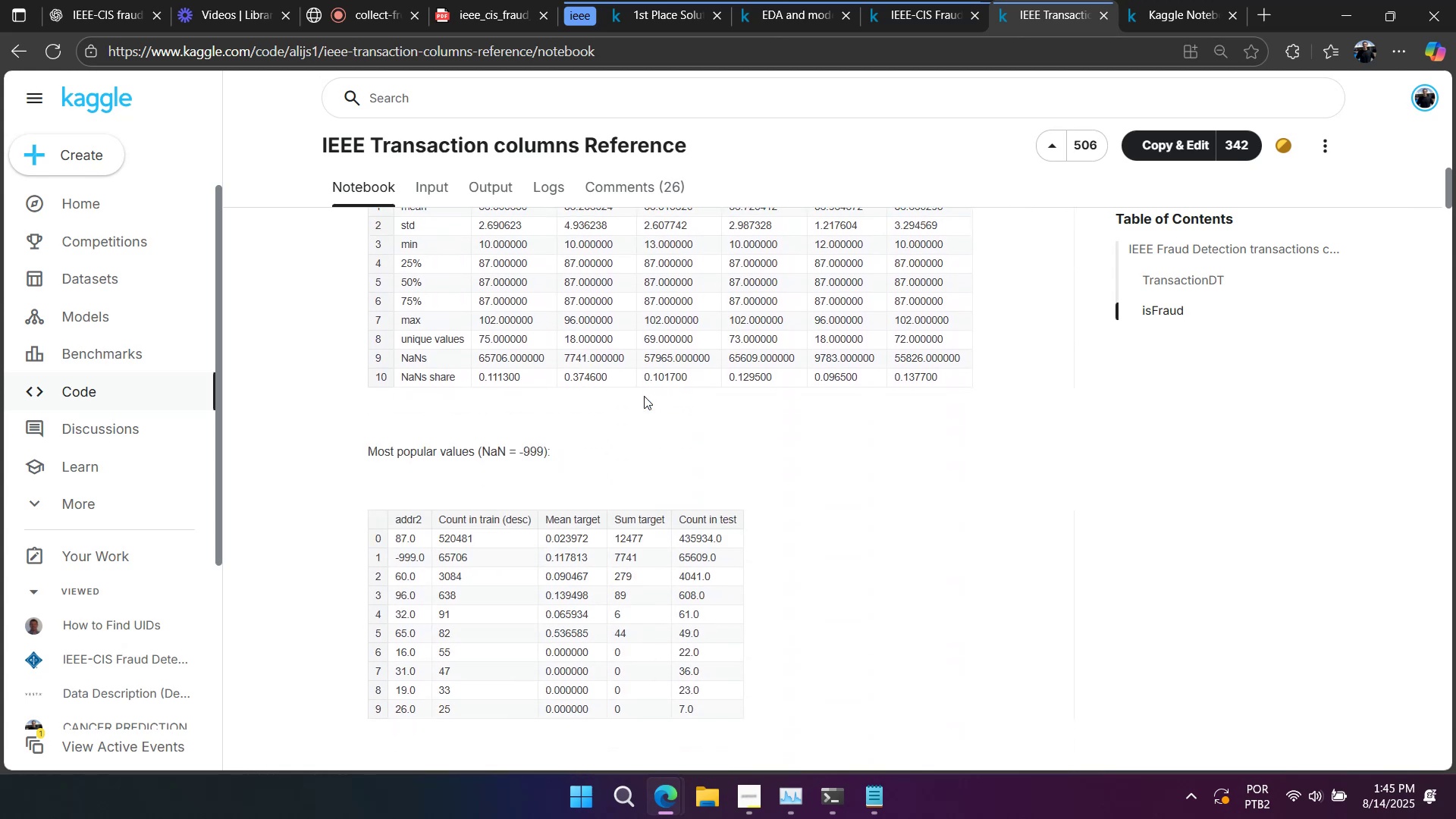 
scroll: coordinate [644, 396], scroll_direction: up, amount: 1.0
 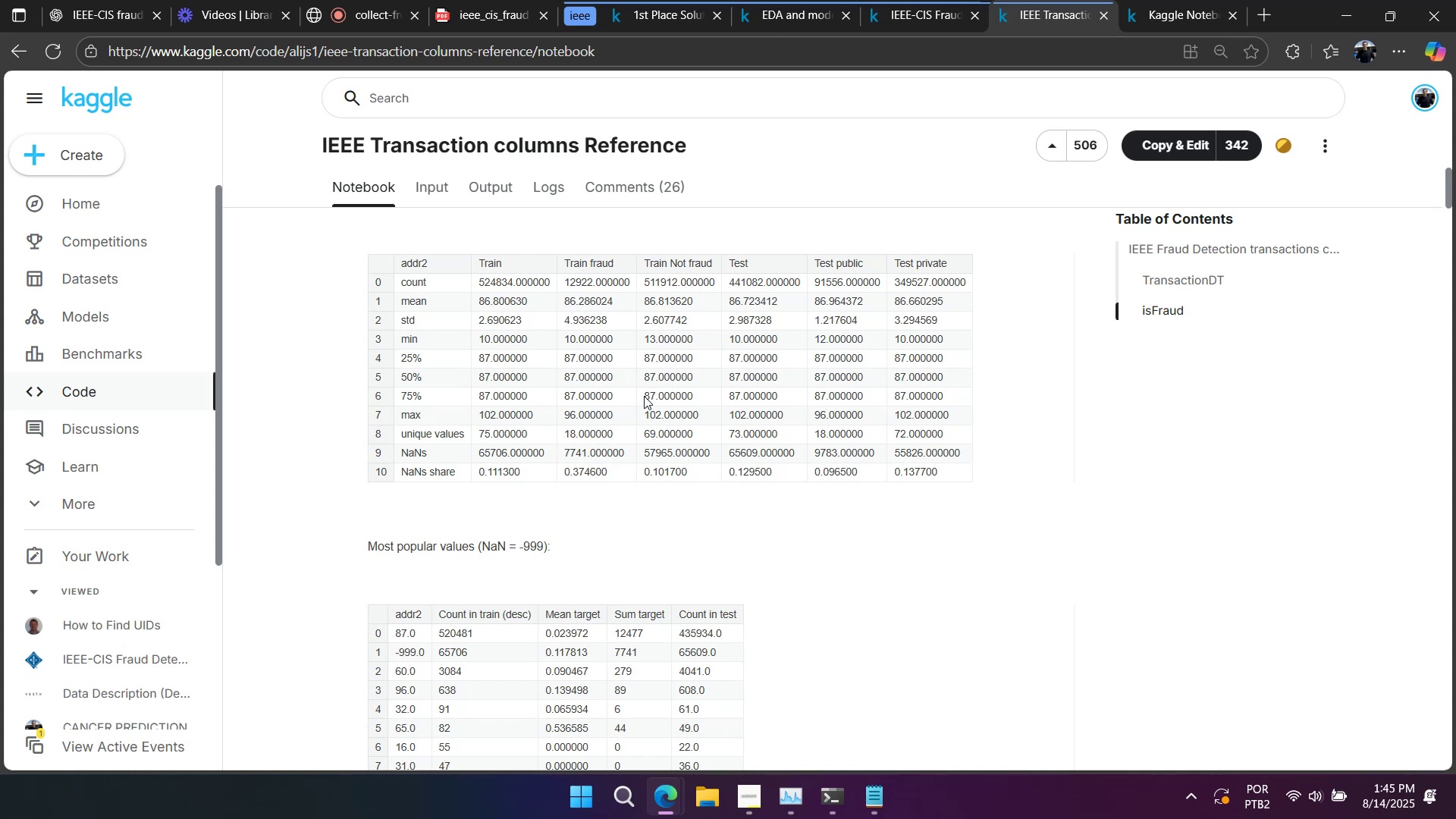 
wait(12.9)
 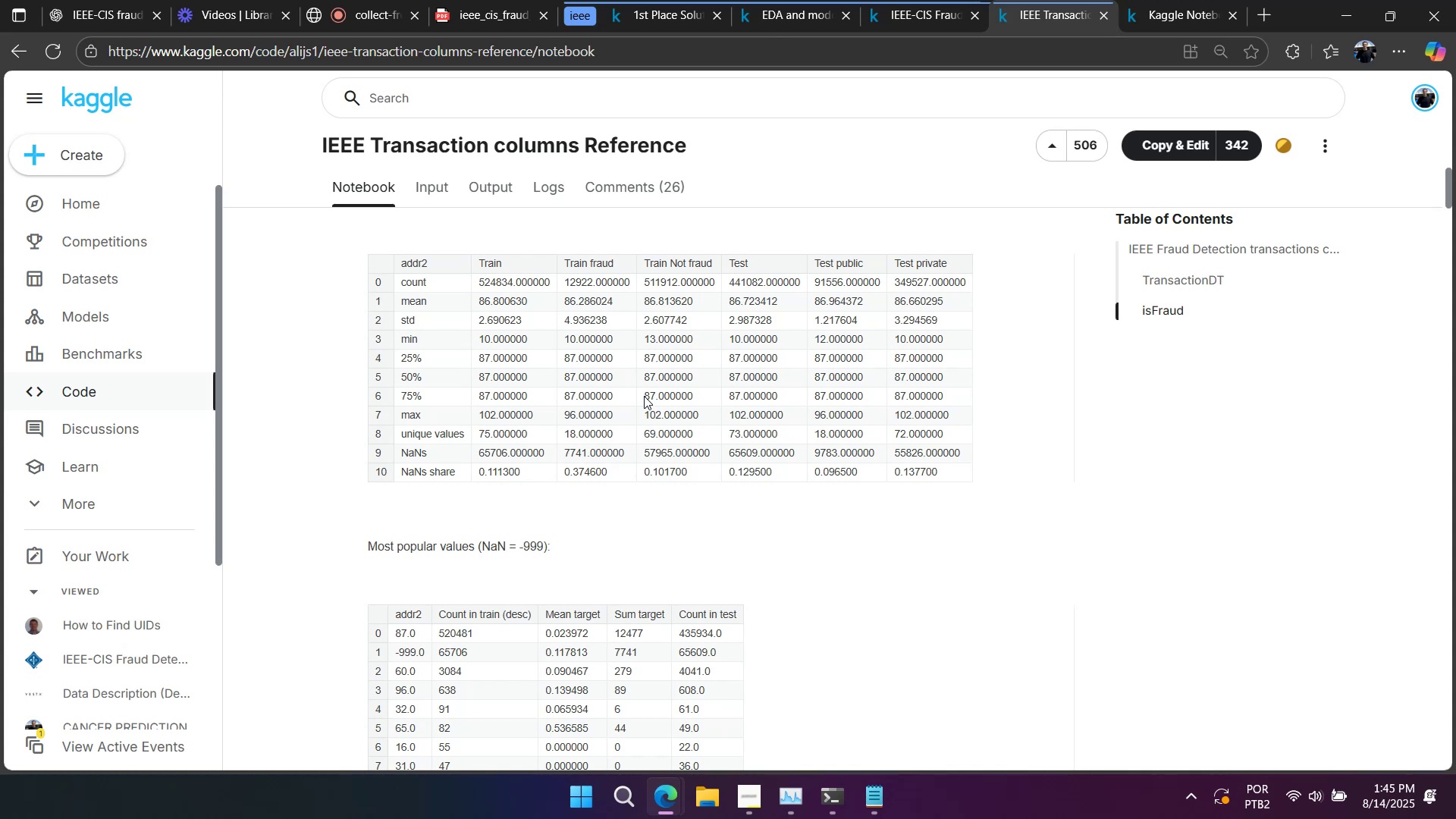 
scroll: coordinate [644, 396], scroll_direction: down, amount: 2.0
 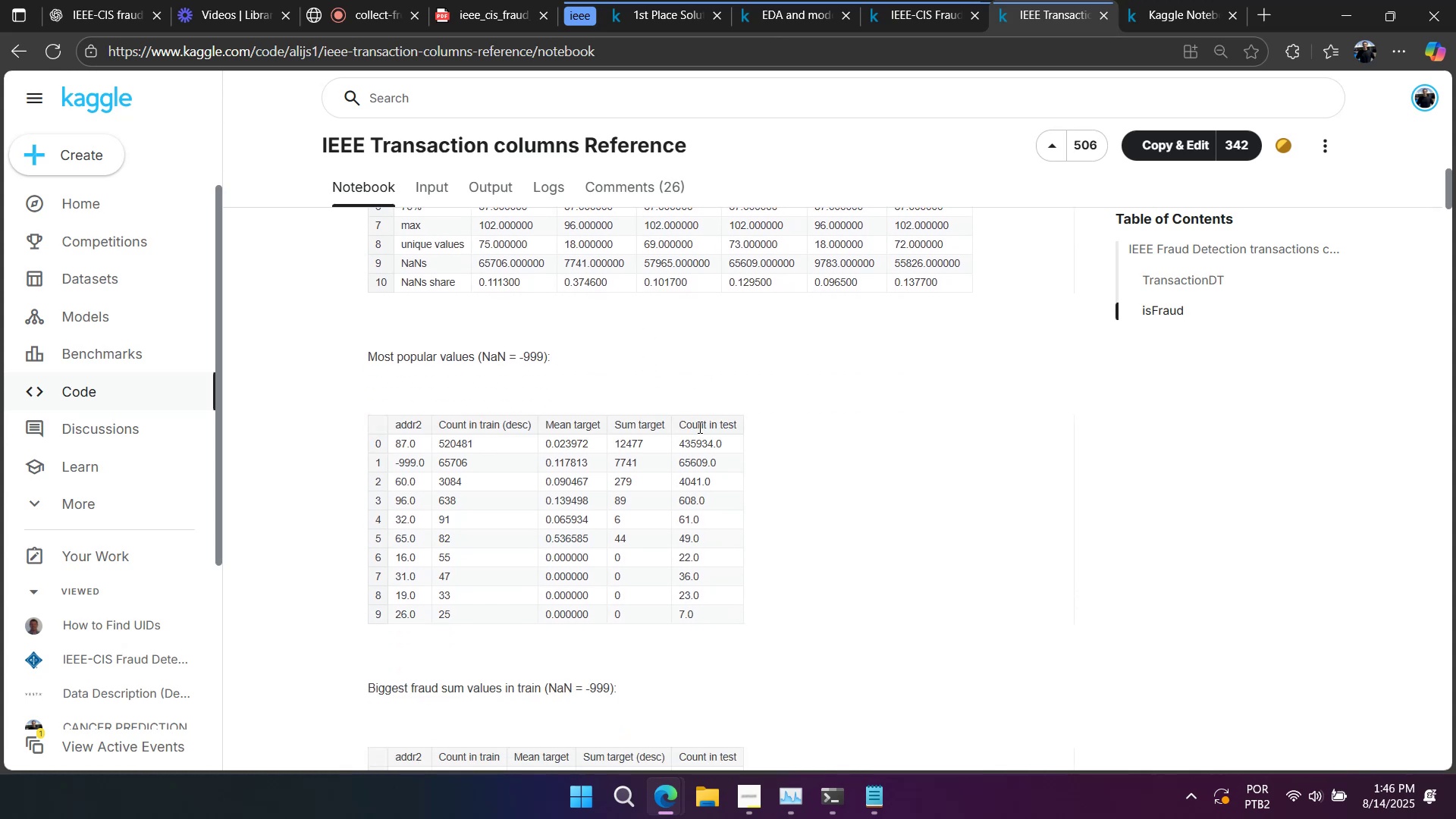 
double_click([702, 436])
 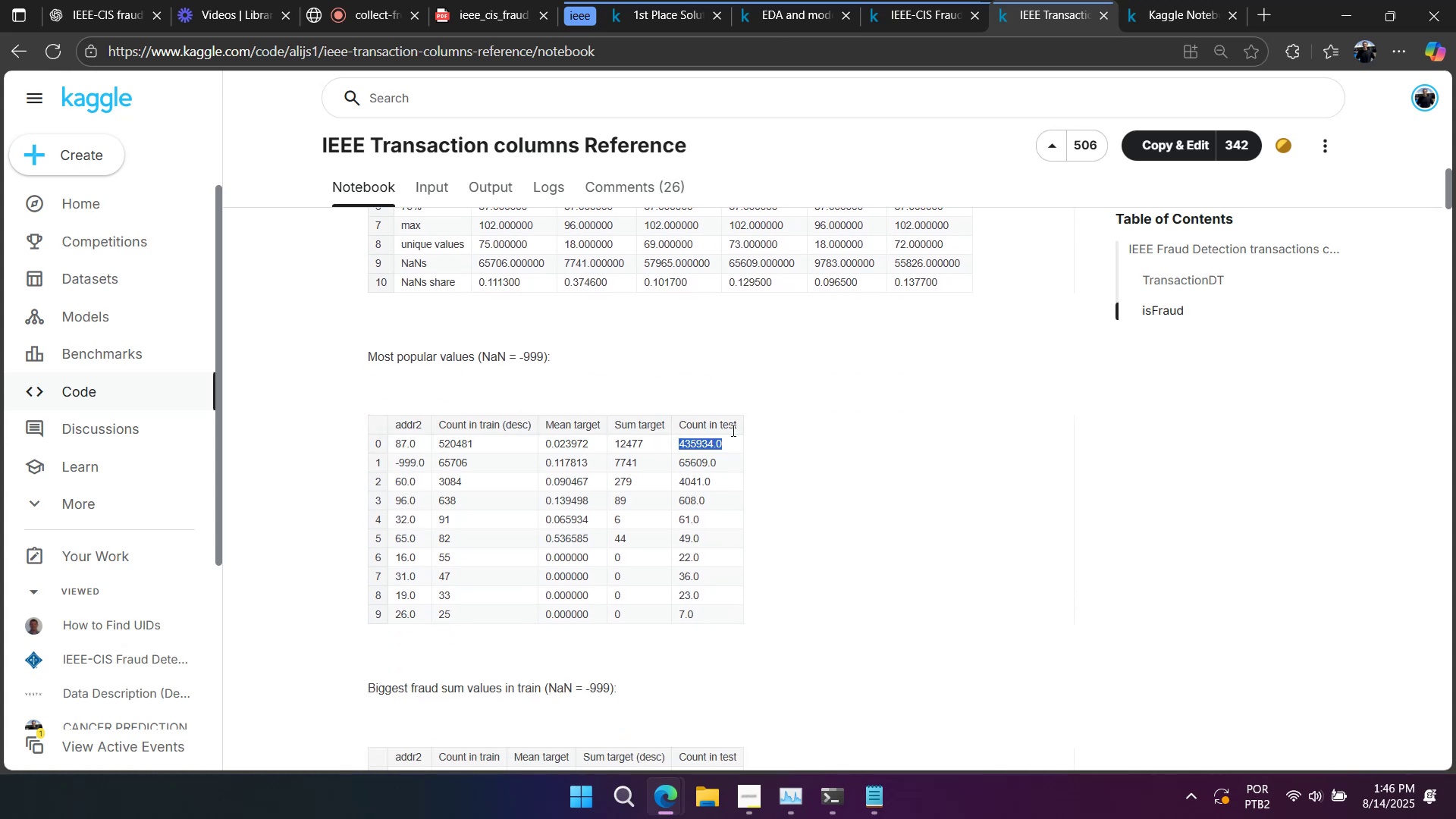 
left_click([769, 438])
 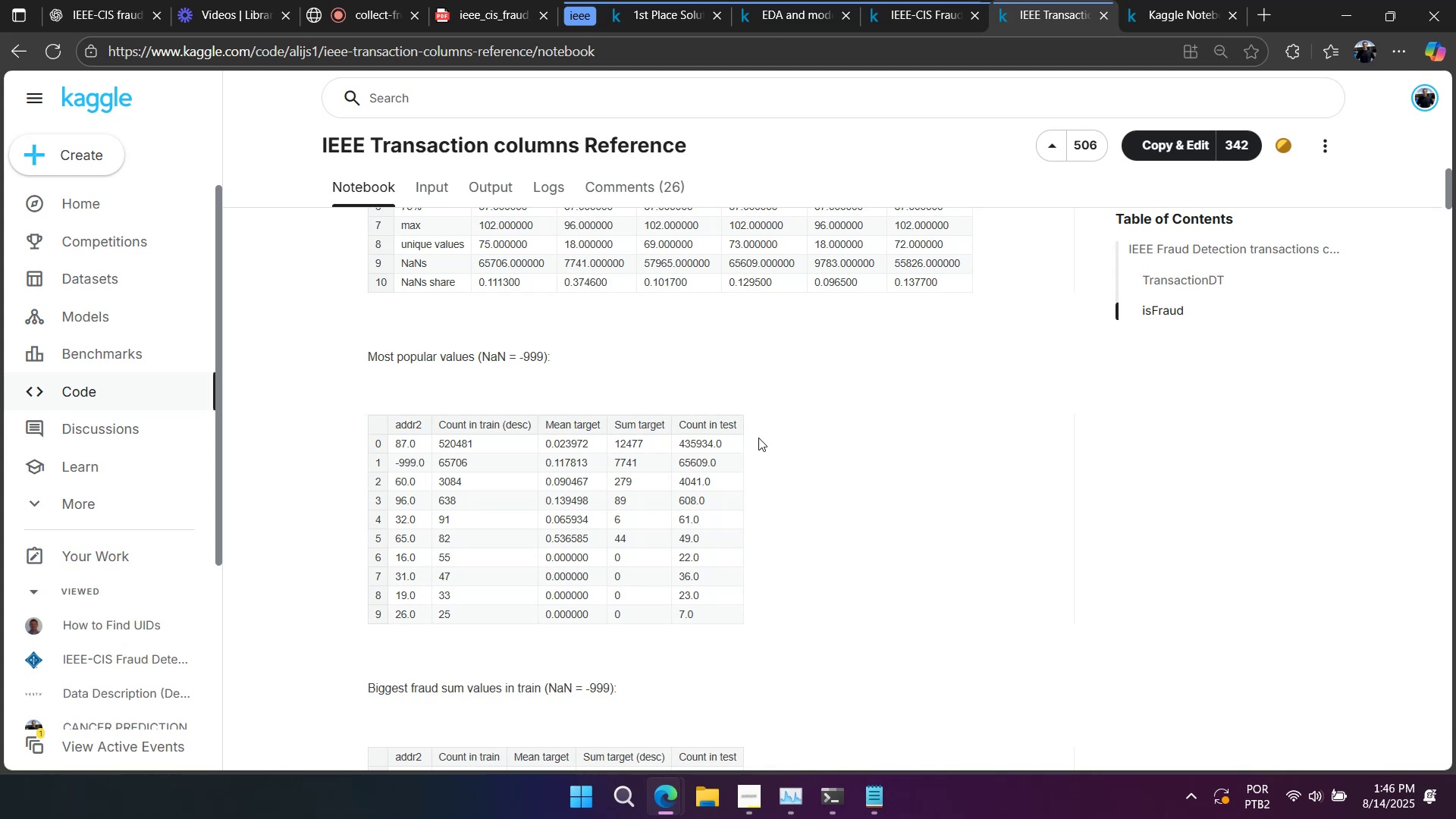 
scroll: coordinate [733, 413], scroll_direction: down, amount: 62.0
 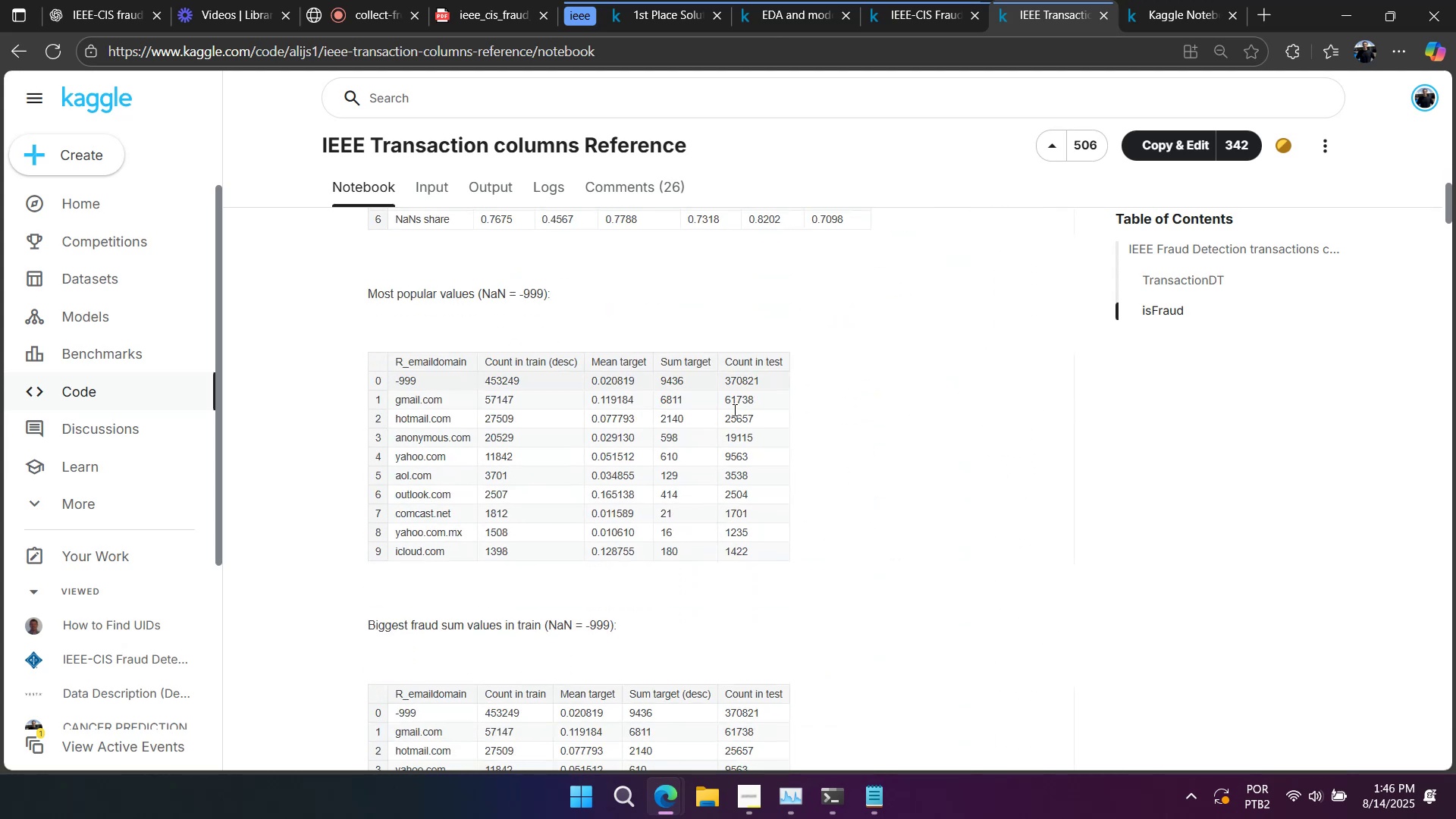 
scroll: coordinate [733, 415], scroll_direction: down, amount: 23.0
 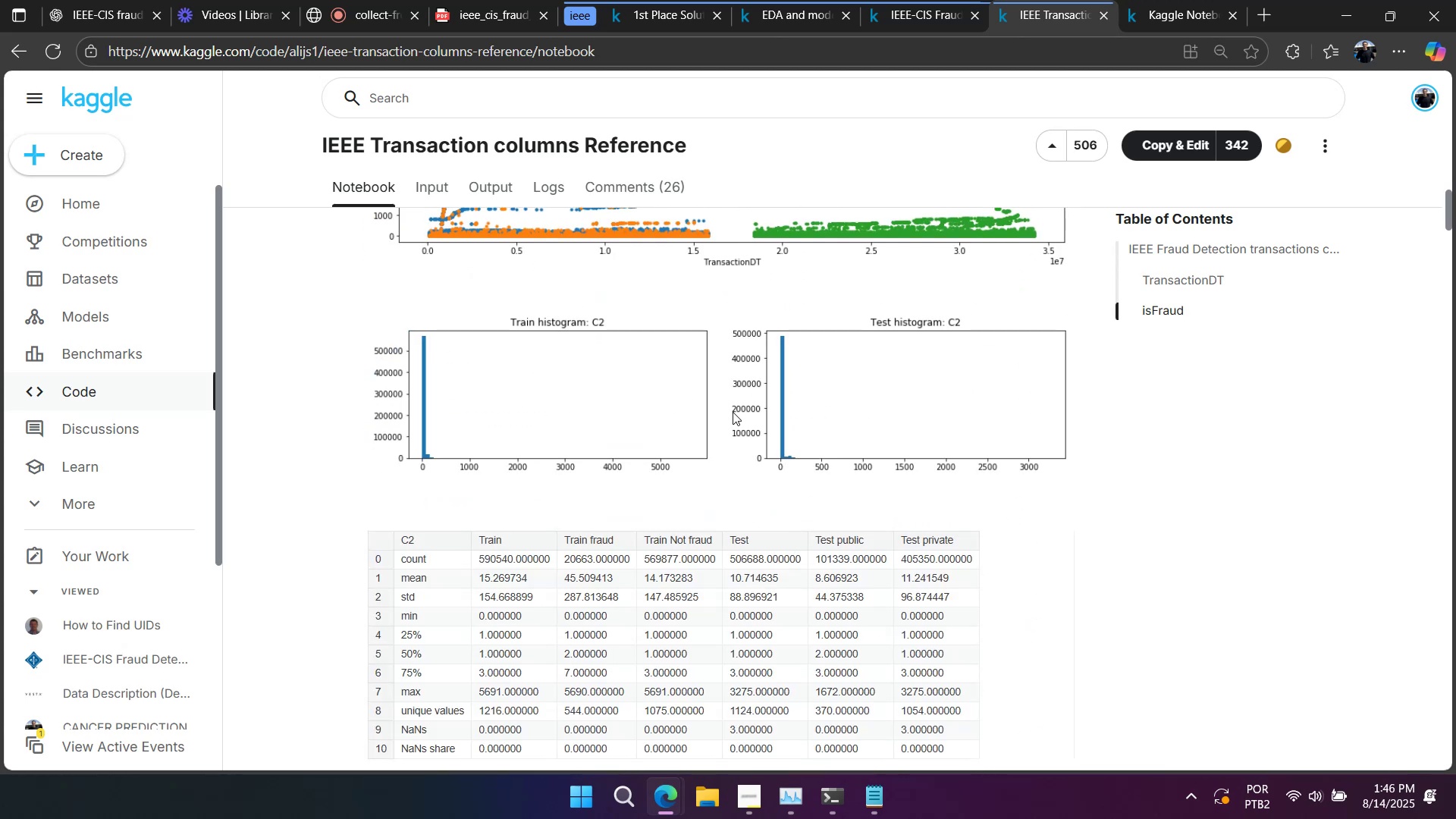 
scroll: coordinate [733, 411], scroll_direction: up, amount: 3.0
 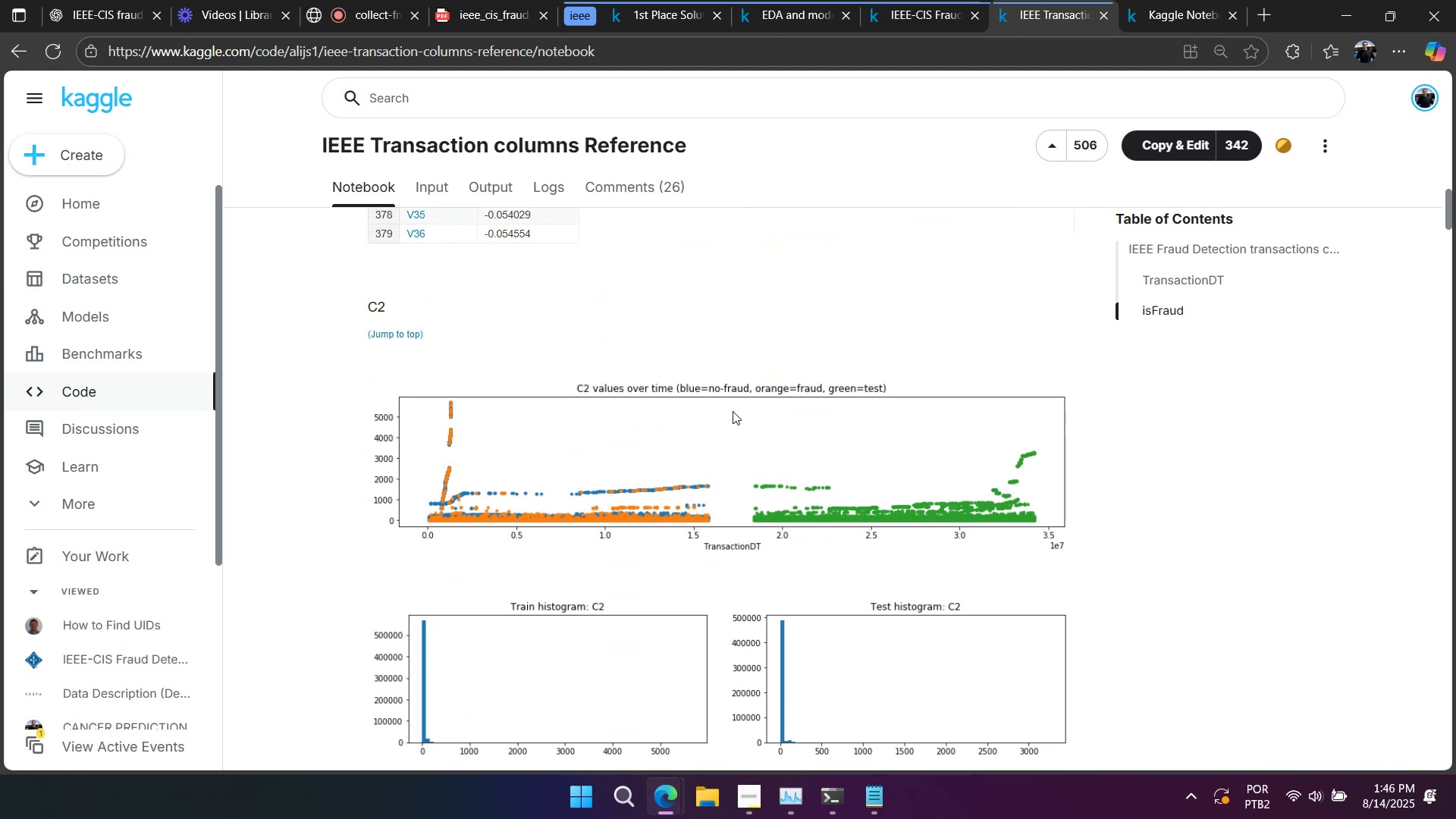 
scroll: coordinate [733, 411], scroll_direction: down, amount: 11.0
 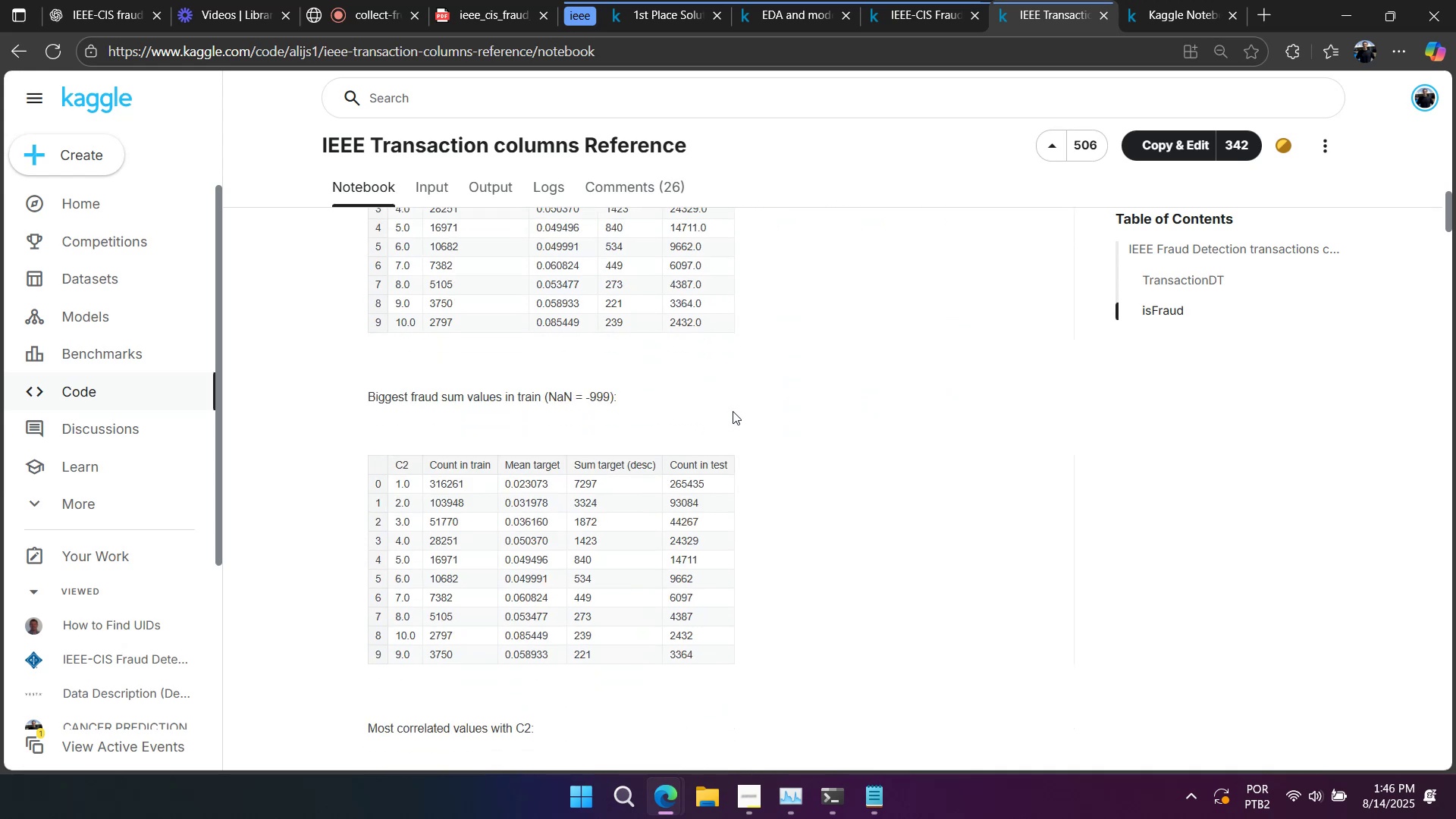 
scroll: coordinate [733, 398], scroll_direction: up, amount: 2.0
 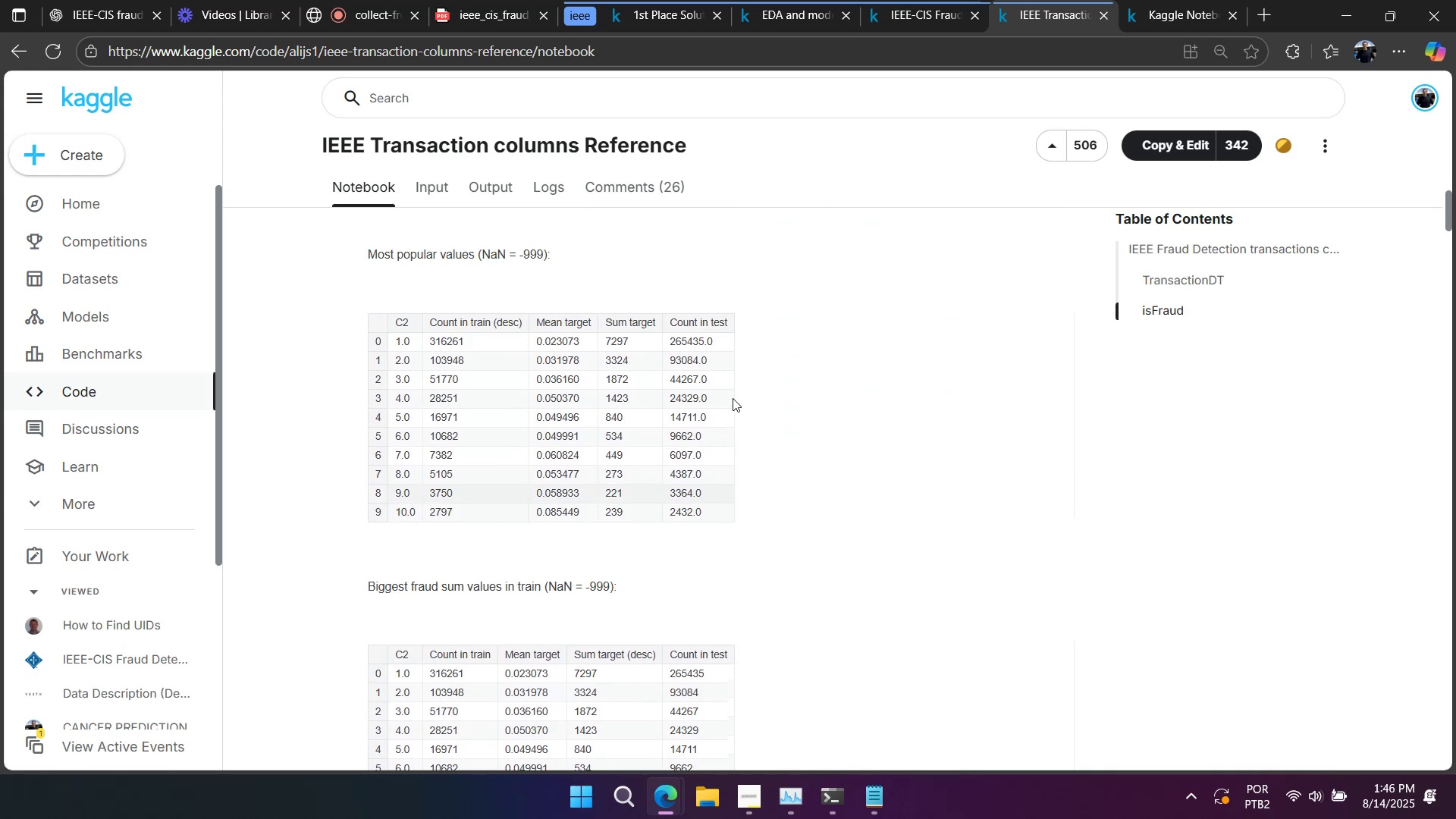 
scroll: coordinate [1103, 288], scroll_direction: down, amount: 30.0
 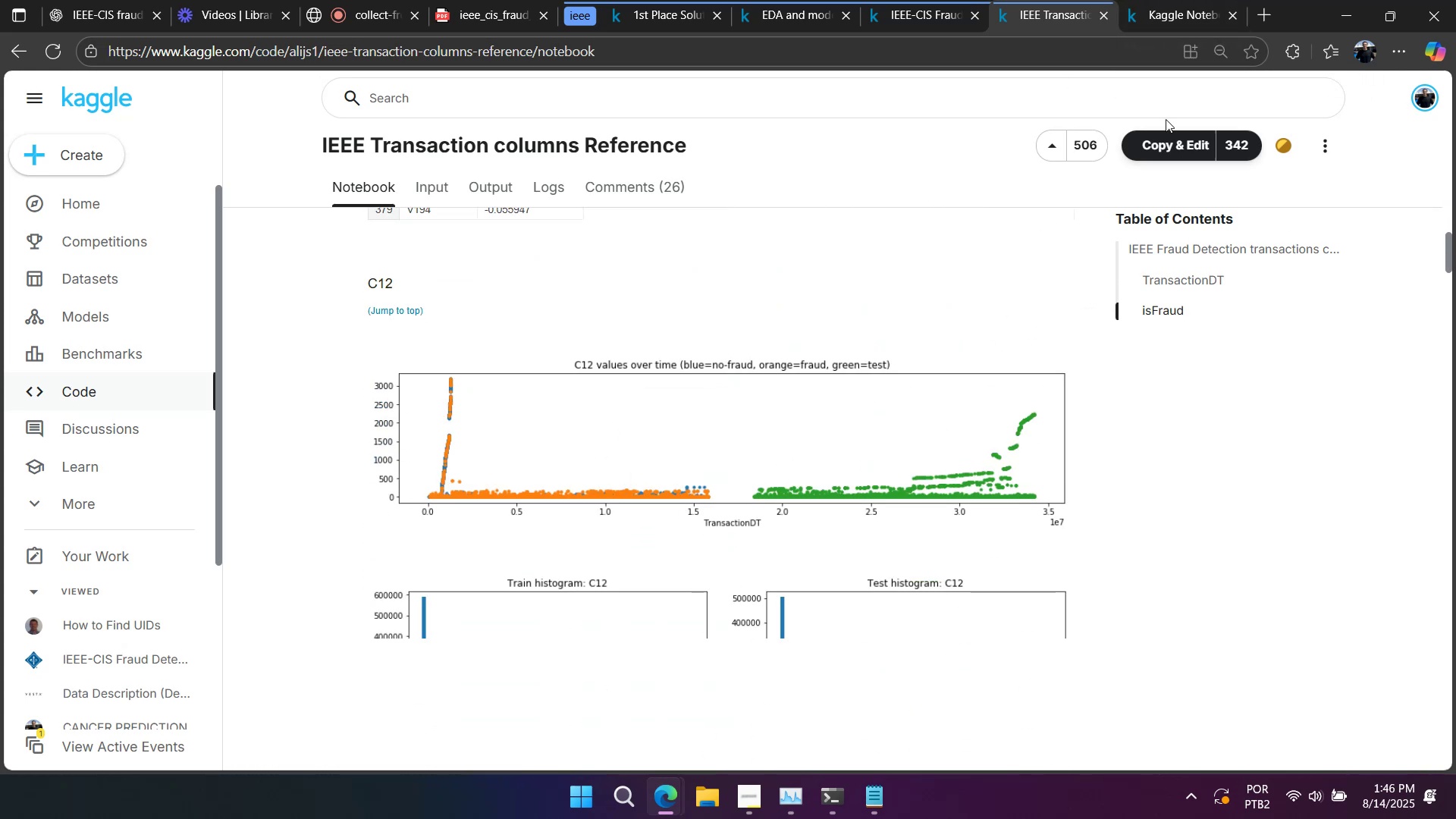 
left_click([1052, 143])
 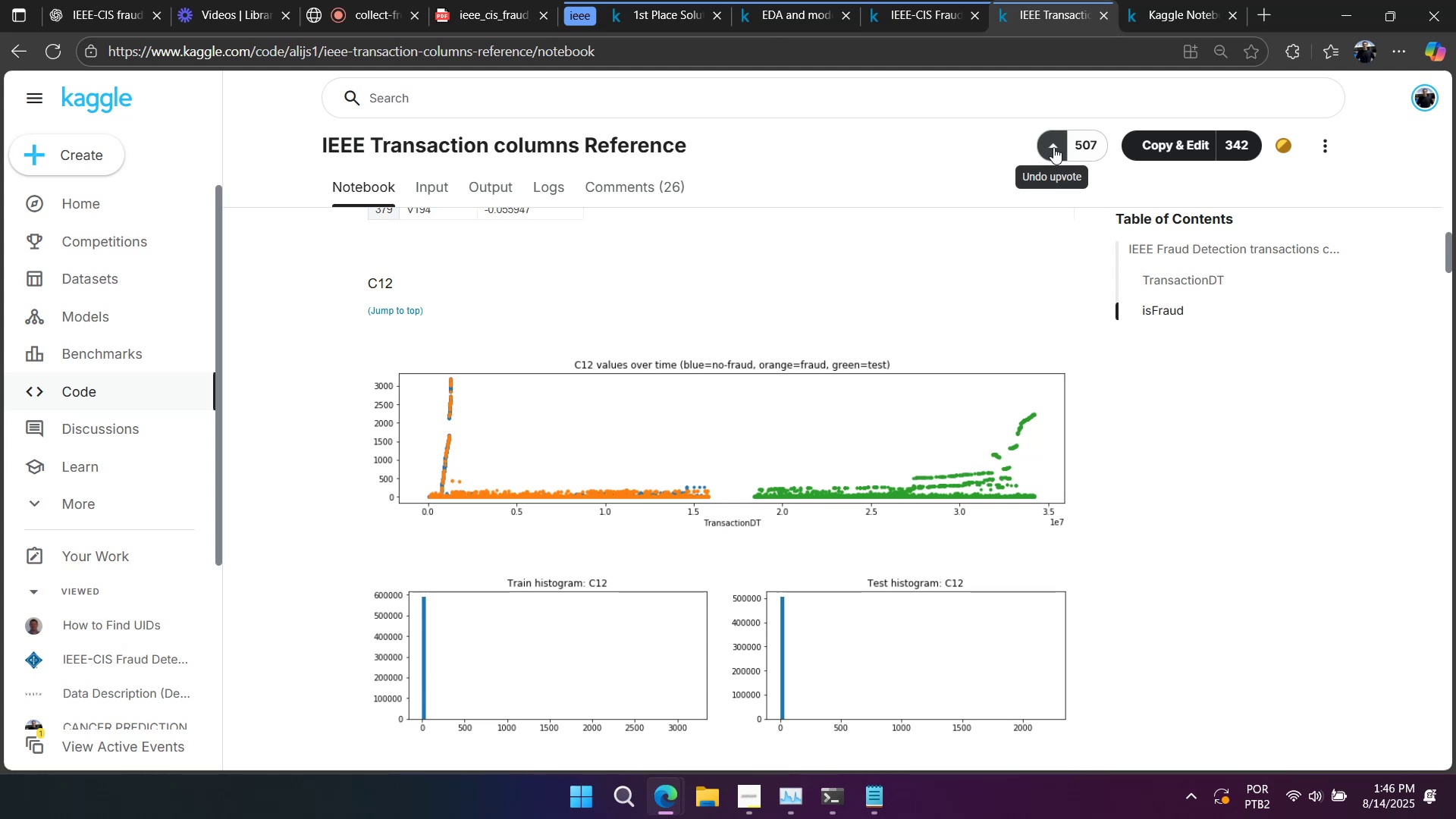 
wait(6.49)
 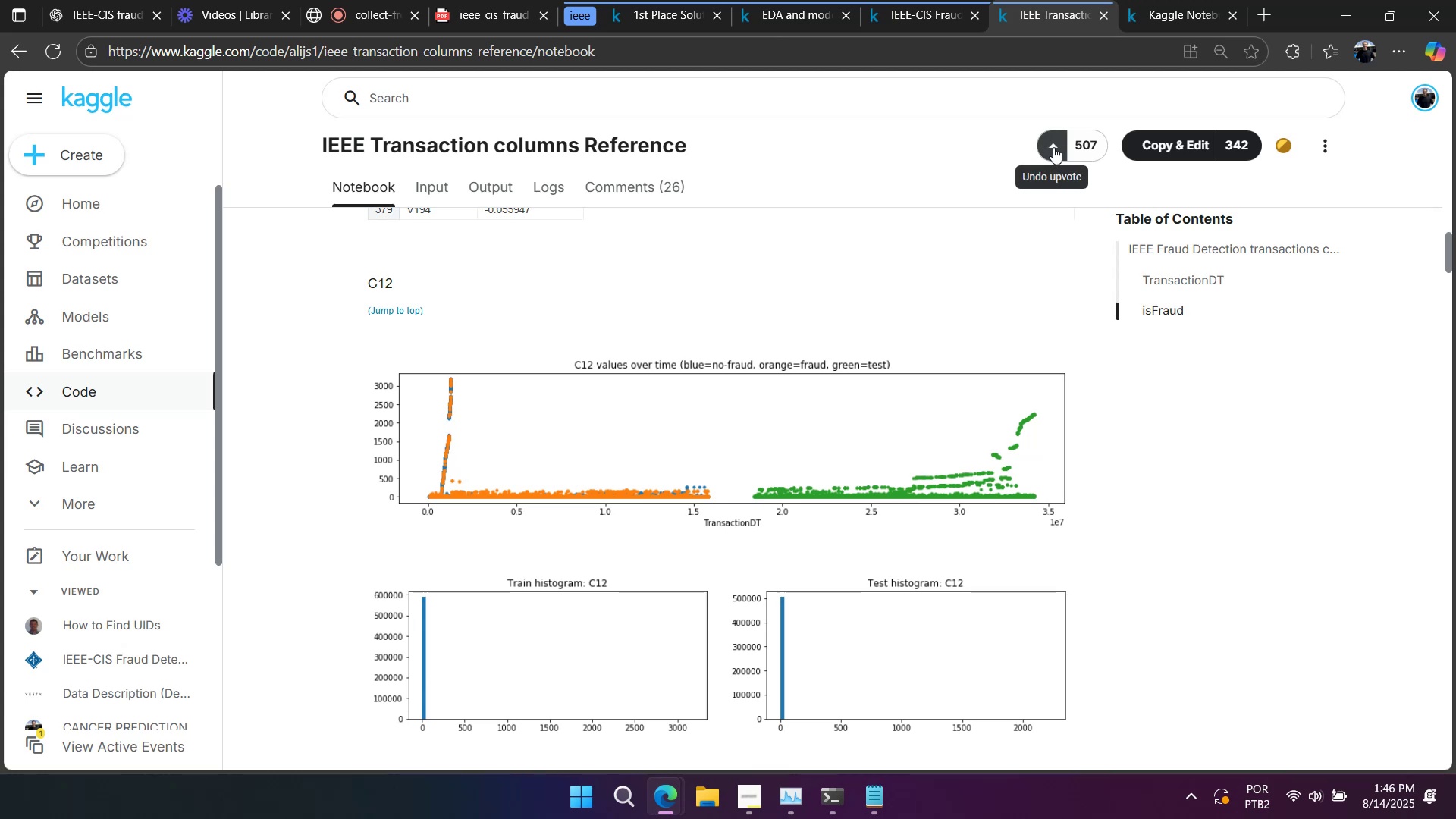 
scroll: coordinate [993, 301], scroll_direction: down, amount: 6.0
 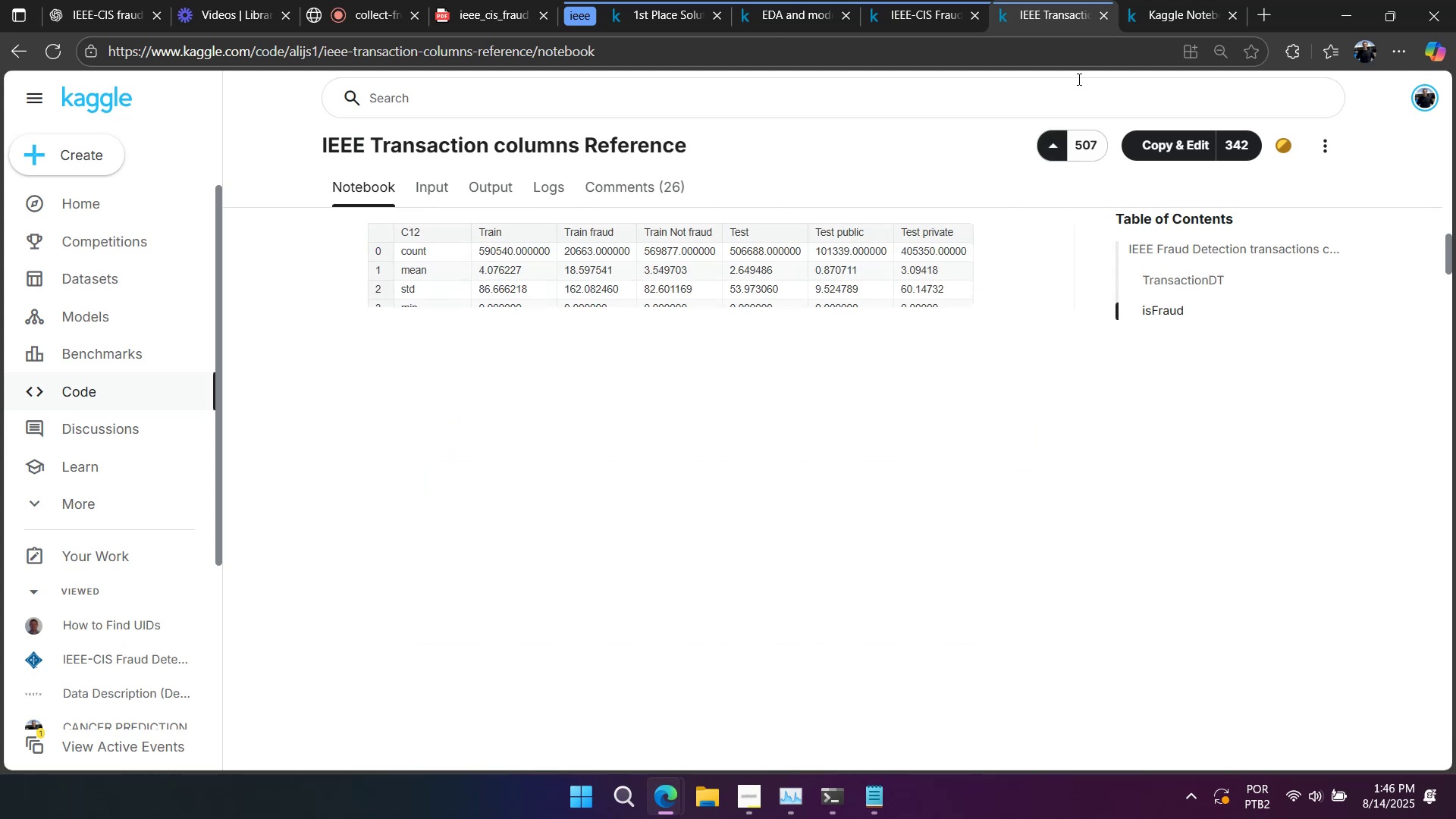 
left_click([1156, 5])
 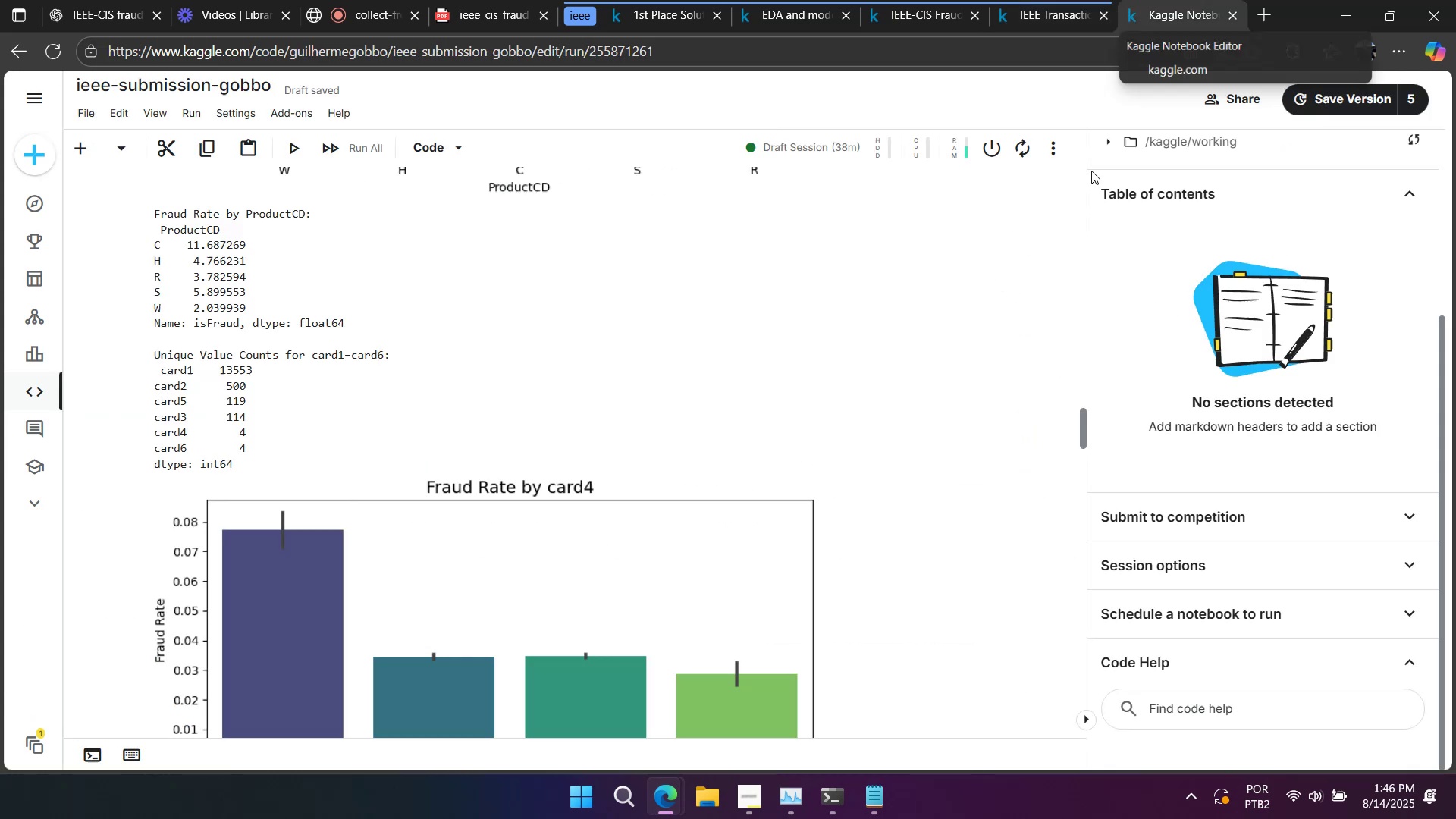 
scroll: coordinate [799, 341], scroll_direction: down, amount: 45.0
 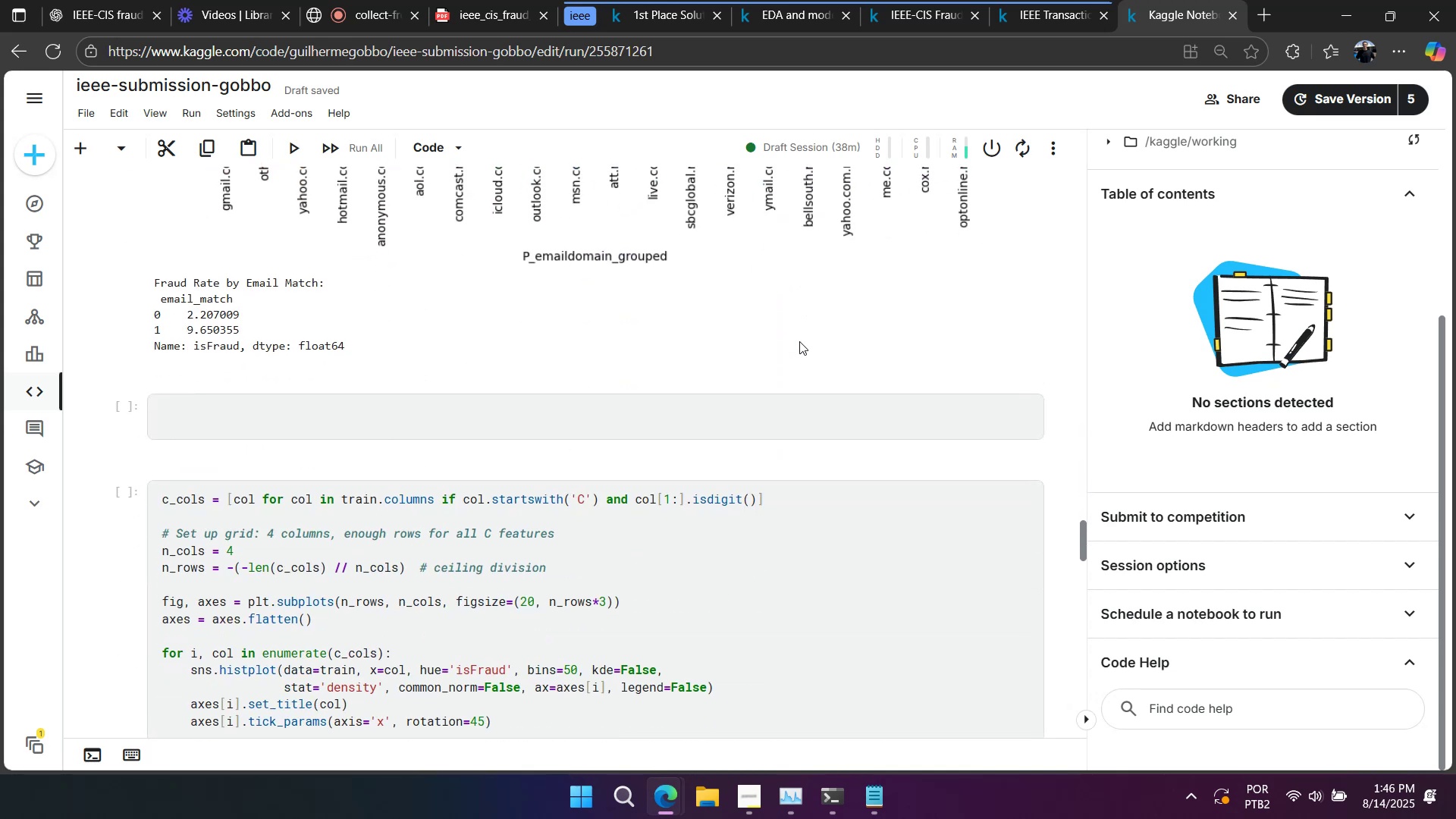 
scroll: coordinate [781, 344], scroll_direction: down, amount: 6.0
 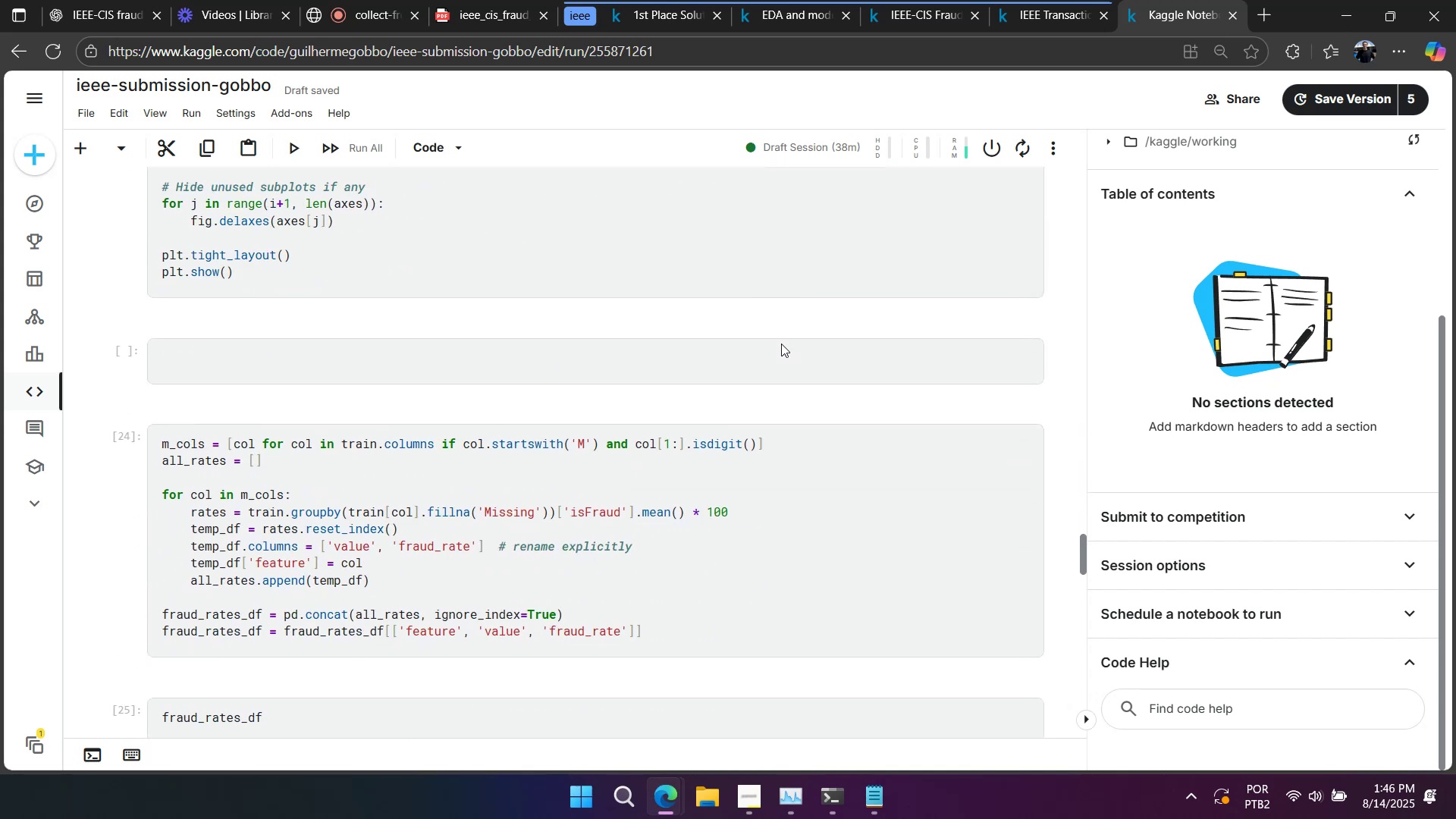 
scroll: coordinate [780, 344], scroll_direction: up, amount: 3.0
 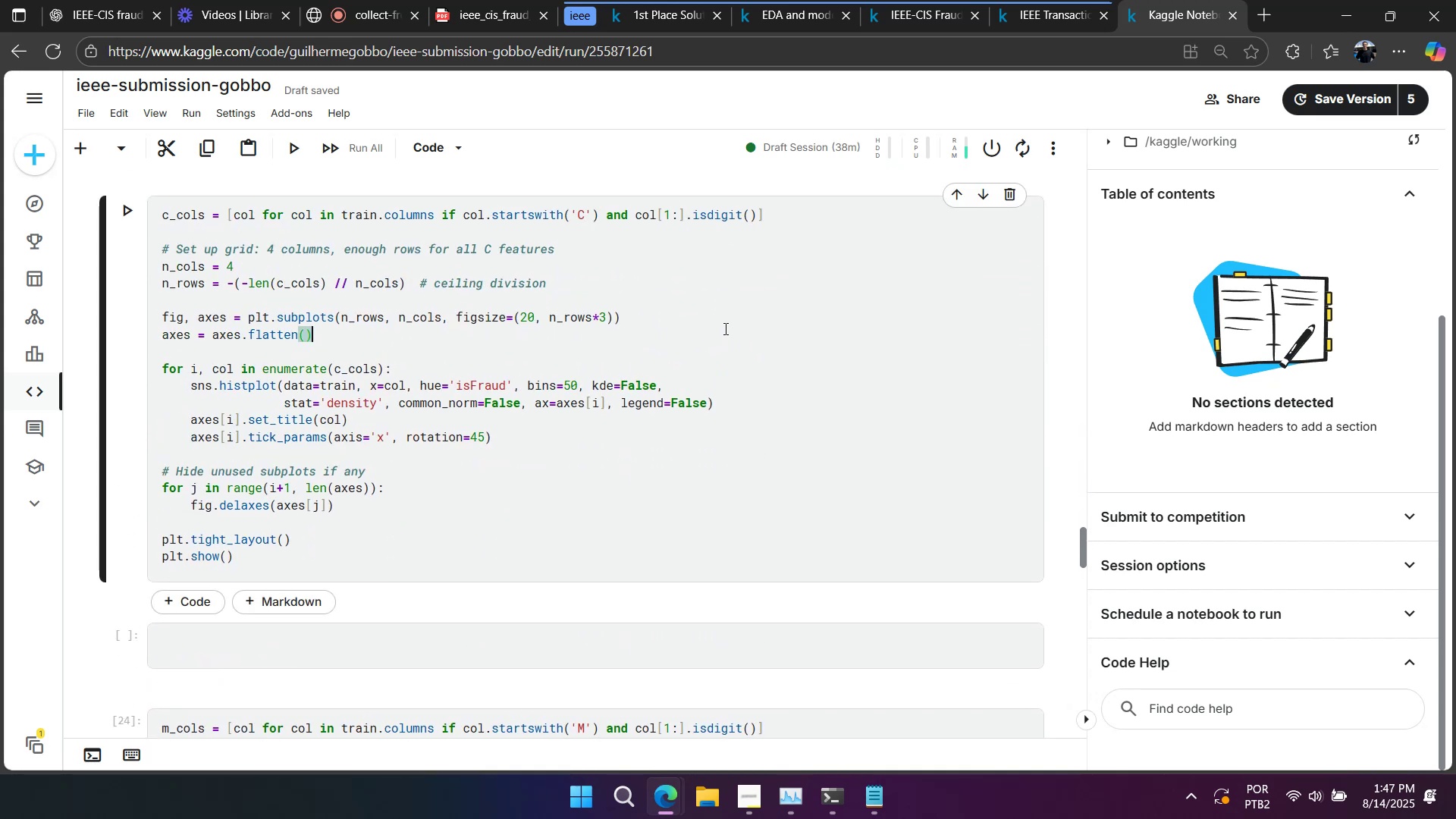 
key(Shift+Enter)
 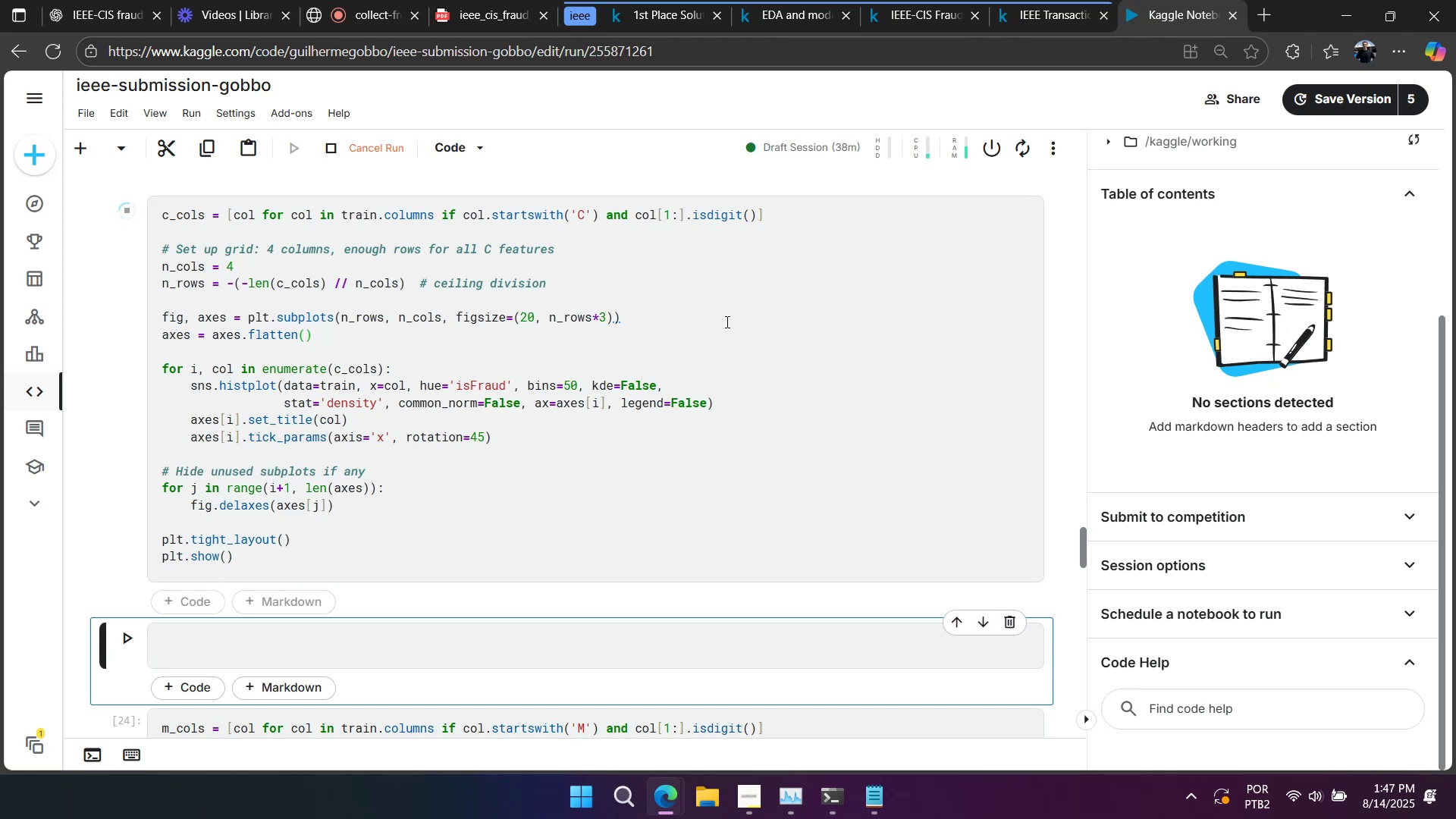 
scroll: coordinate [726, 322], scroll_direction: up, amount: 1.0
 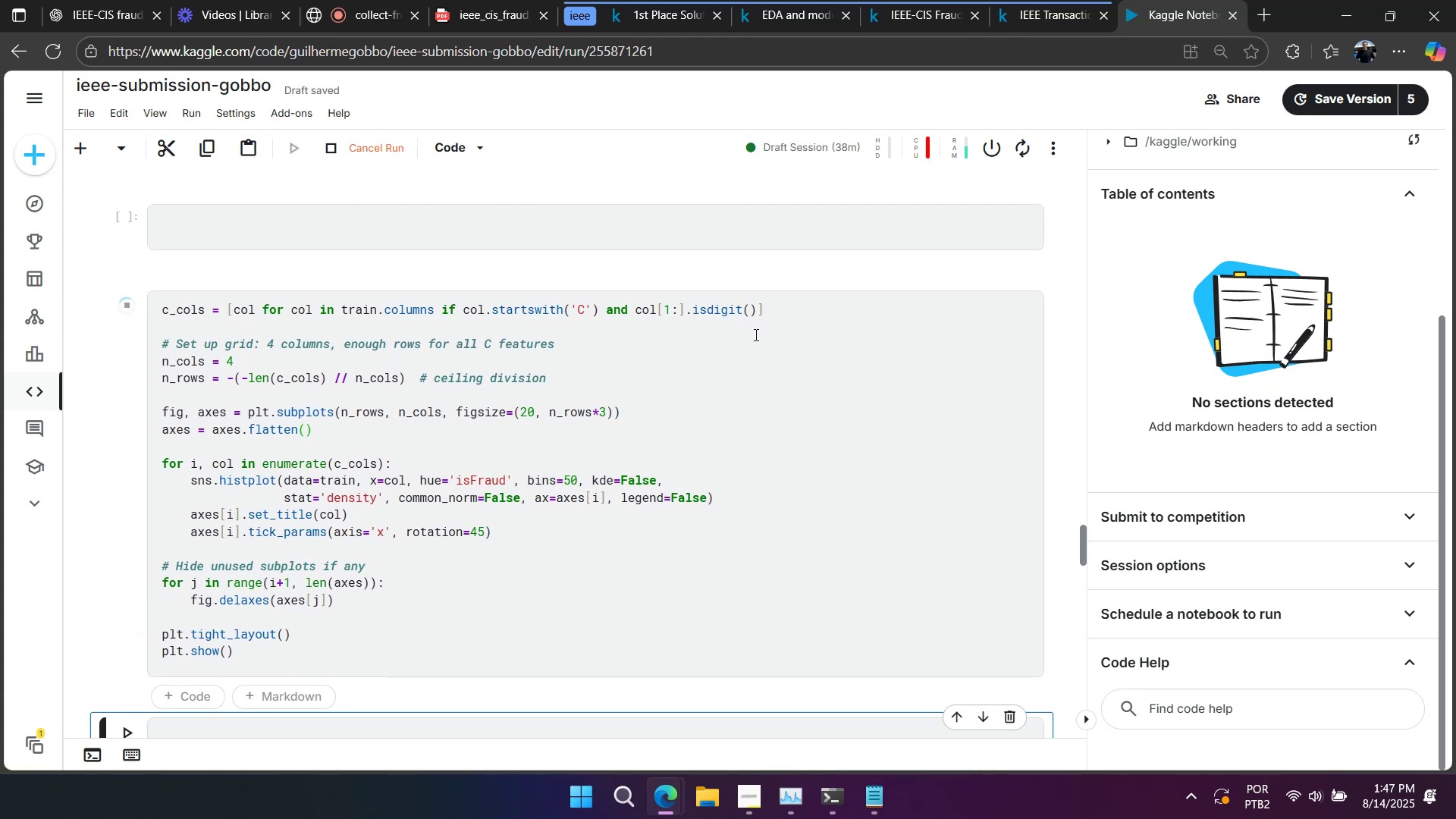 
scroll: coordinate [740, 381], scroll_direction: down, amount: 60.0
 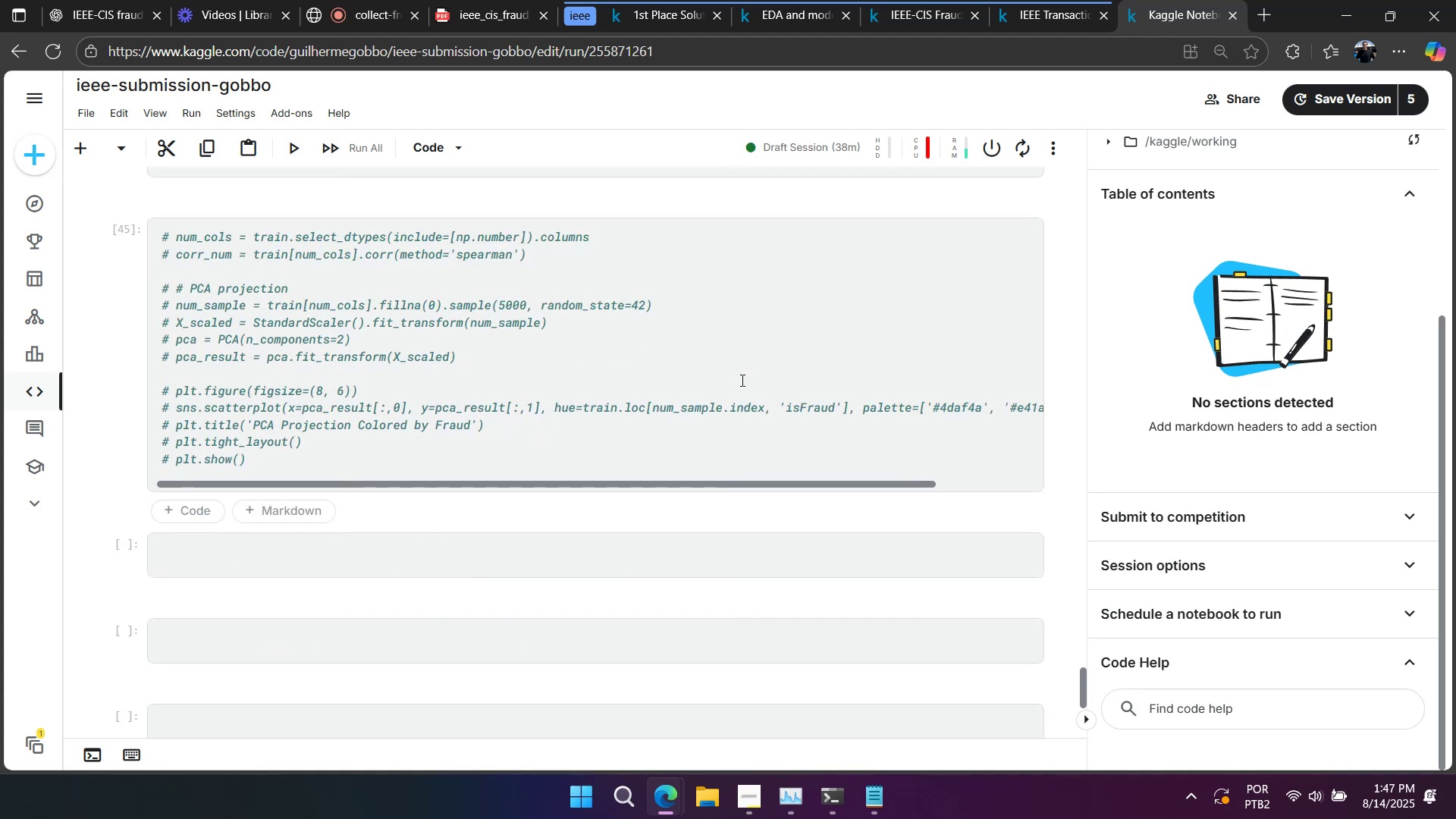 
scroll: coordinate [741, 380], scroll_direction: up, amount: 9.0
 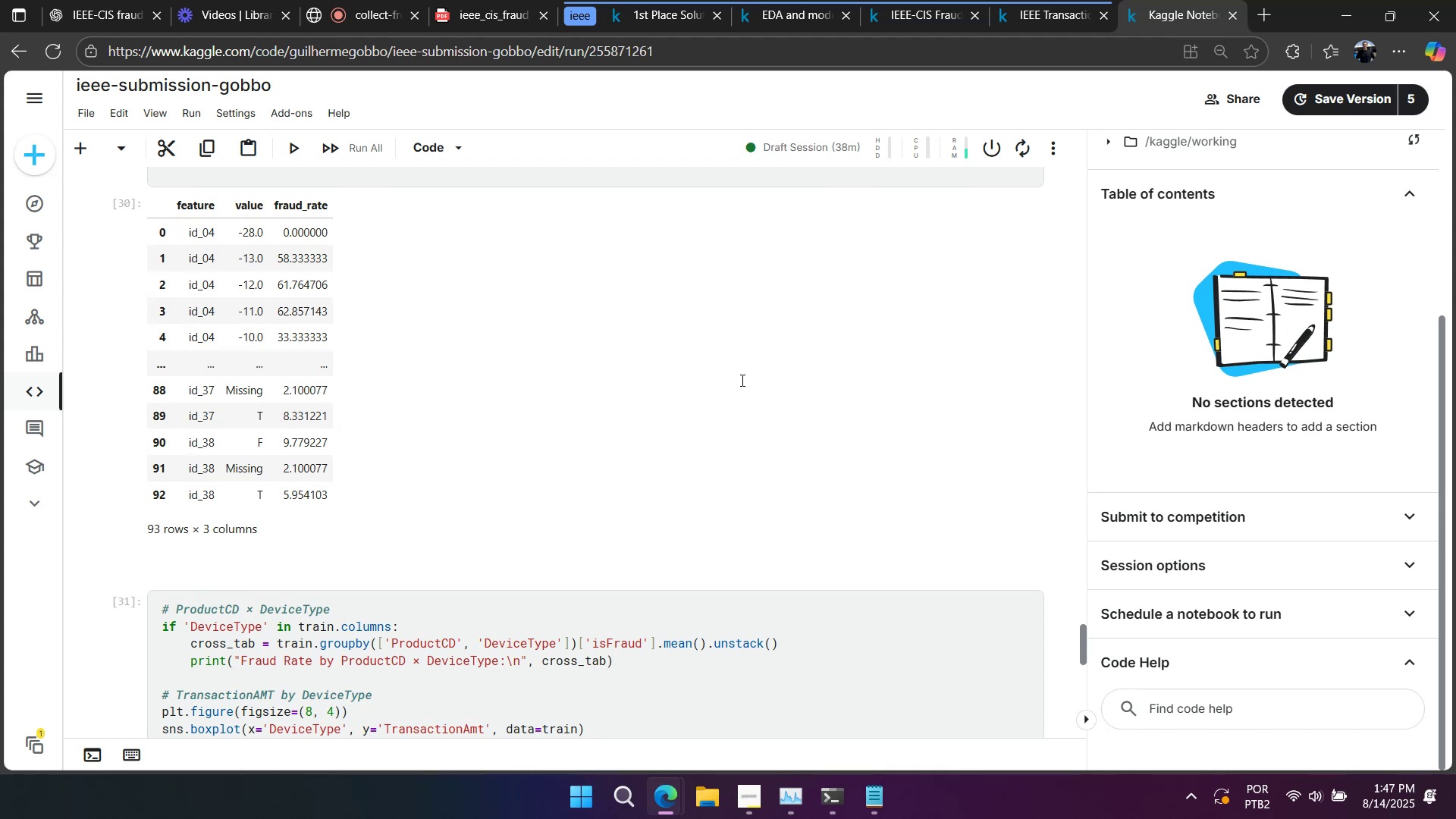 
wait(6.52)
 